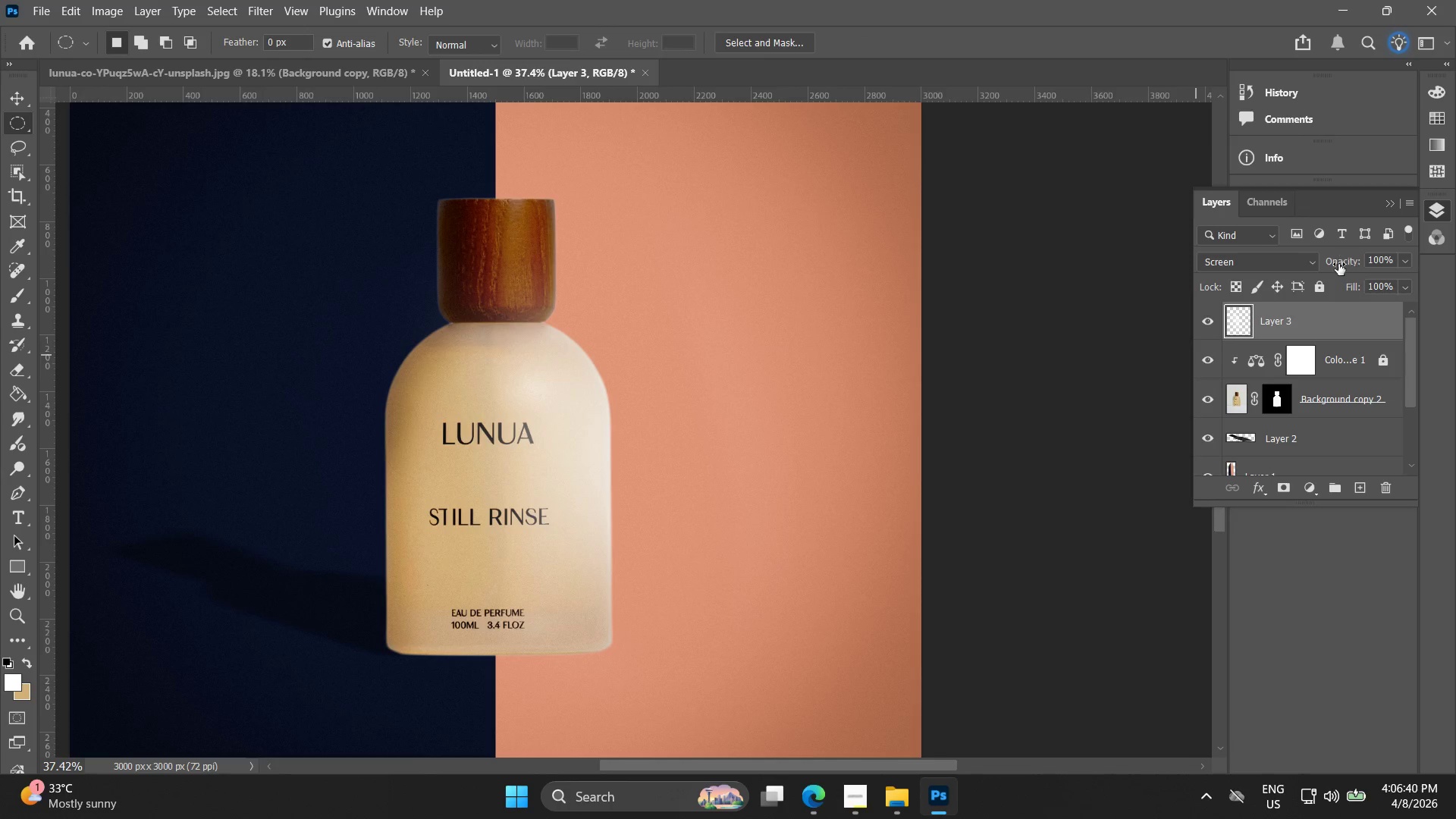 
left_click([1247, 316])
 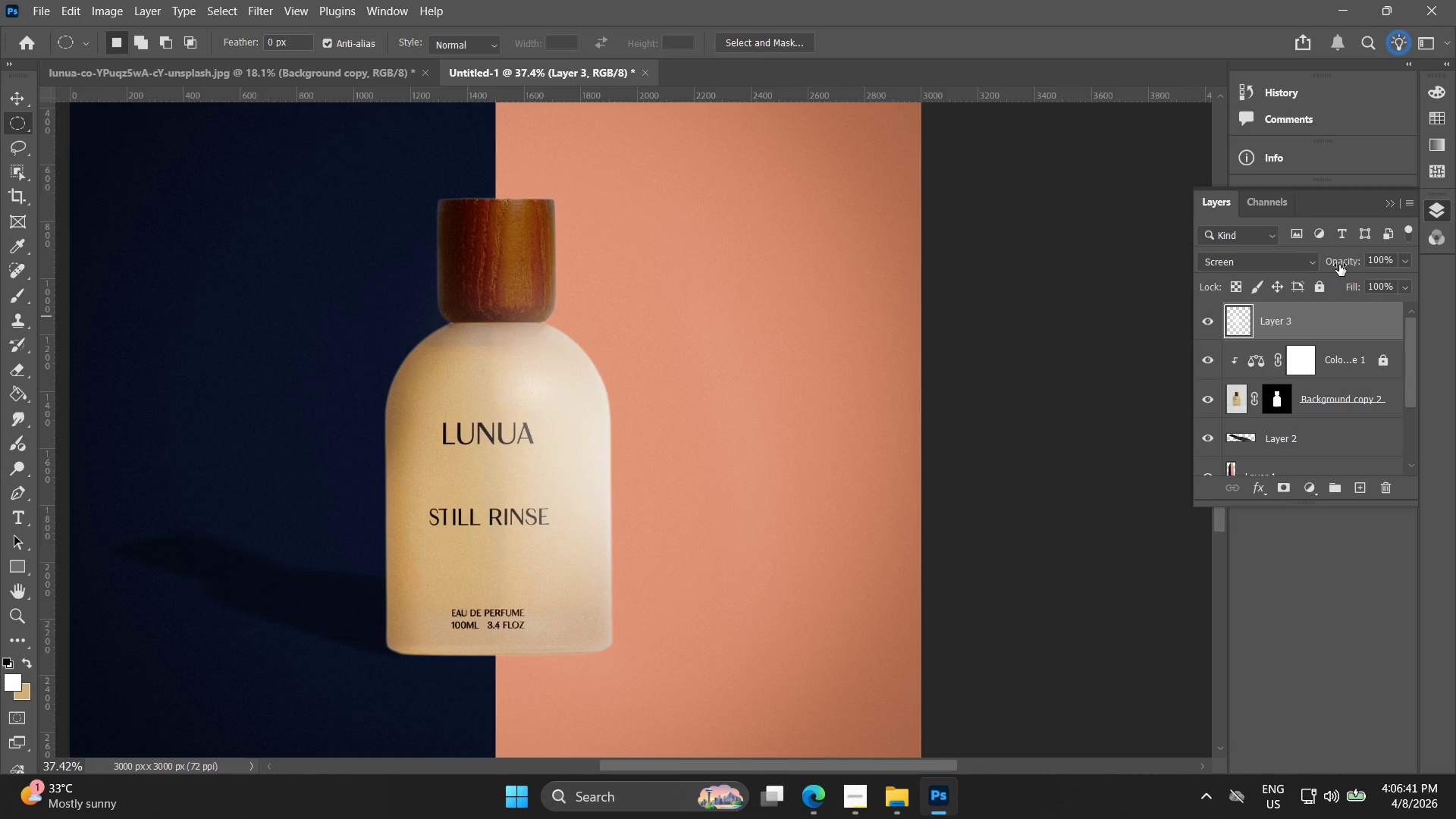 
left_click_drag(start_coordinate=[1339, 256], to_coordinate=[1318, 259])
 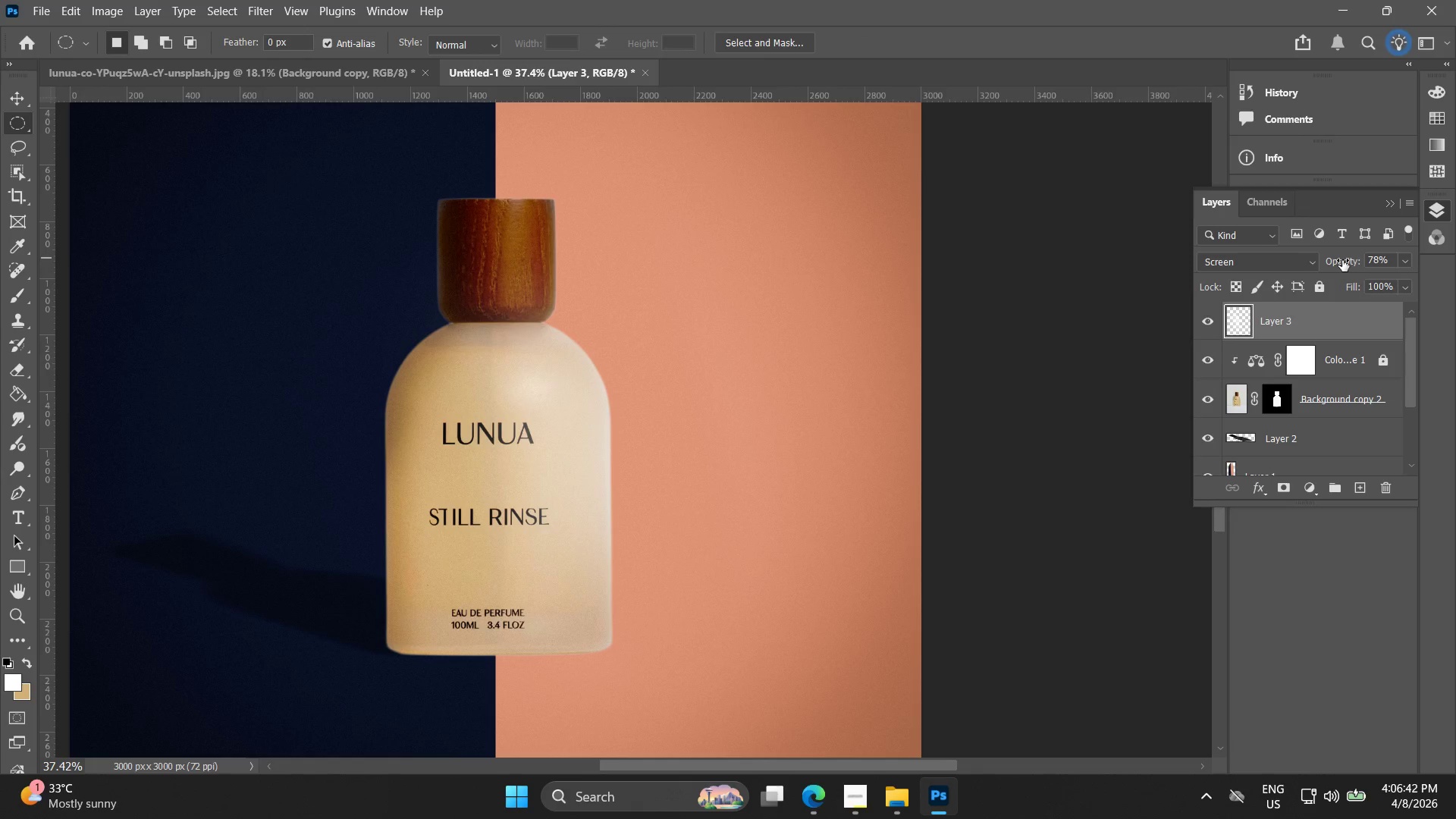 
left_click_drag(start_coordinate=[1342, 259], to_coordinate=[1350, 260])
 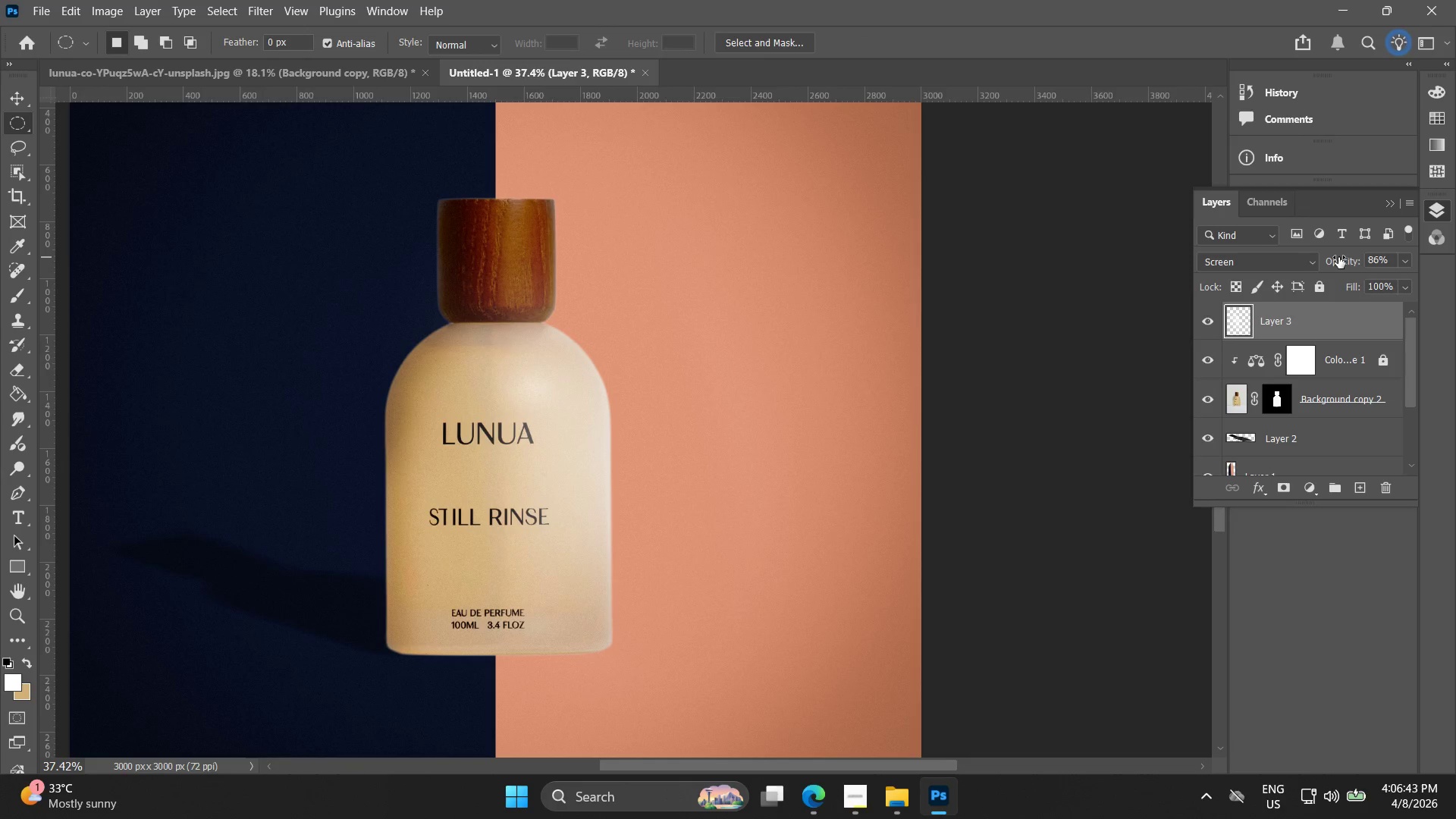 
left_click_drag(start_coordinate=[1337, 257], to_coordinate=[1344, 258])
 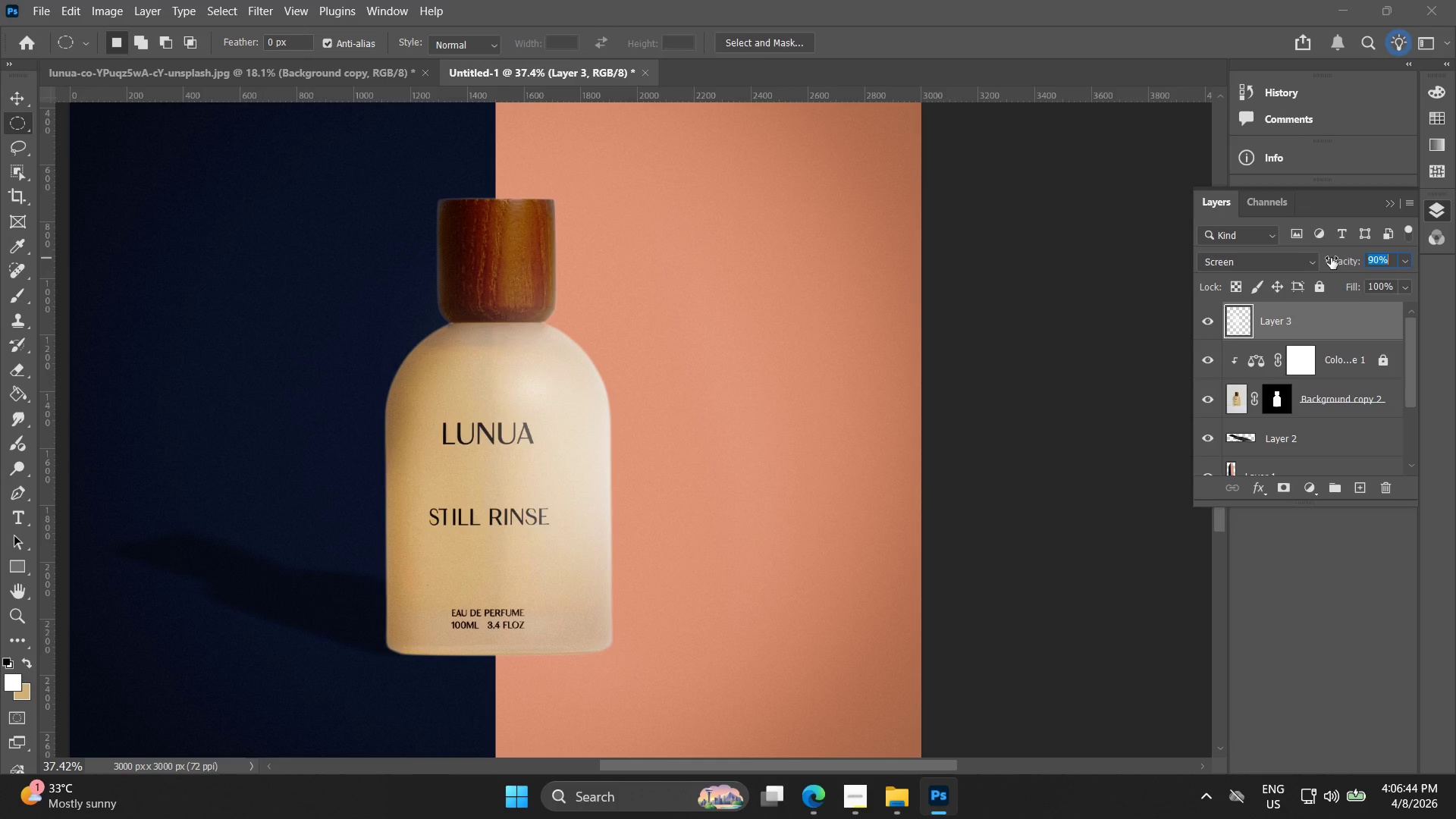 
left_click_drag(start_coordinate=[1335, 258], to_coordinate=[1329, 259])
 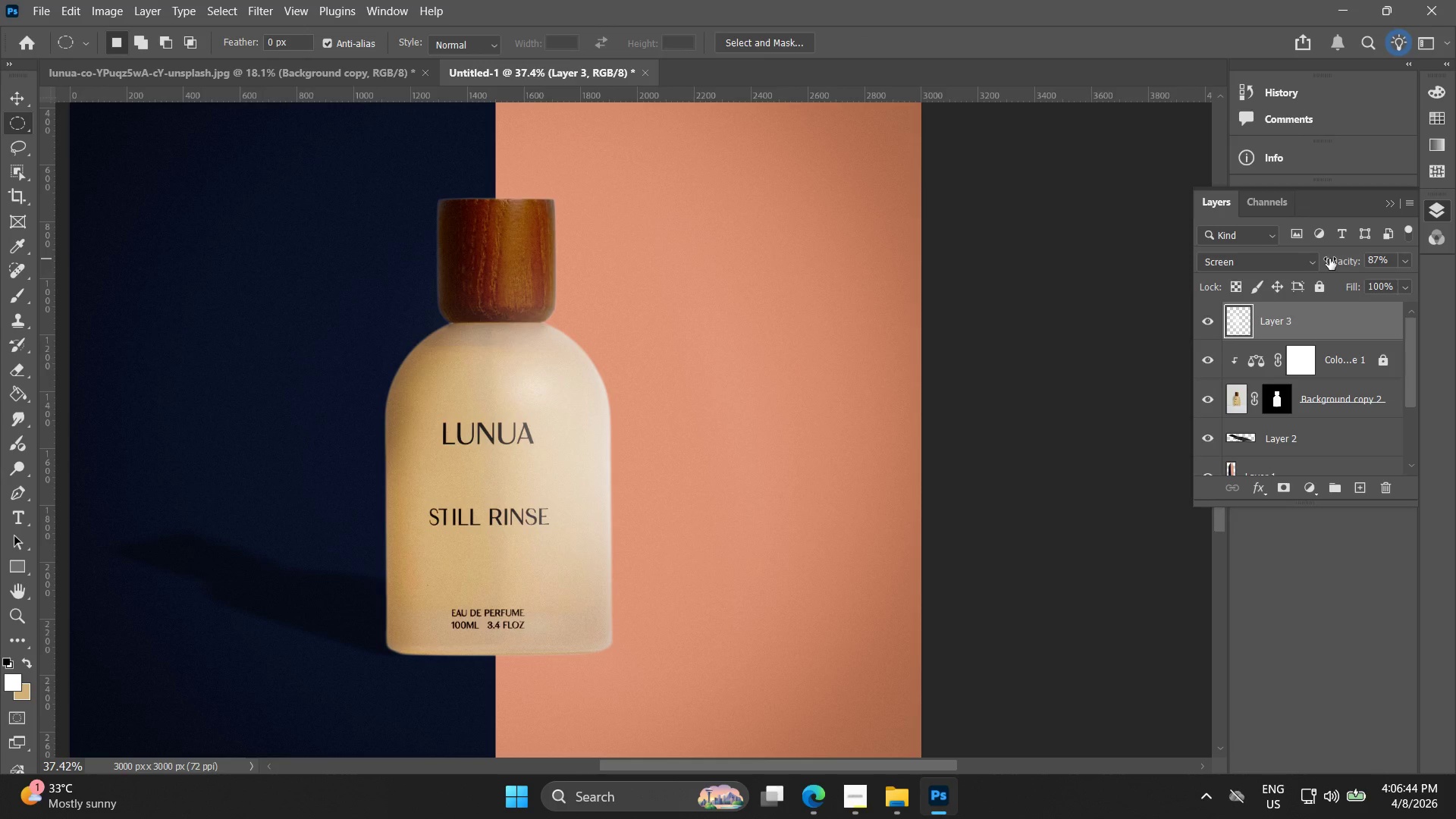 
left_click_drag(start_coordinate=[1332, 259], to_coordinate=[1341, 263])
 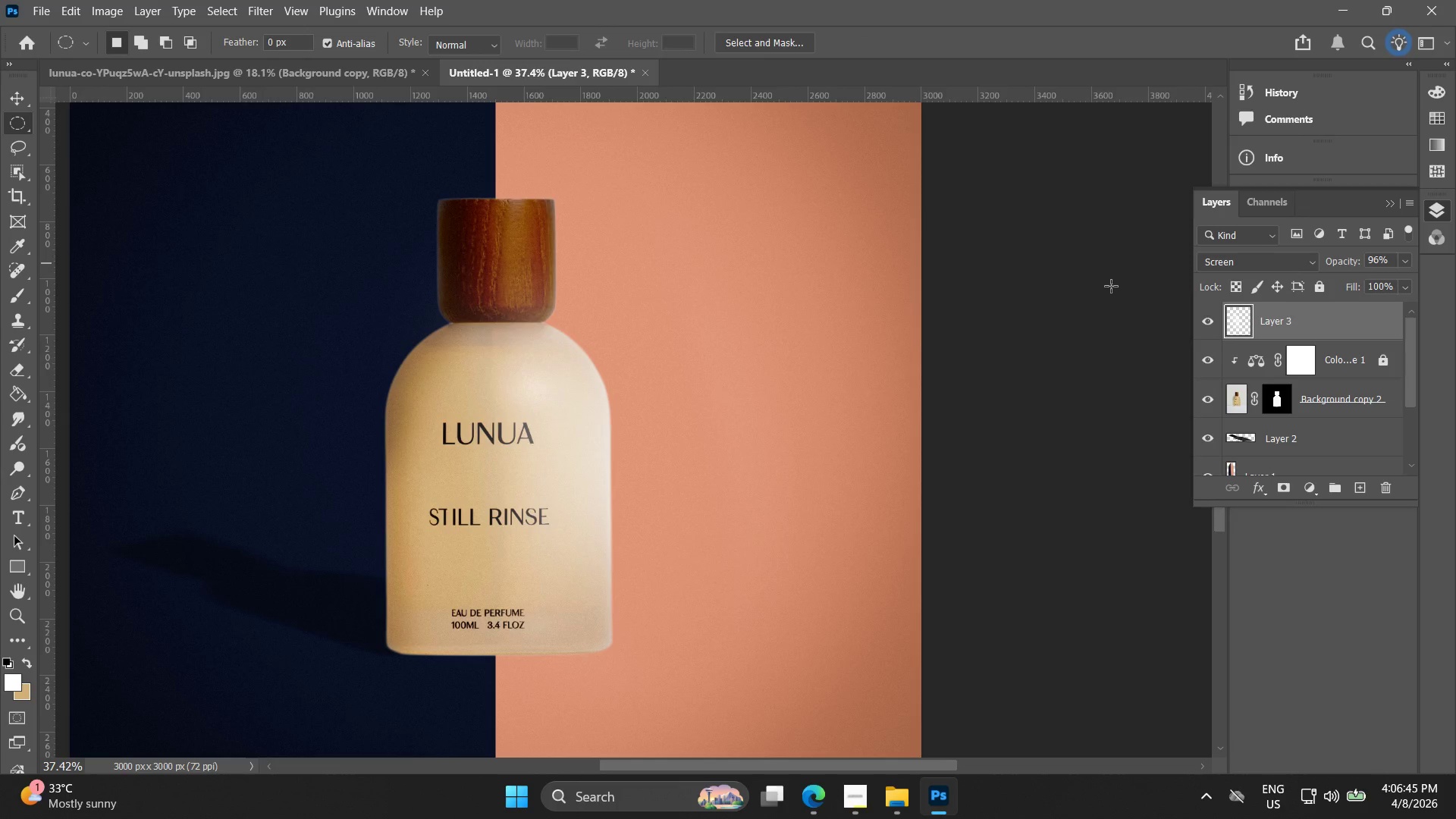 
key(Alt+AltLeft)
 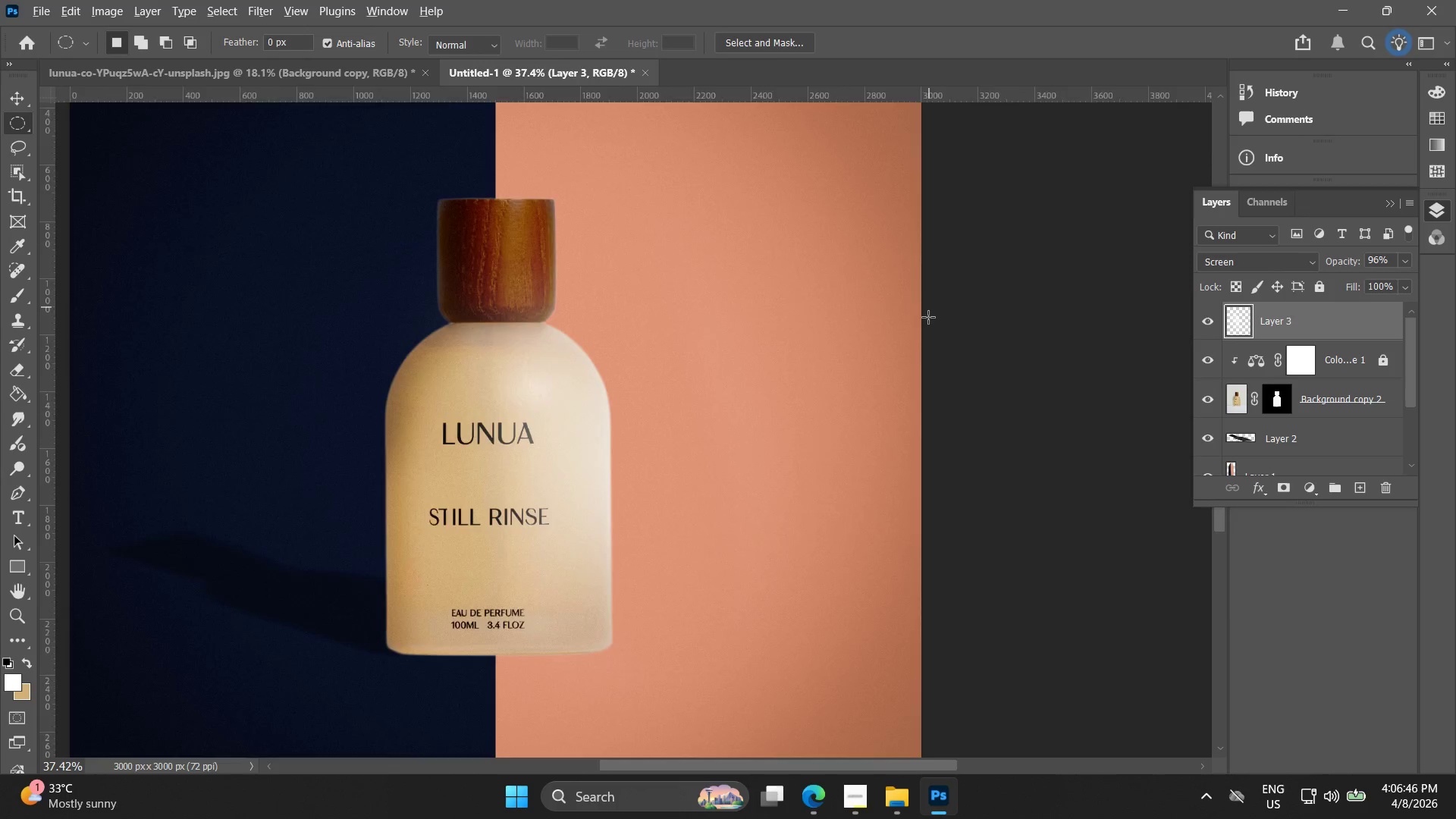 
scroll: coordinate [928, 318], scroll_direction: down, amount: 4.0
 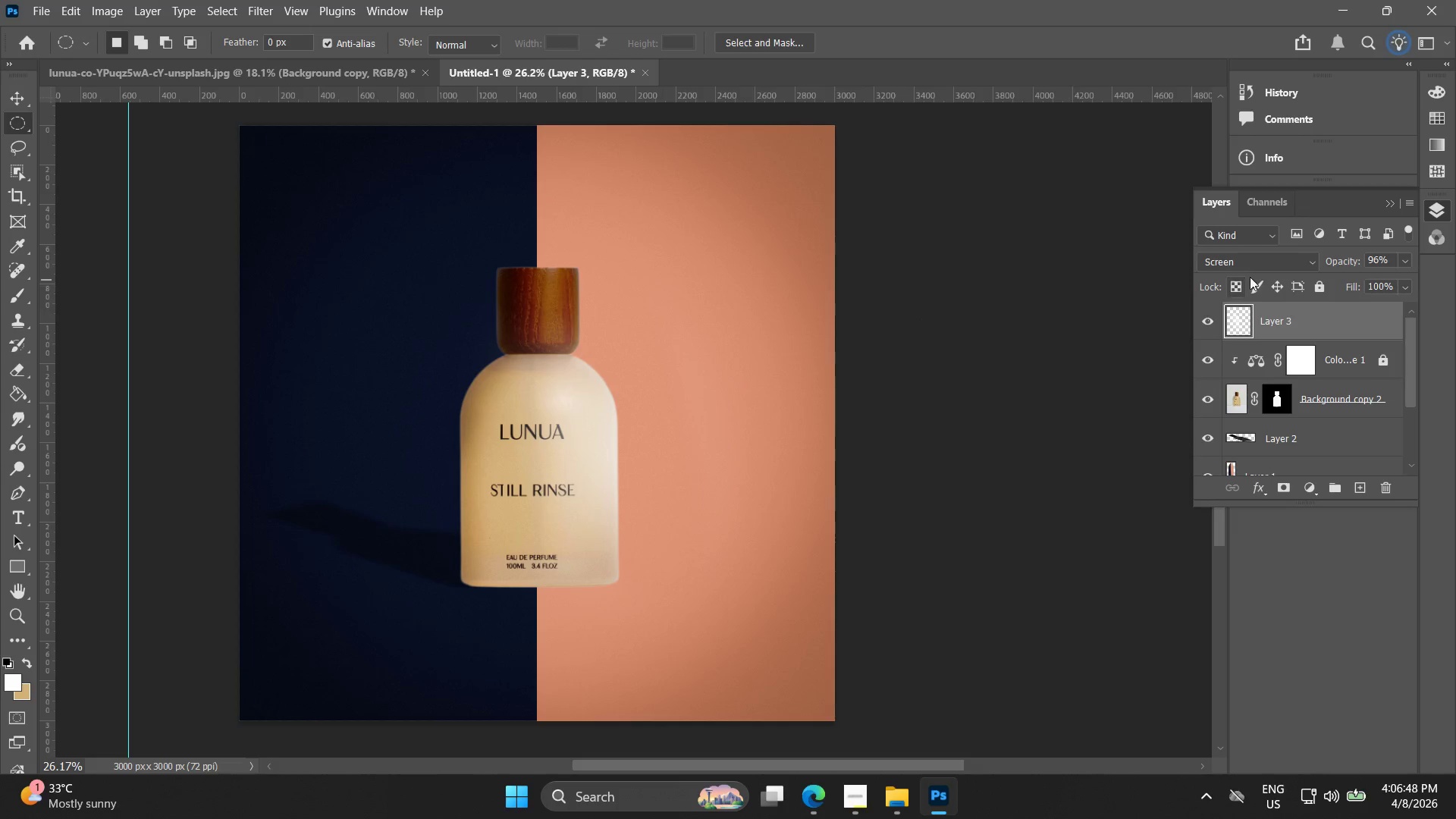 
left_click_drag(start_coordinate=[1342, 260], to_coordinate=[1330, 263])
 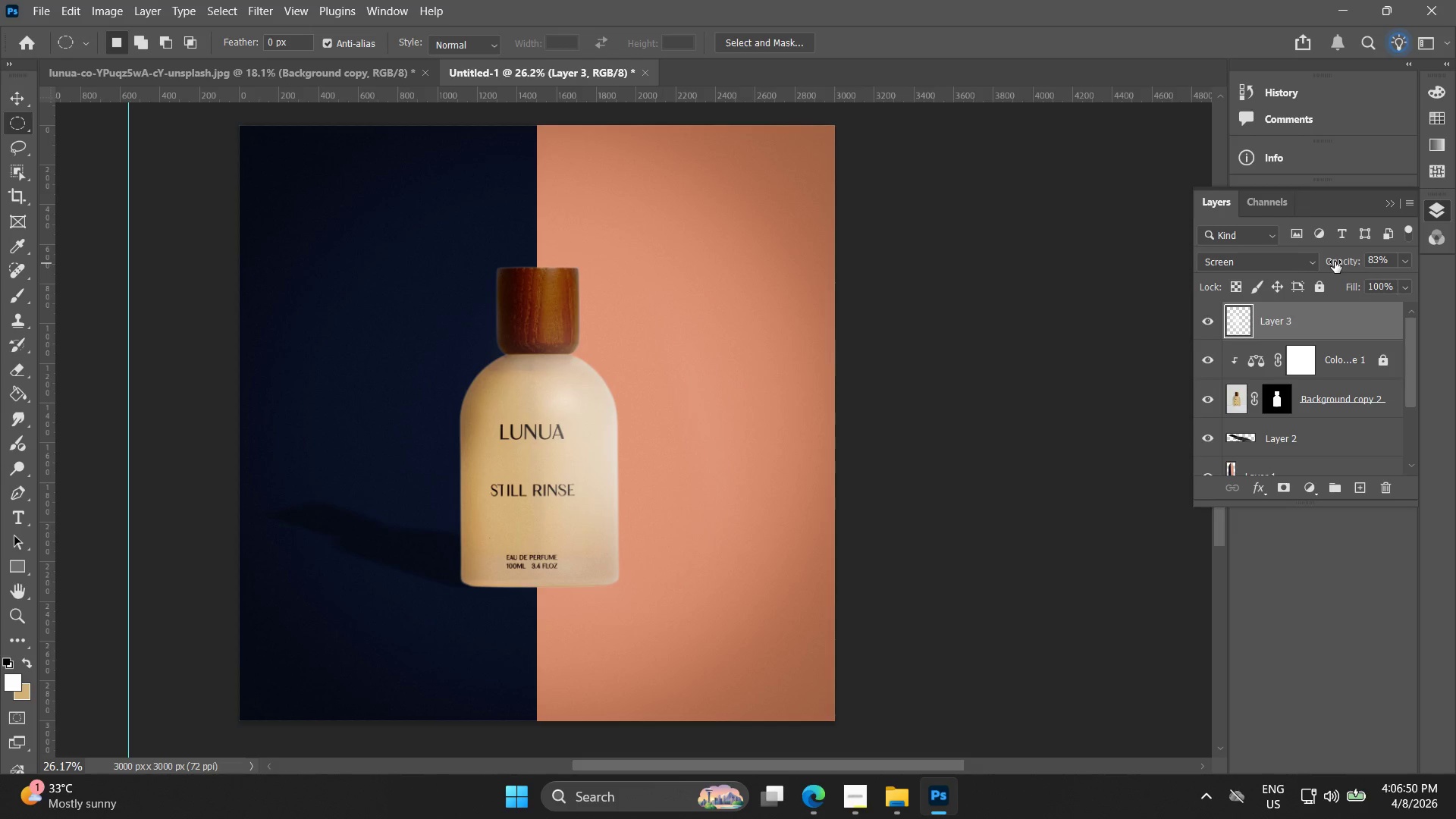 
left_click_drag(start_coordinate=[1335, 262], to_coordinate=[1340, 263])
 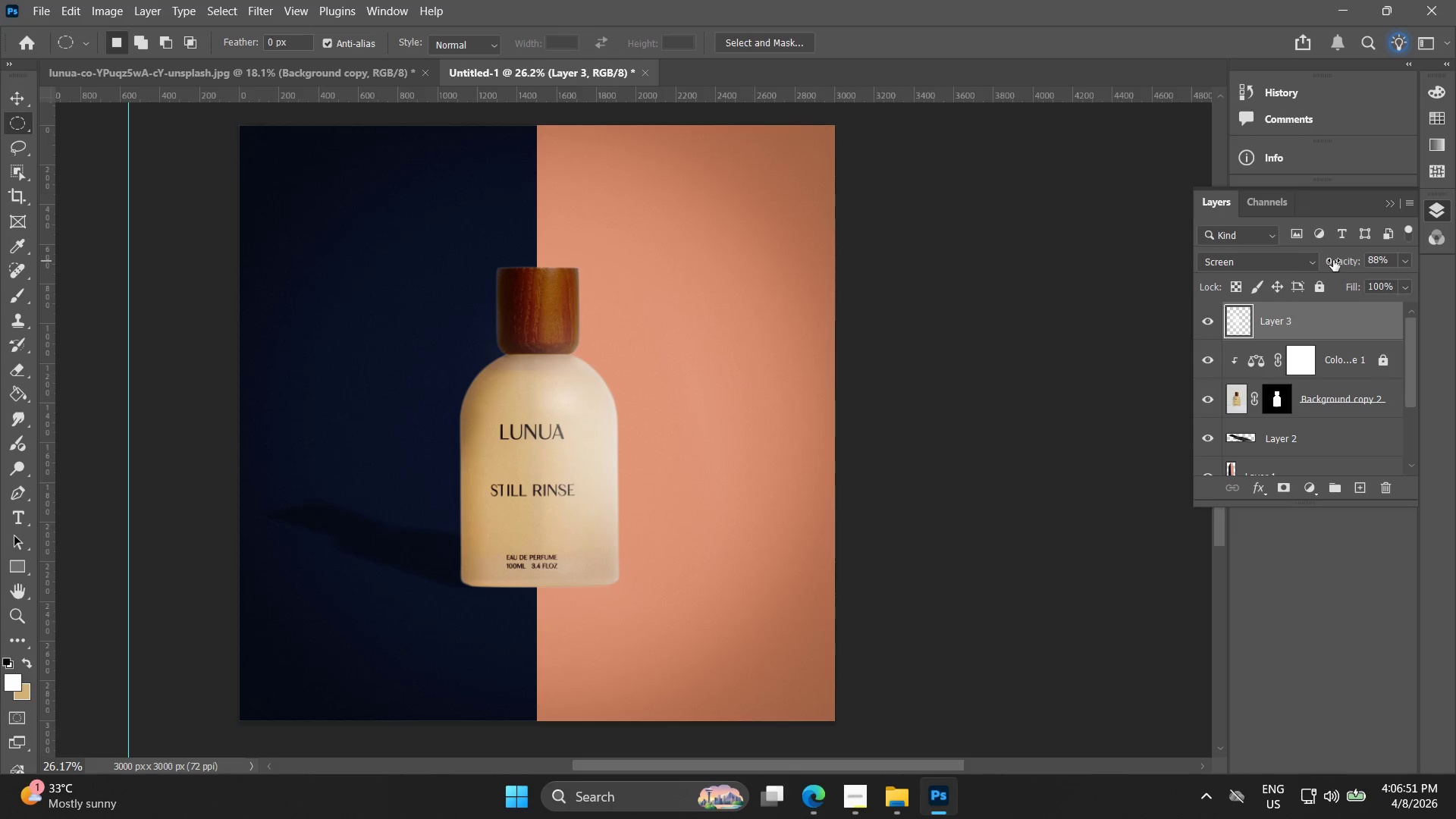 
left_click_drag(start_coordinate=[1333, 260], to_coordinate=[1325, 262])
 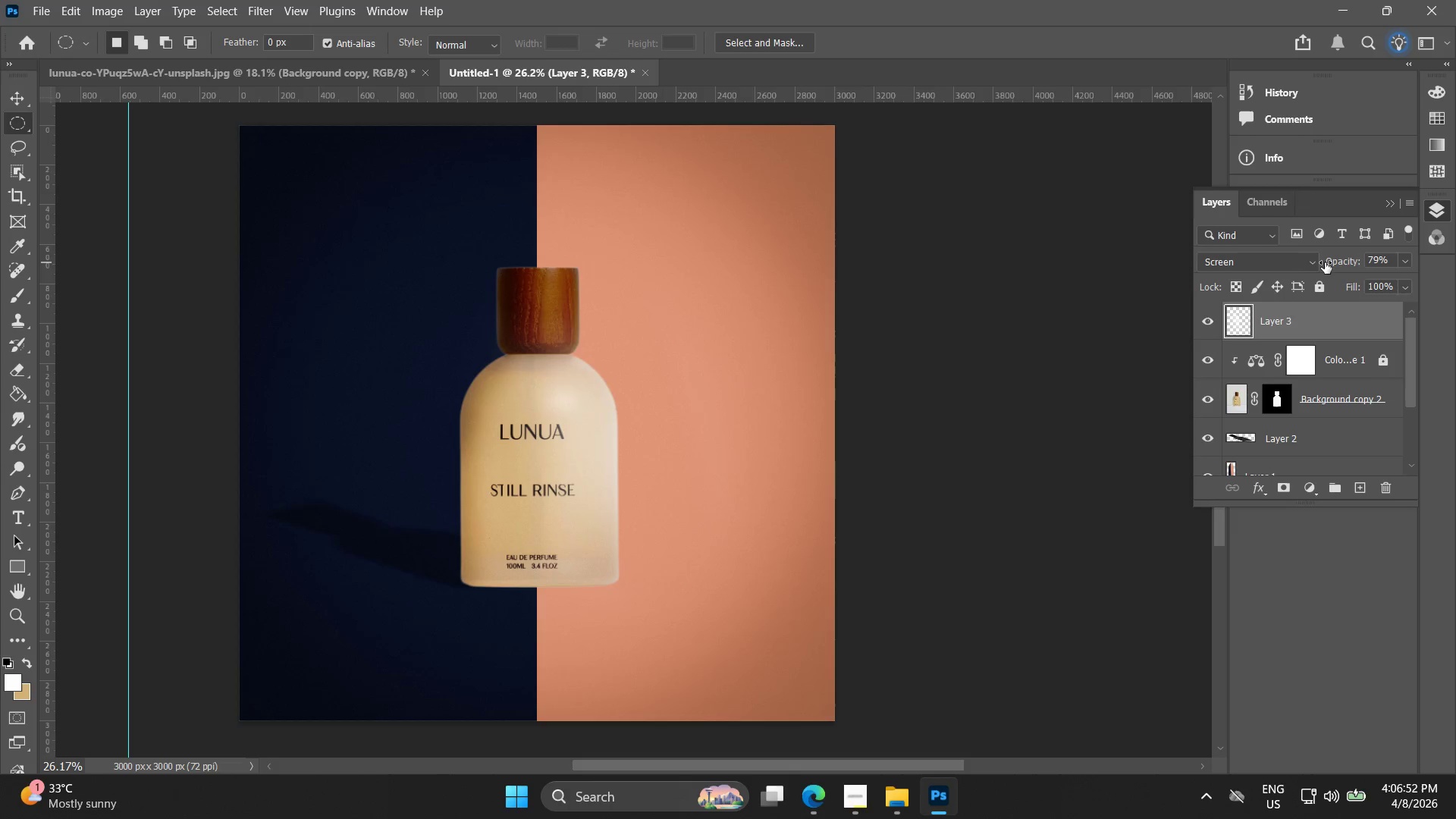 
left_click_drag(start_coordinate=[1327, 262], to_coordinate=[1339, 264])
 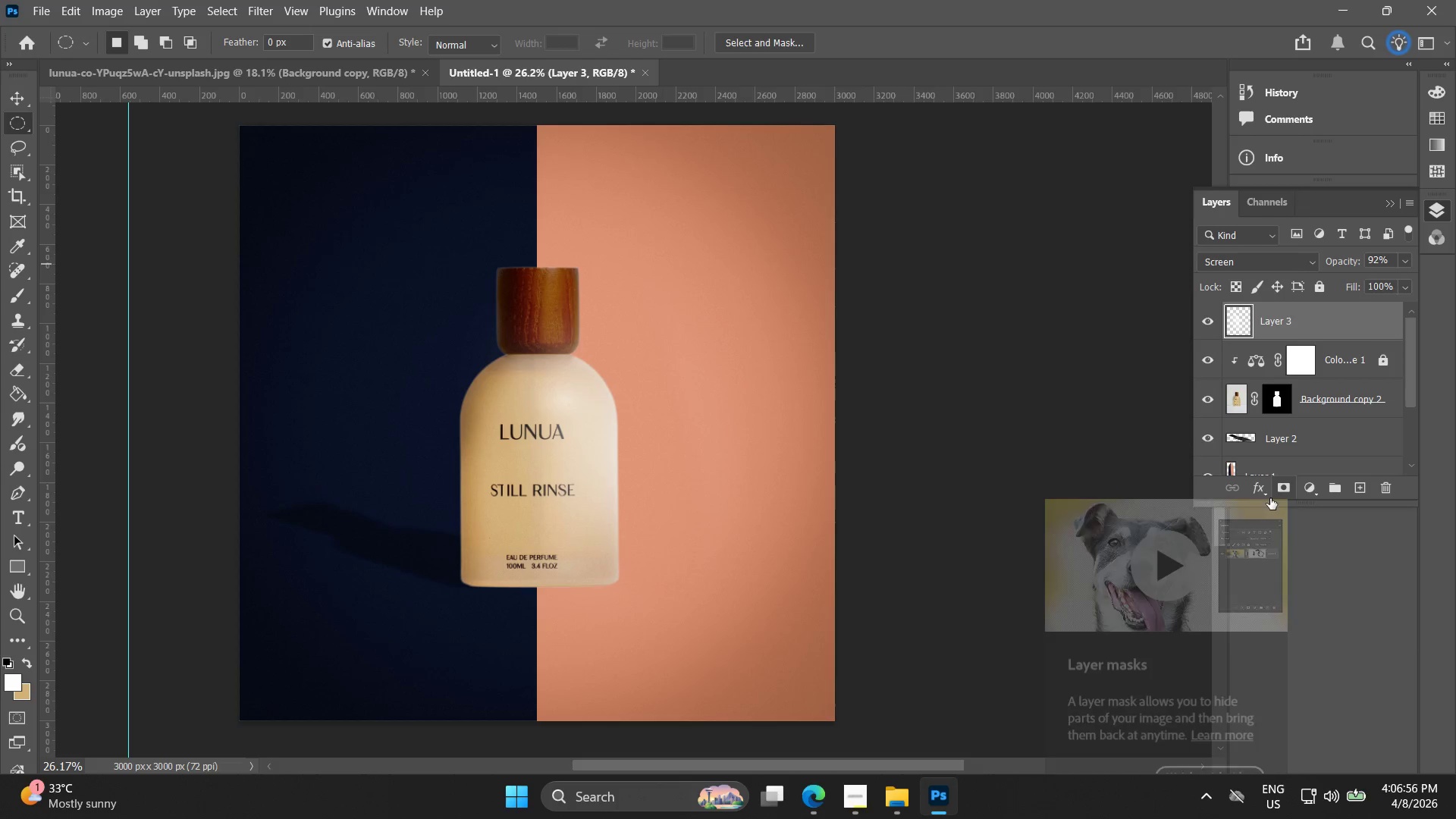 
left_click([1216, 321])
 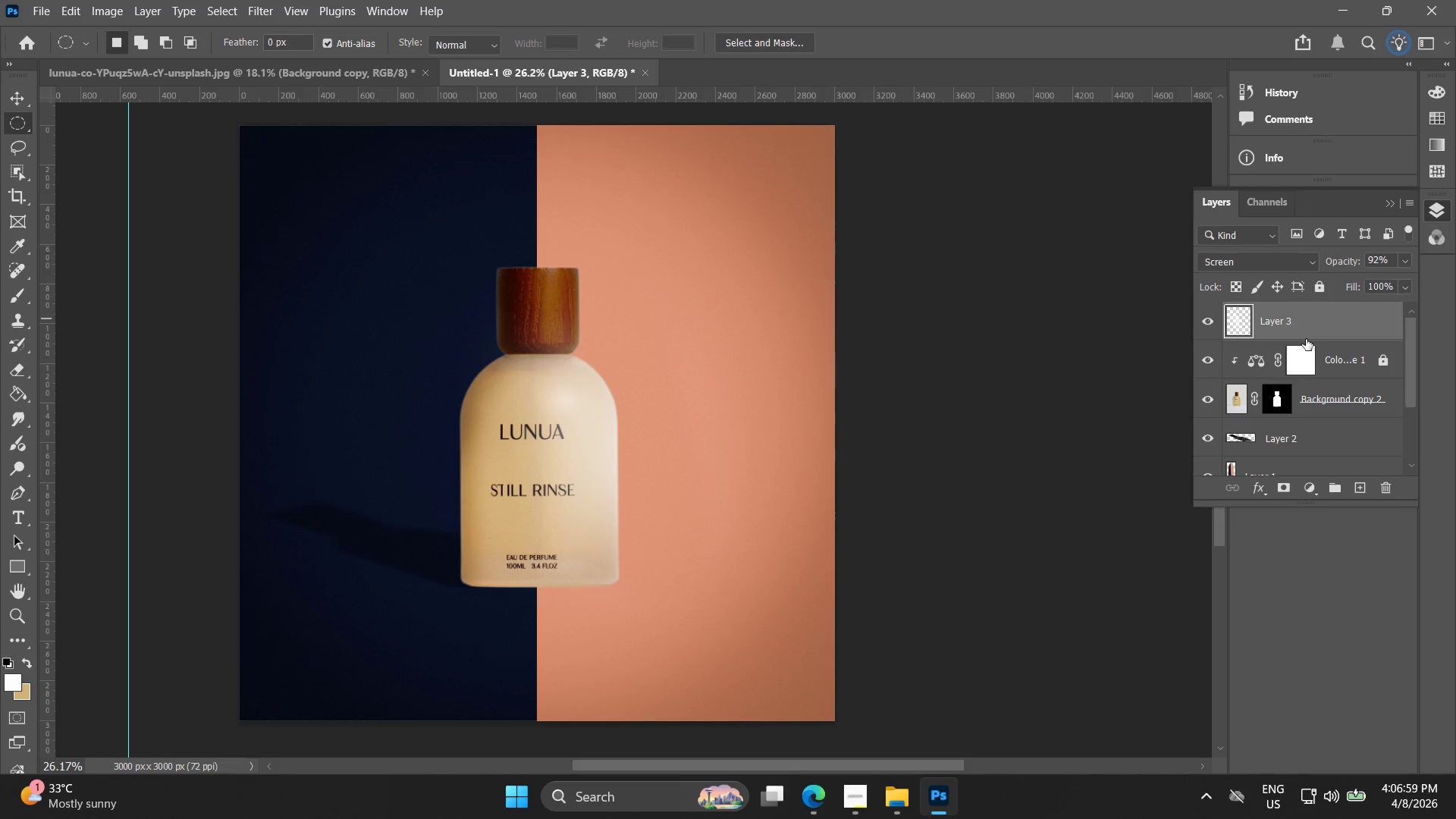 
left_click_drag(start_coordinate=[1343, 262], to_coordinate=[1325, 263])
 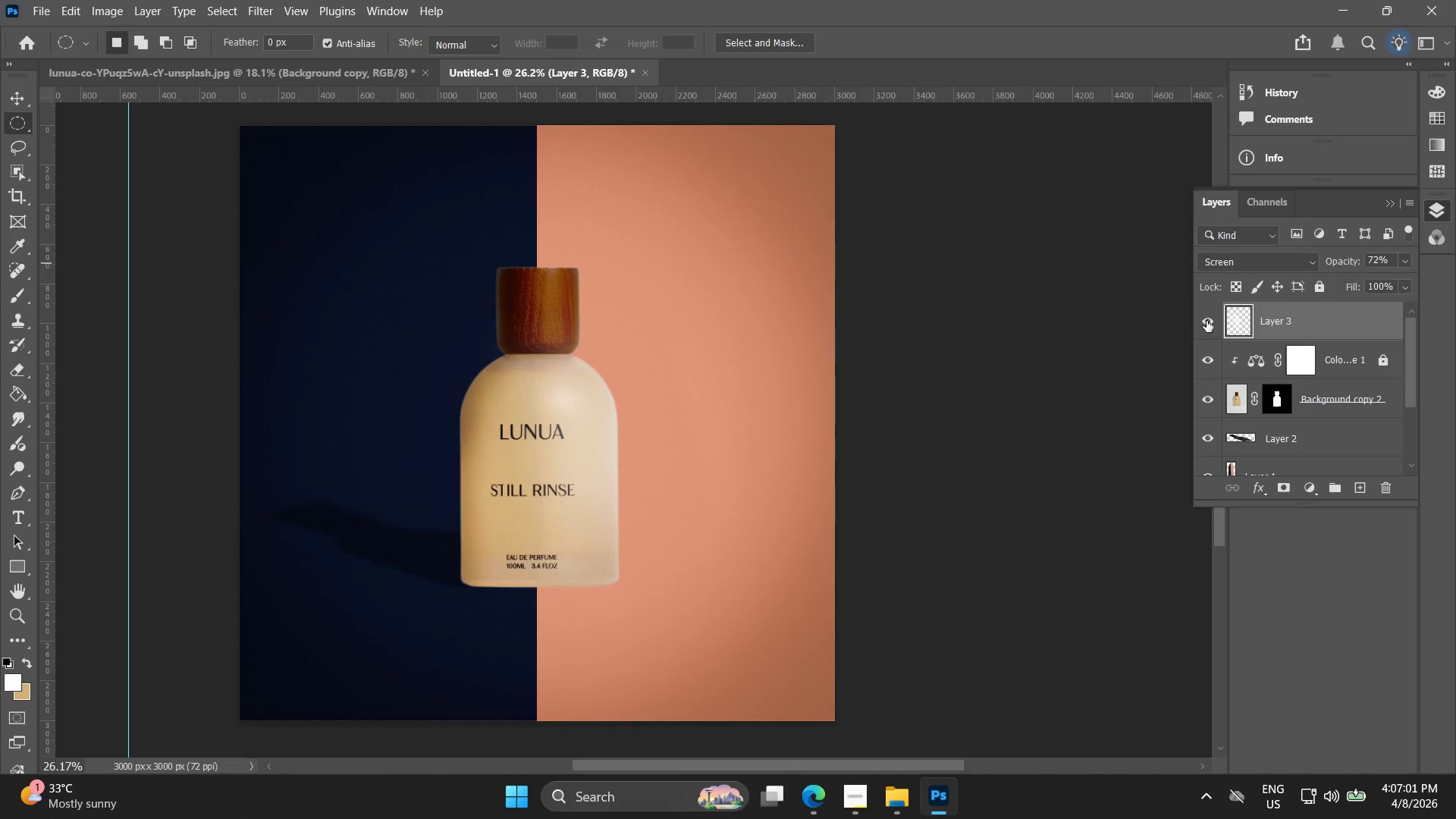 
double_click([1211, 321])
 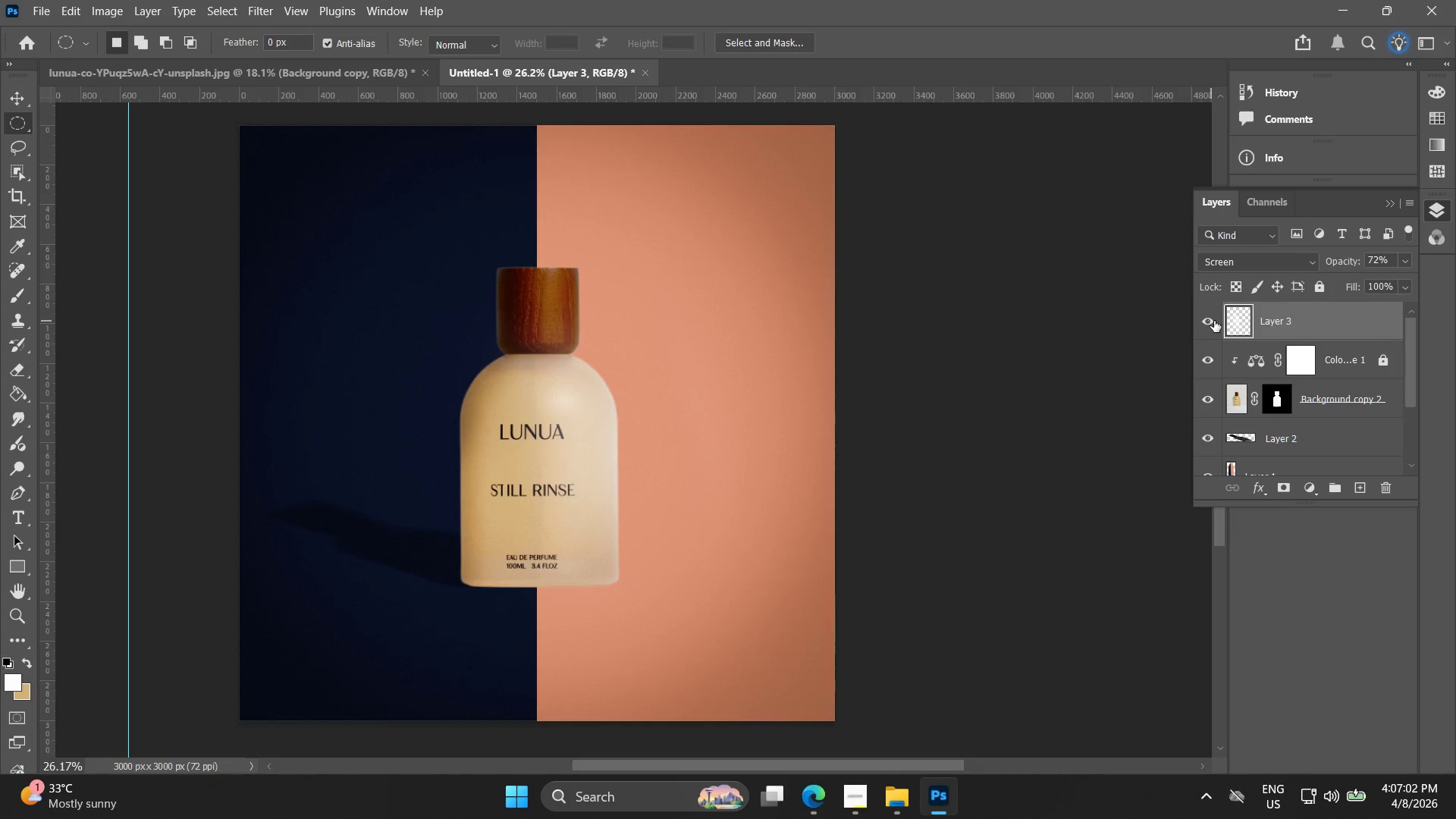 
double_click([1216, 321])
 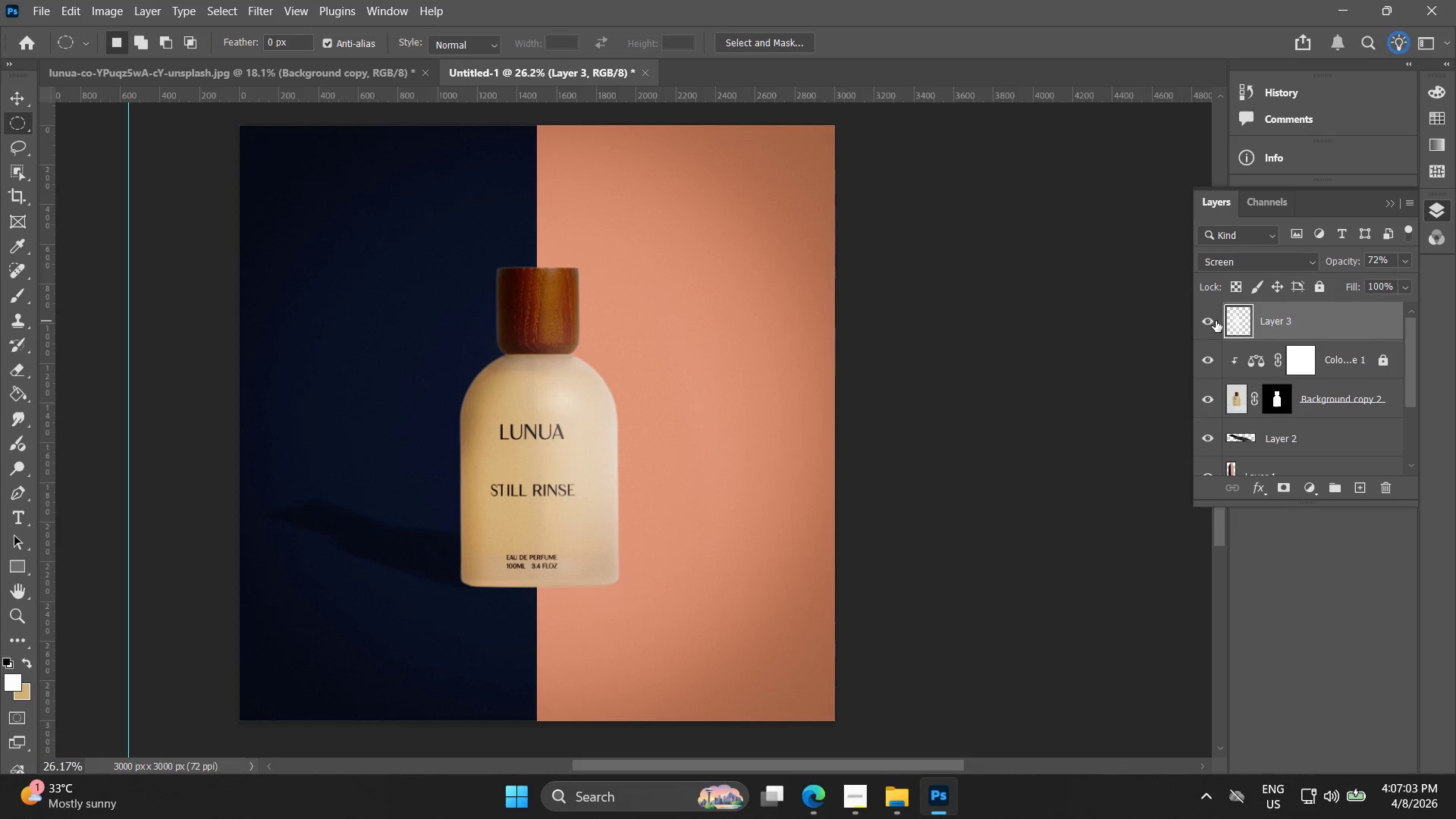 
double_click([1216, 321])
 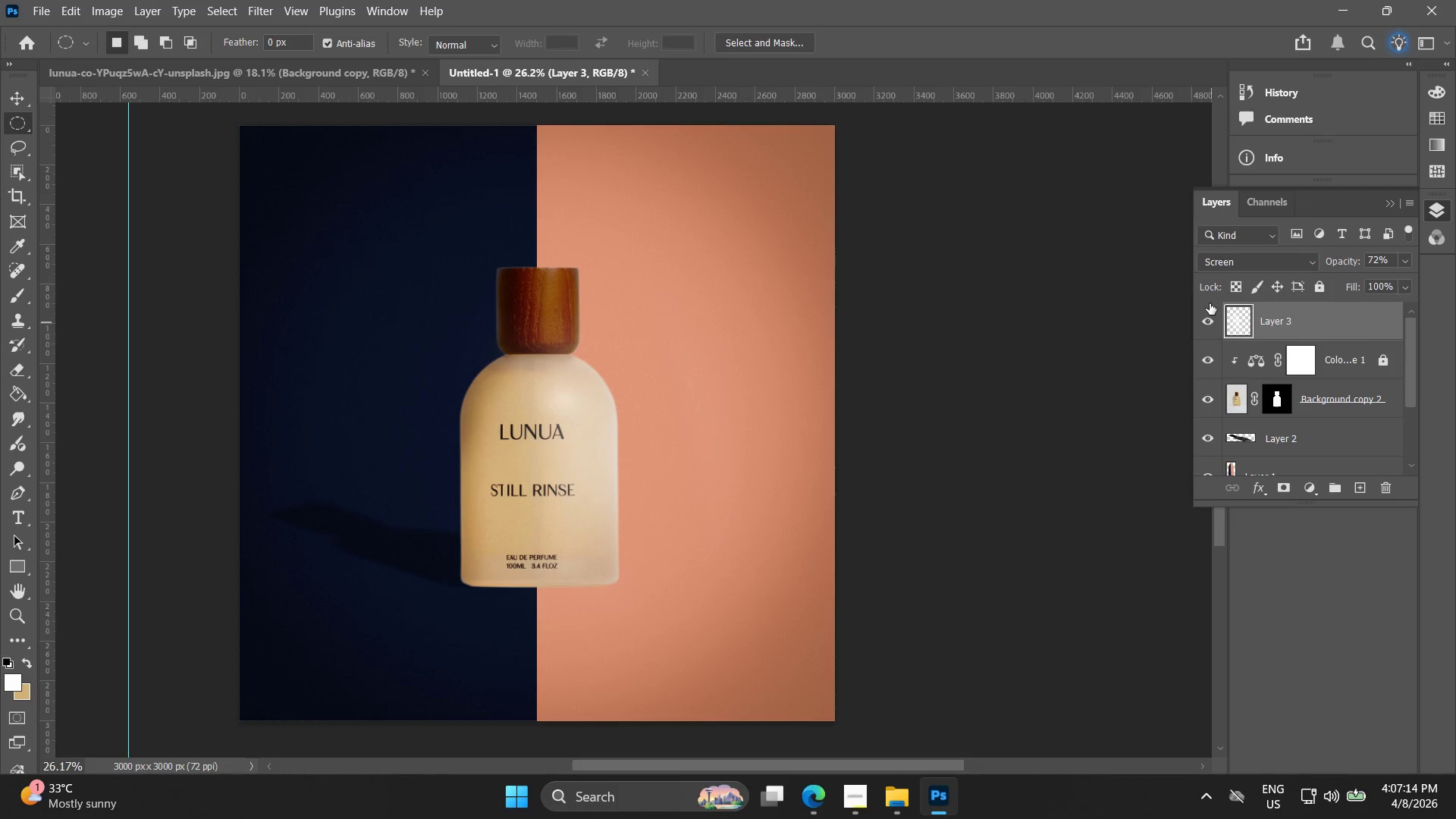 
wait(15.69)
 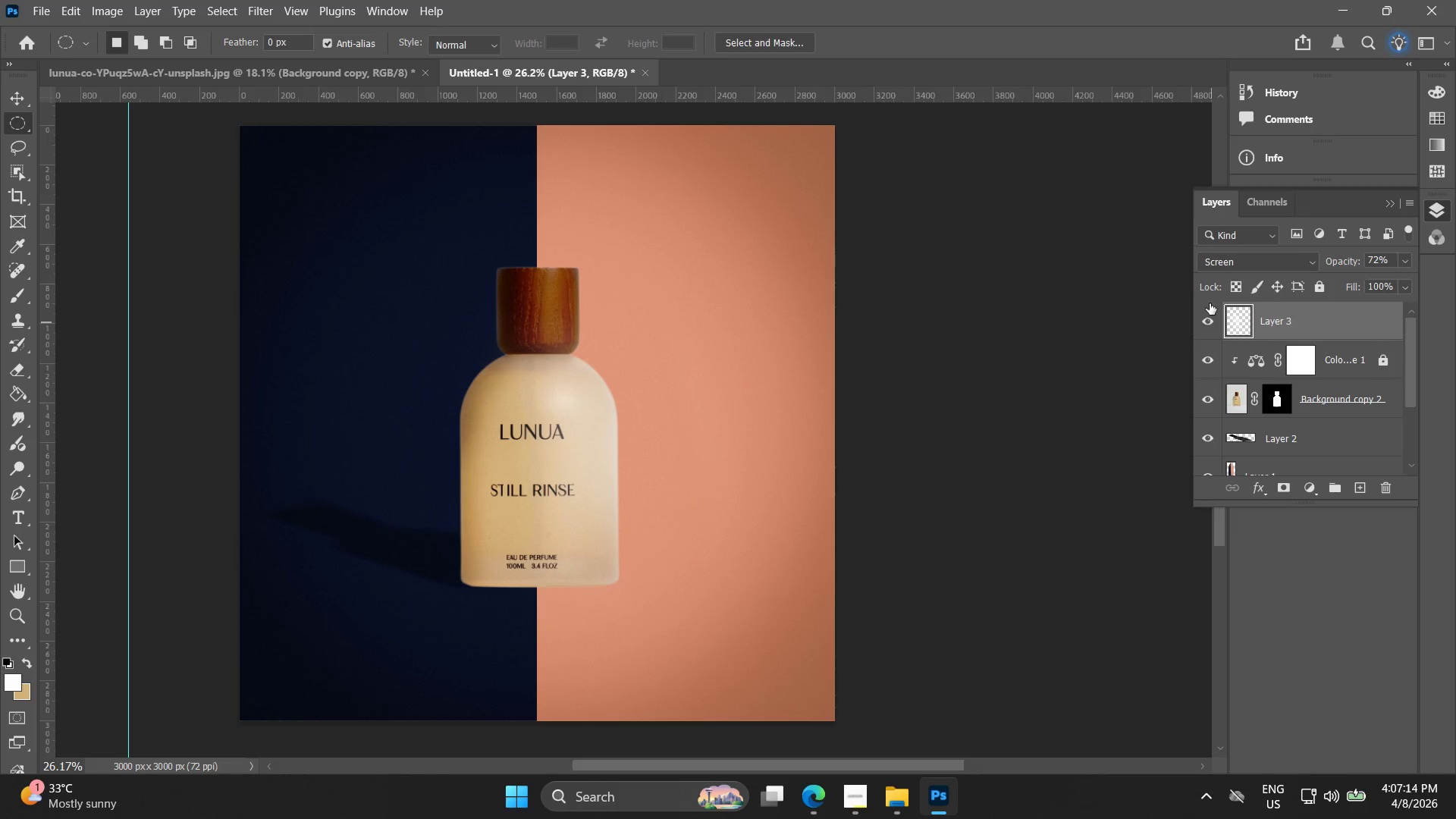 
left_click([1366, 487])
 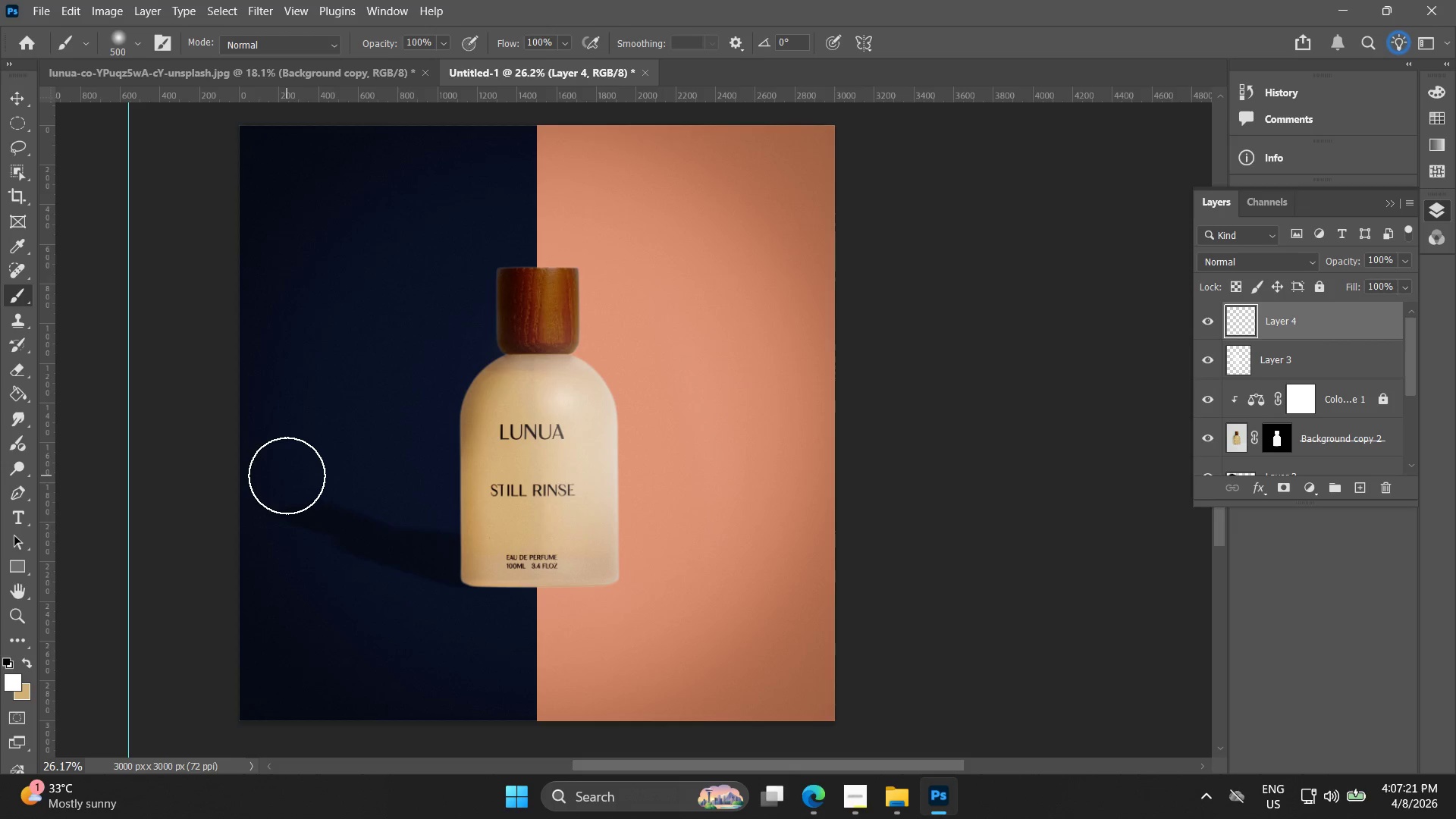 
hold_key(key=BracketLeft, duration=0.81)
 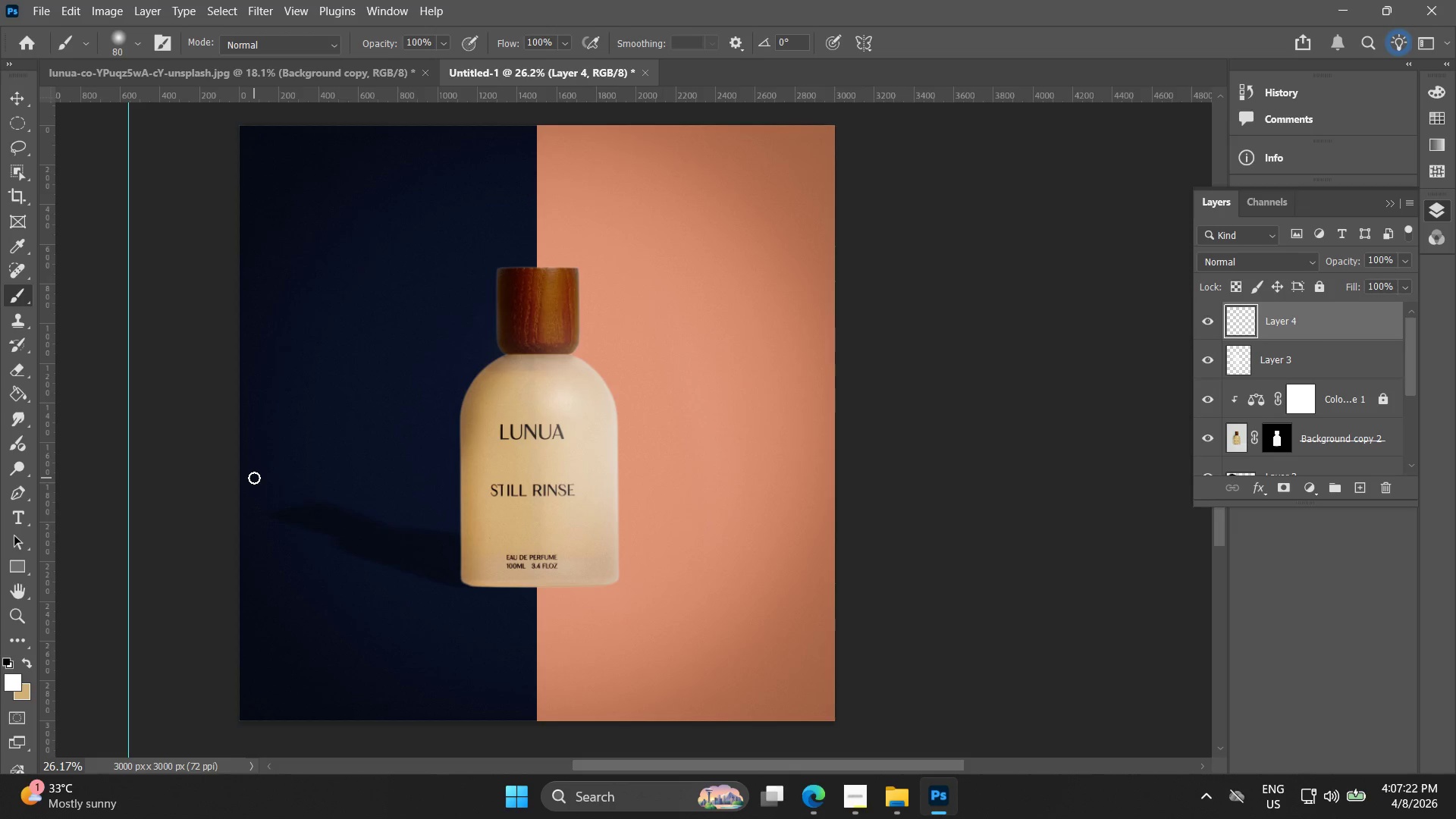 
key(BracketLeft)
 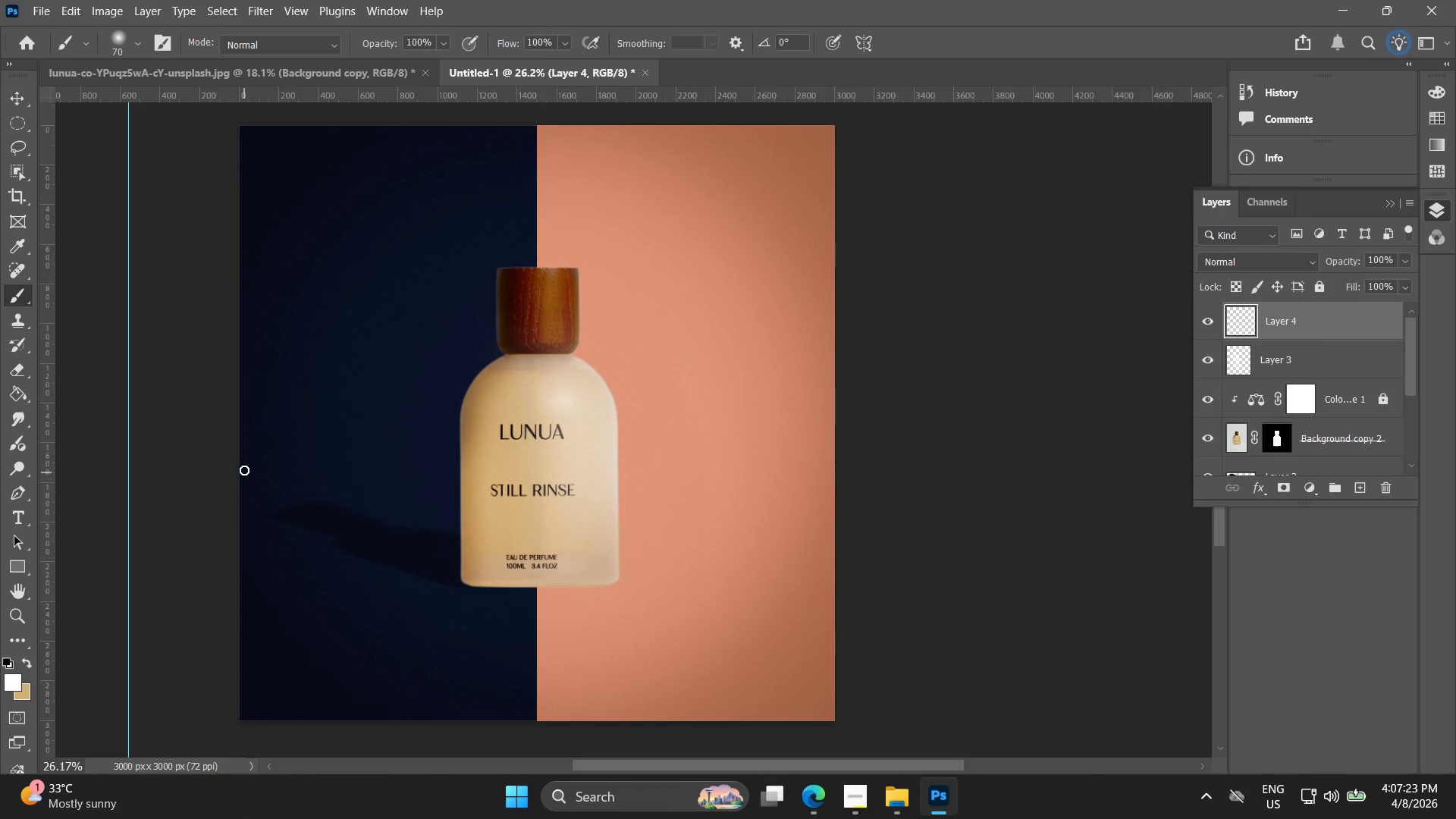 
hold_key(key=ShiftLeft, duration=1.5)
 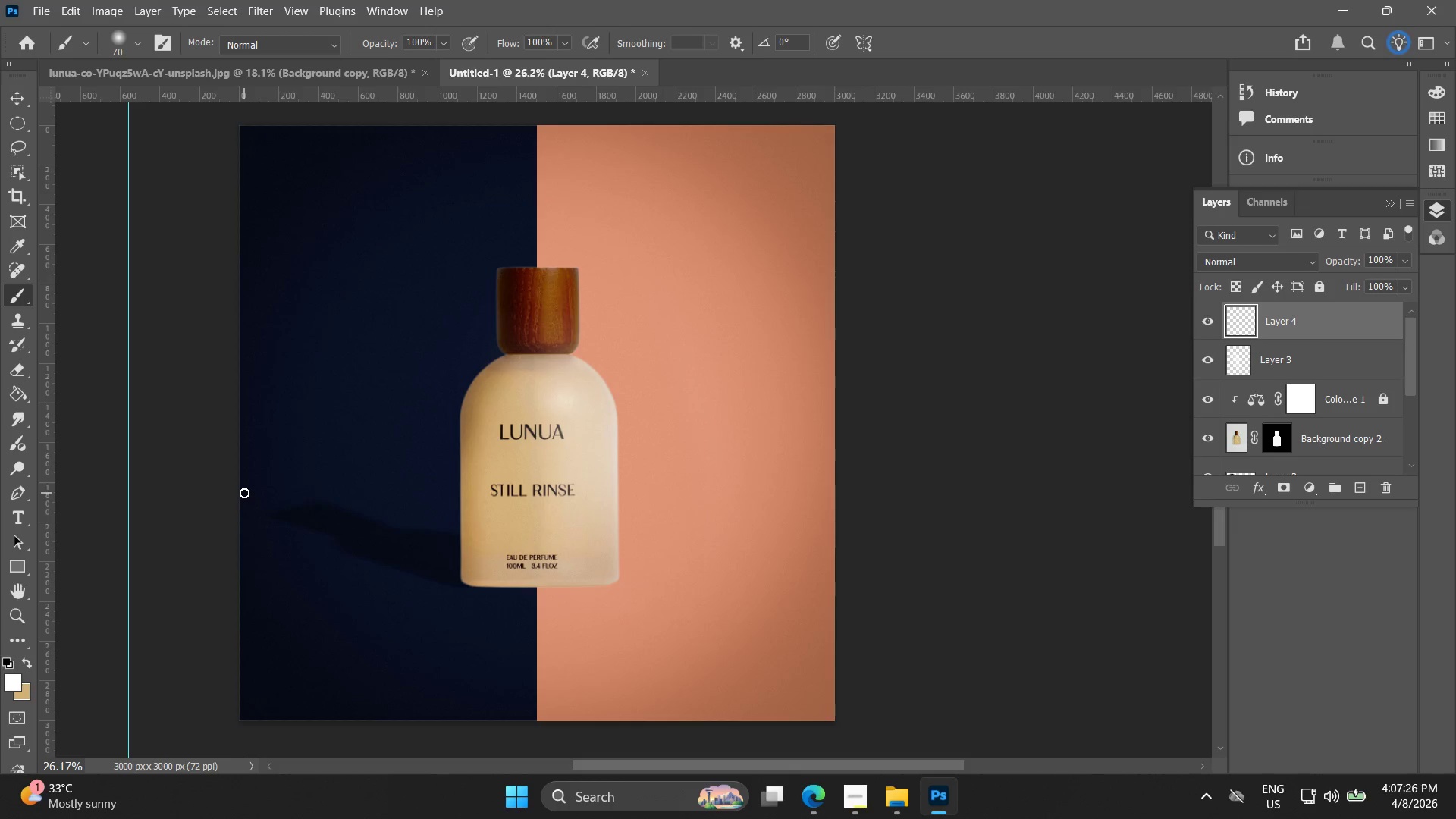 
hold_key(key=ShiftLeft, duration=1.39)
left_click([243, 494])
 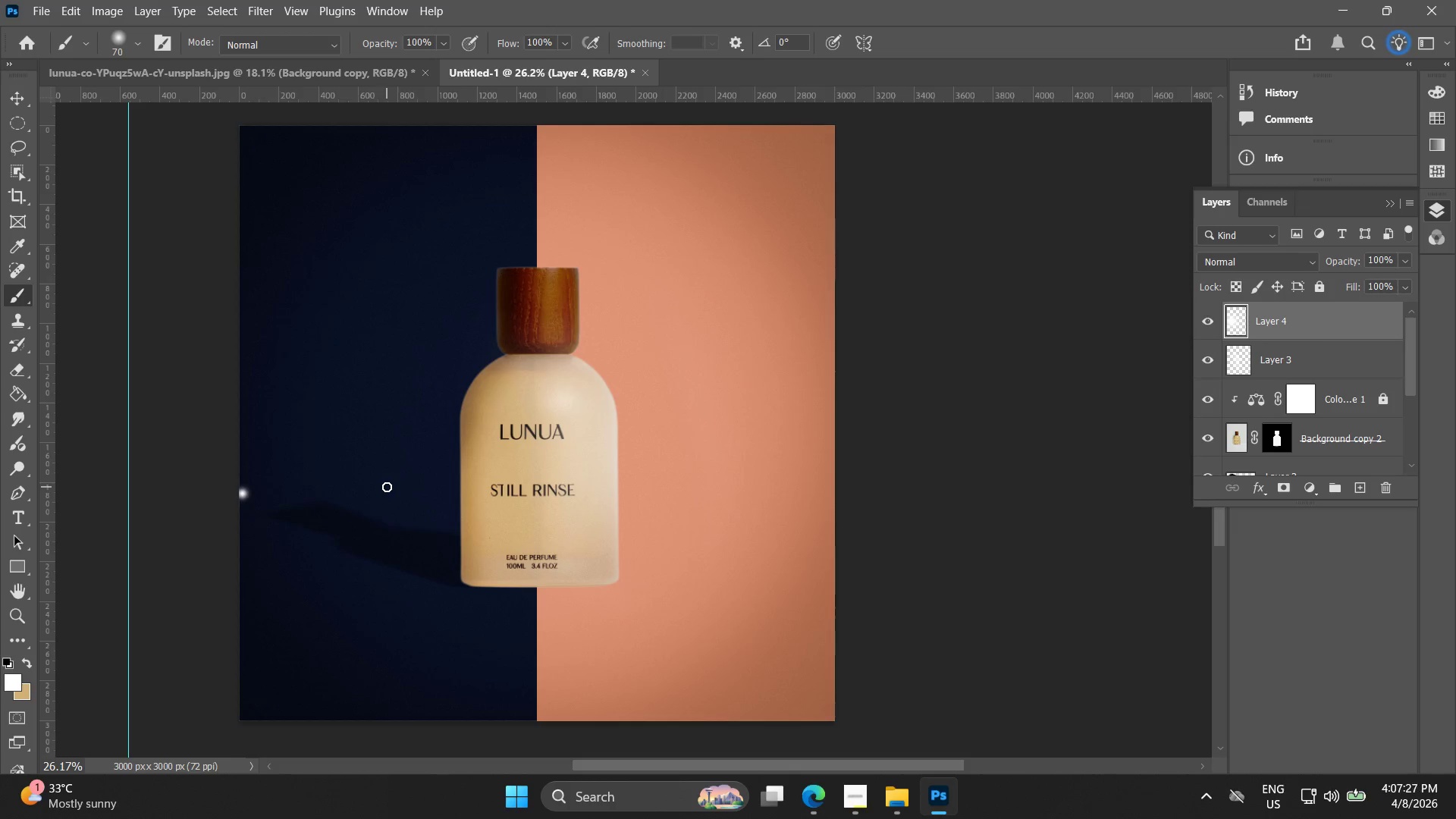 
key(Control+ControlLeft)
 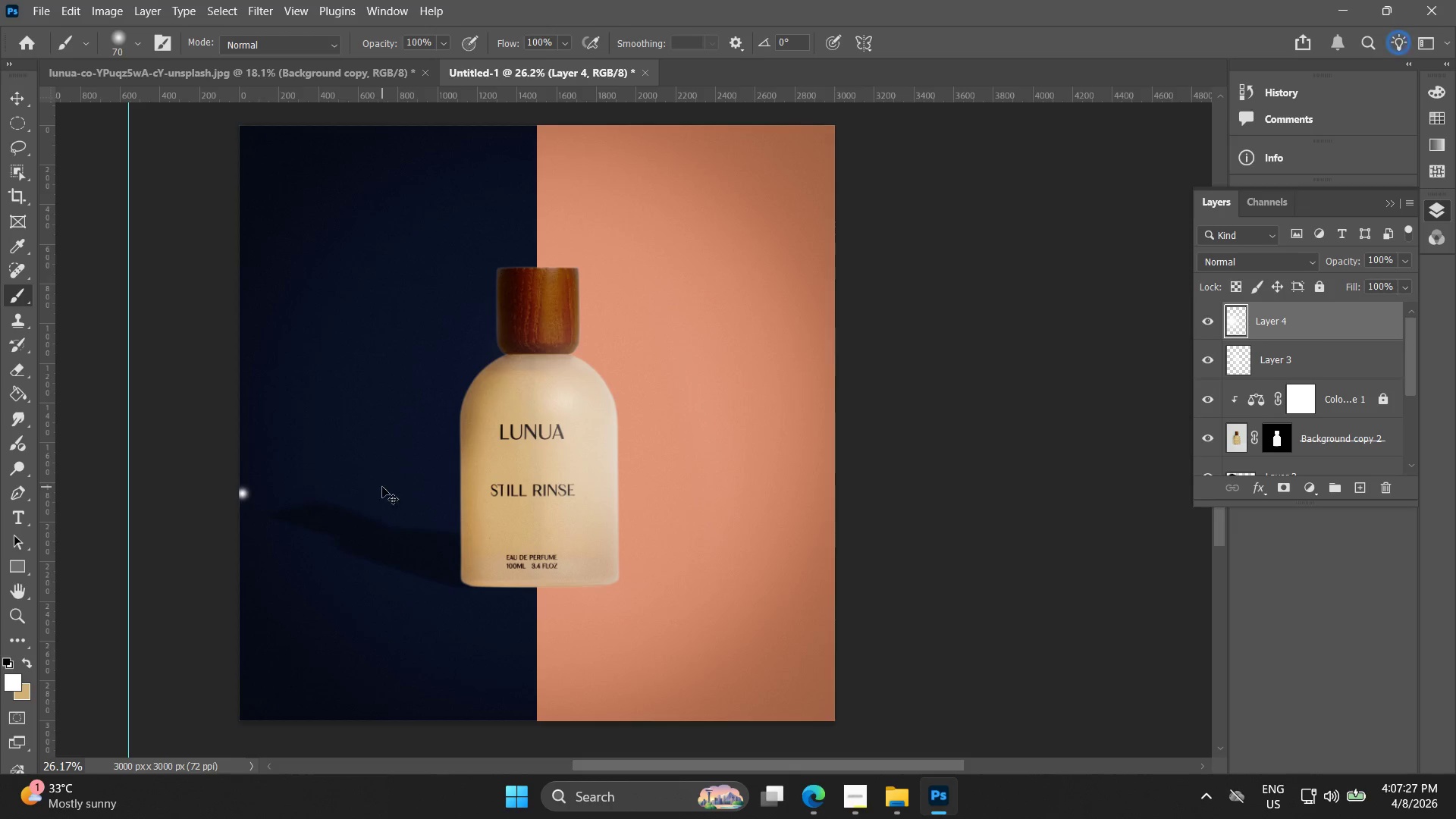 
key(Control+Z)
 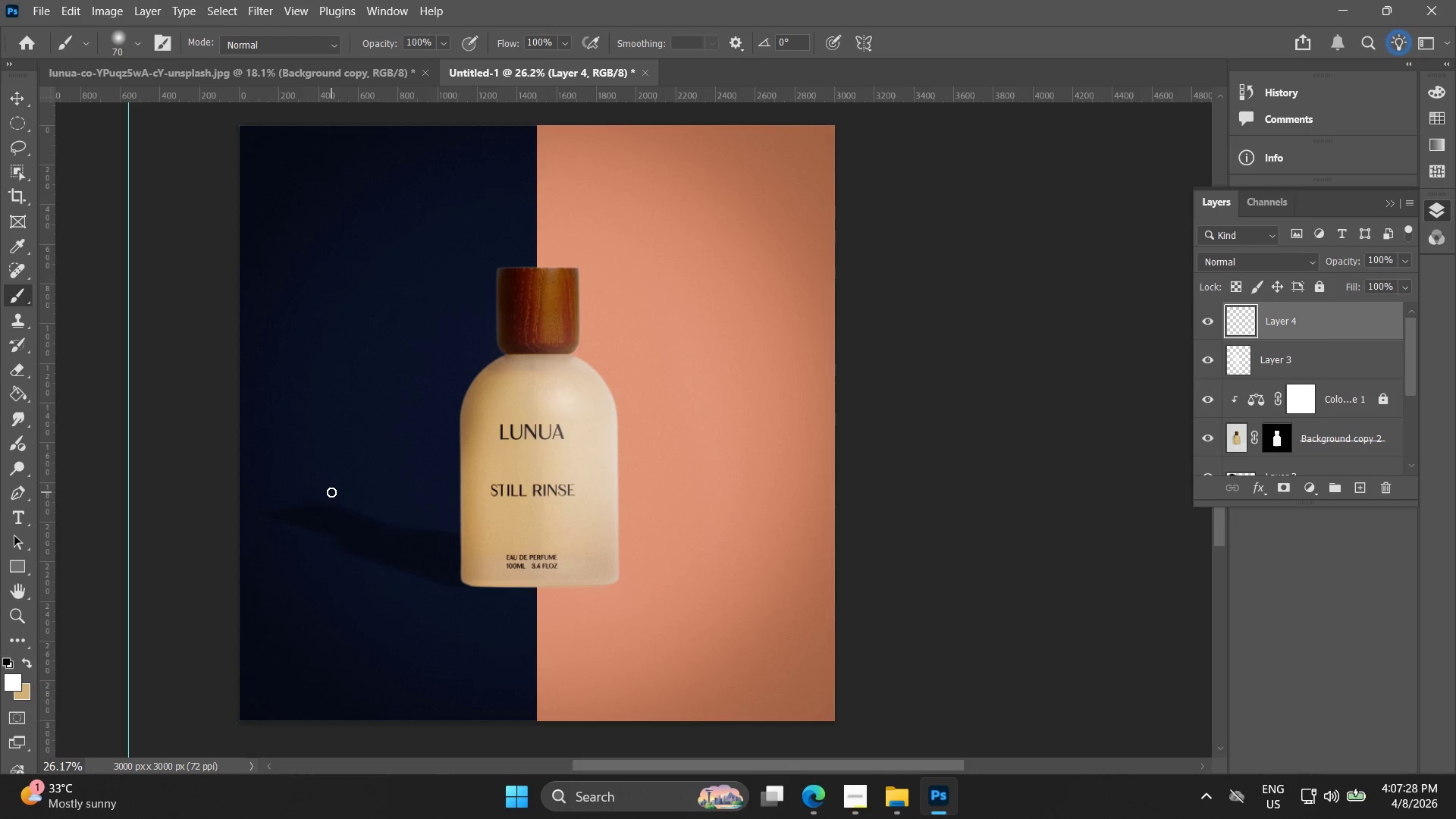 
key(I)
 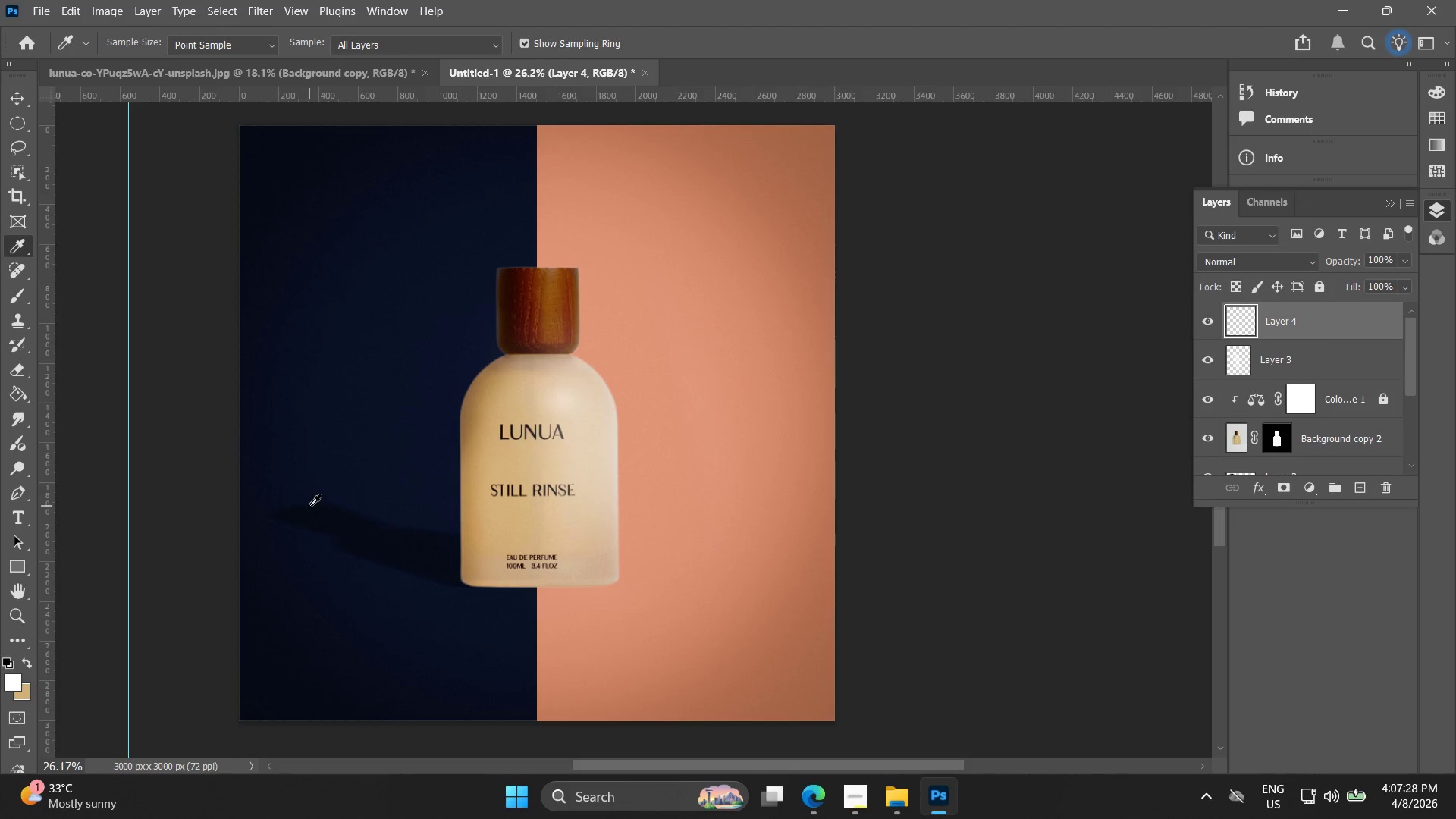 
left_click([317, 501])
 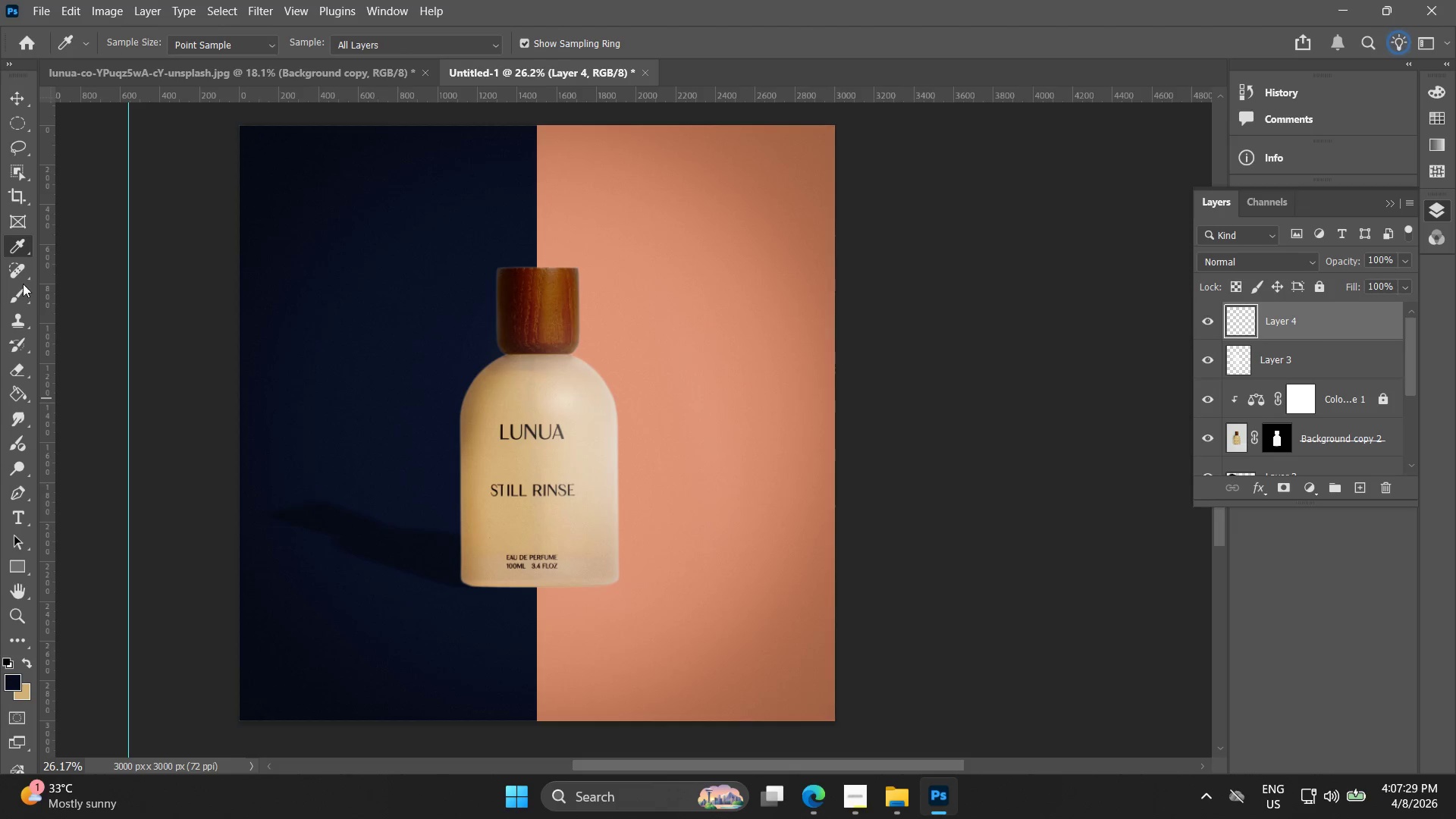 
left_click([17, 300])
 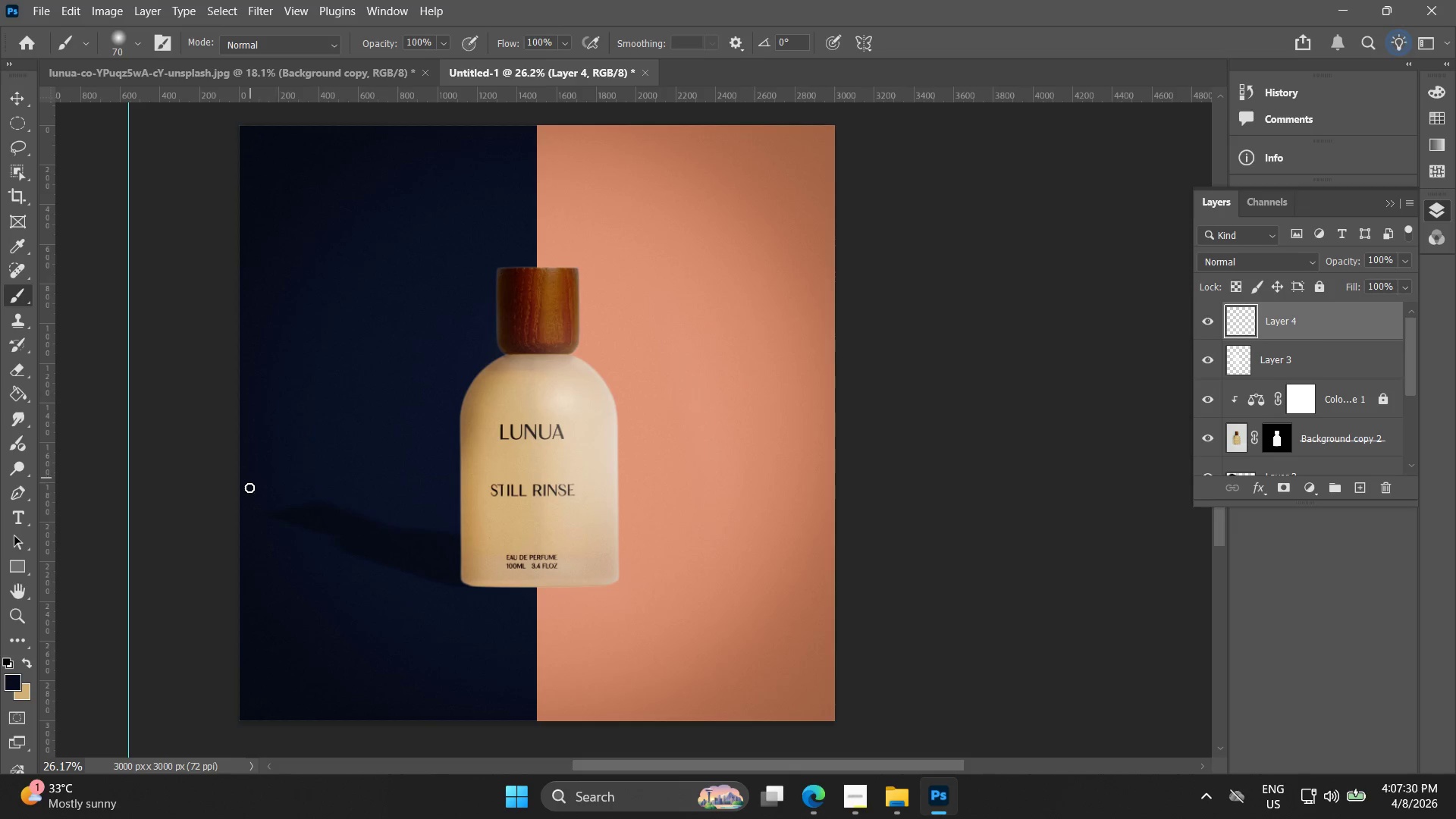 
hold_key(key=ShiftLeft, duration=1.5)
left_click([239, 485])
 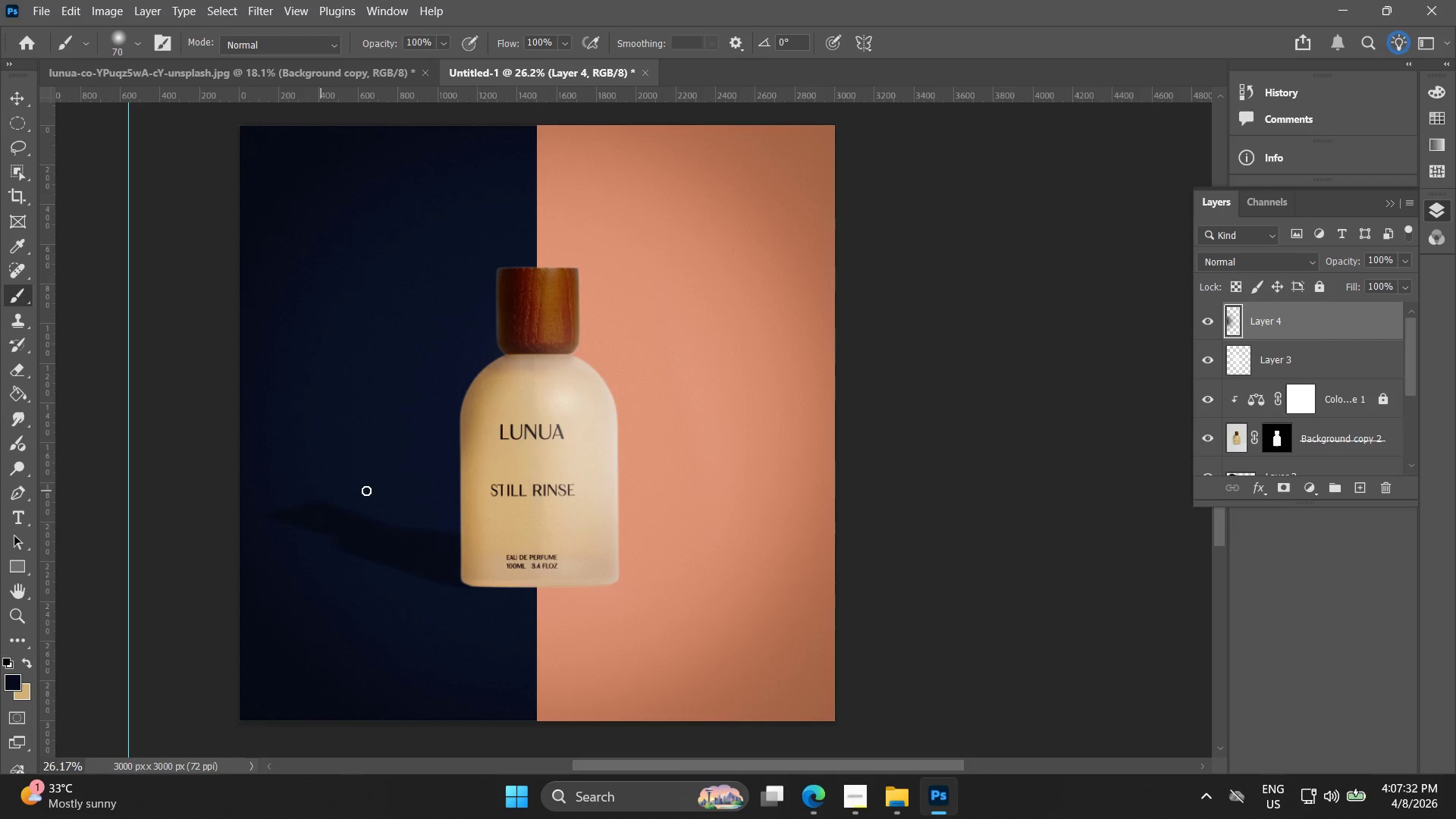 
hold_key(key=ShiftLeft, duration=1.51)
 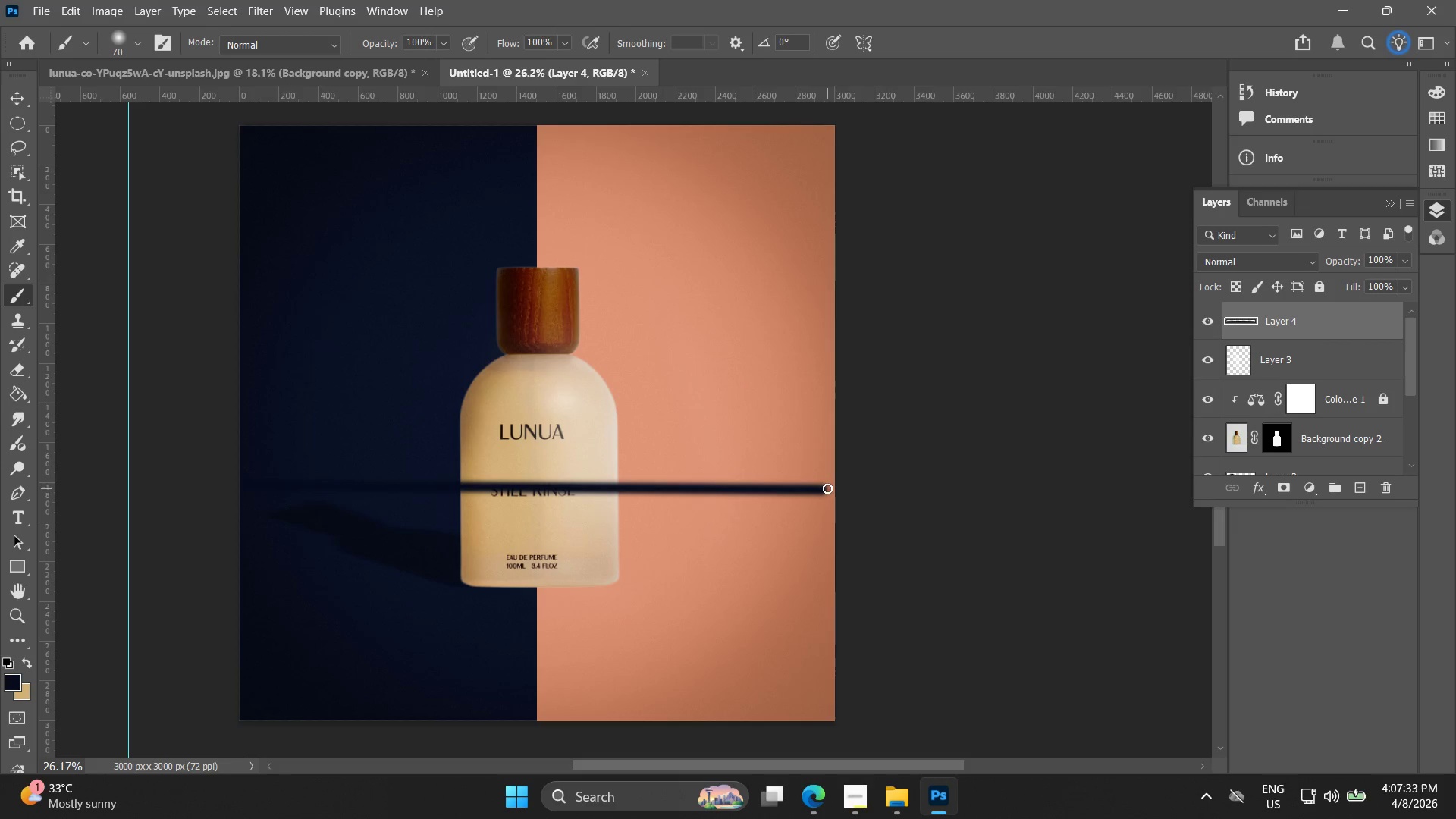 
key(Control+ControlLeft)
 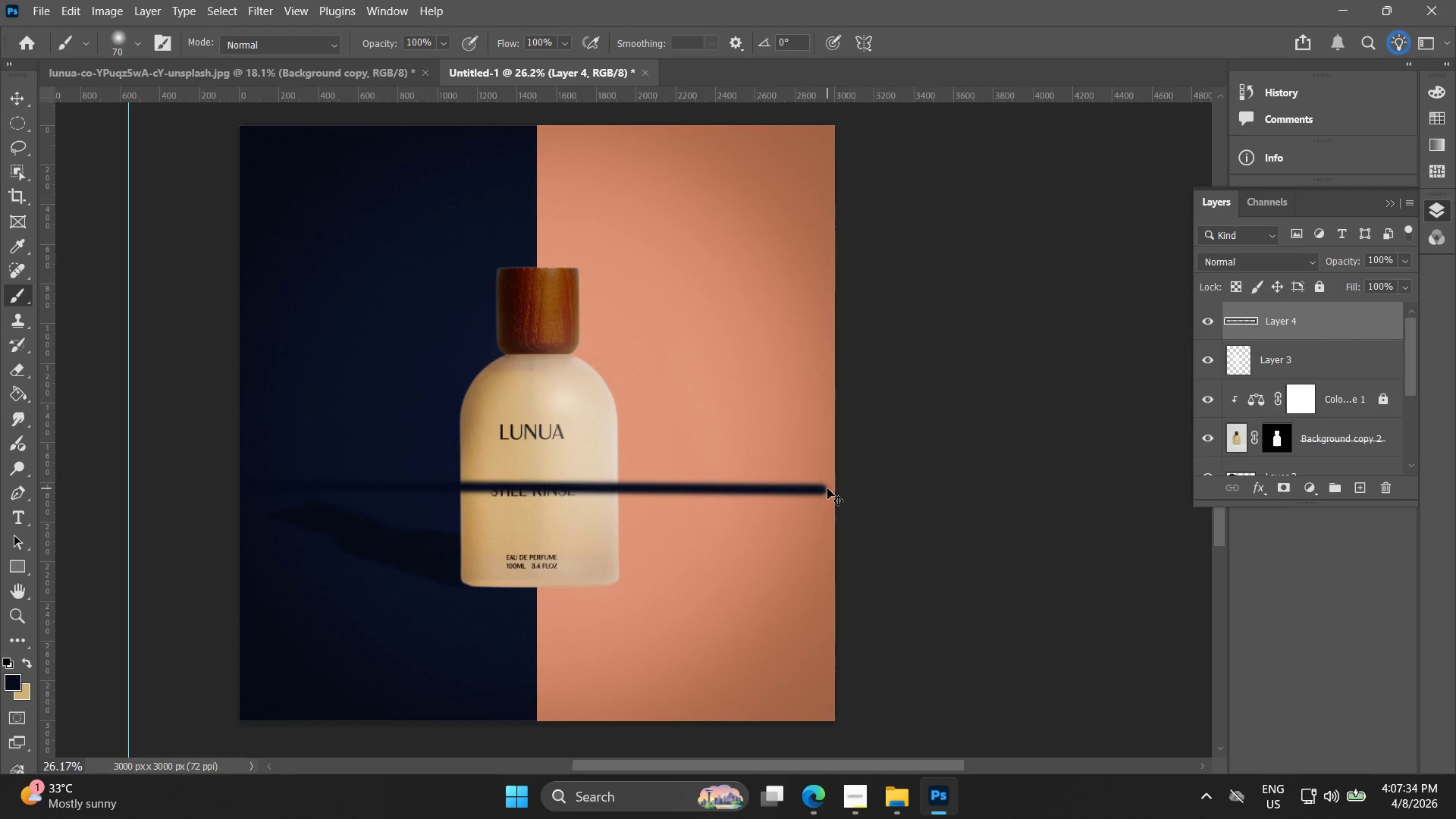 
key(Control+Z)
 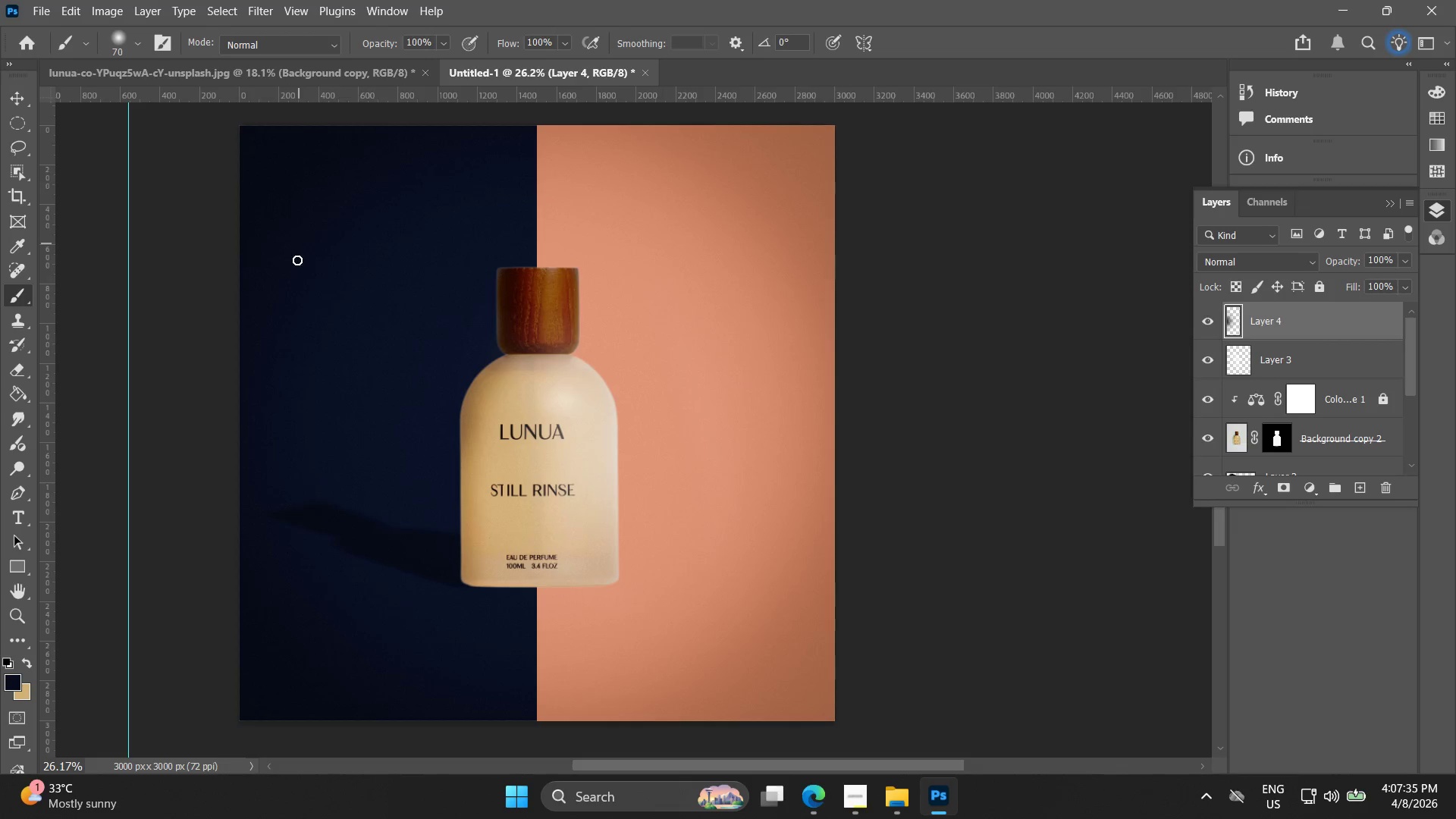 
key(BracketLeft)
 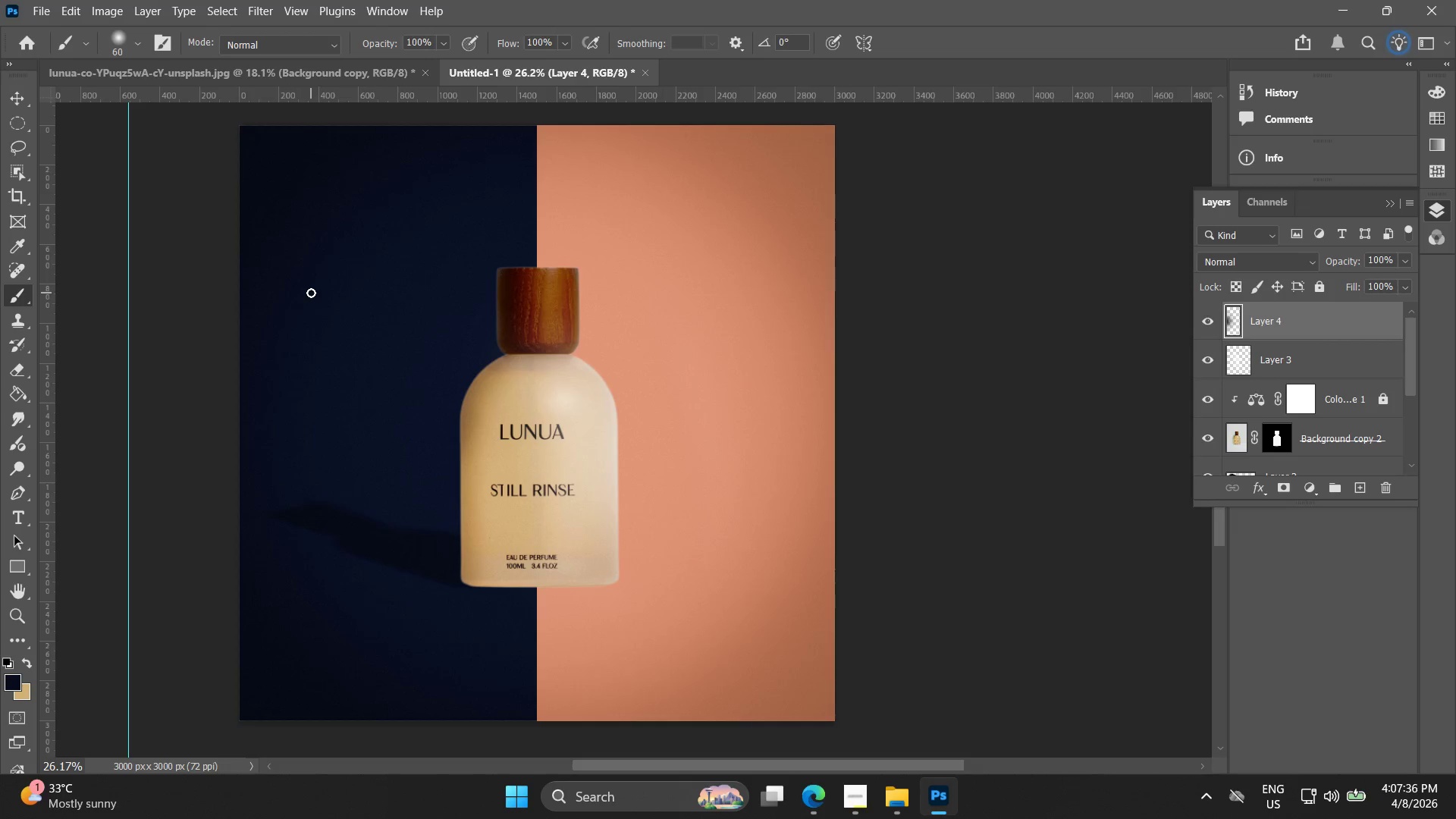 
key(BracketLeft)
 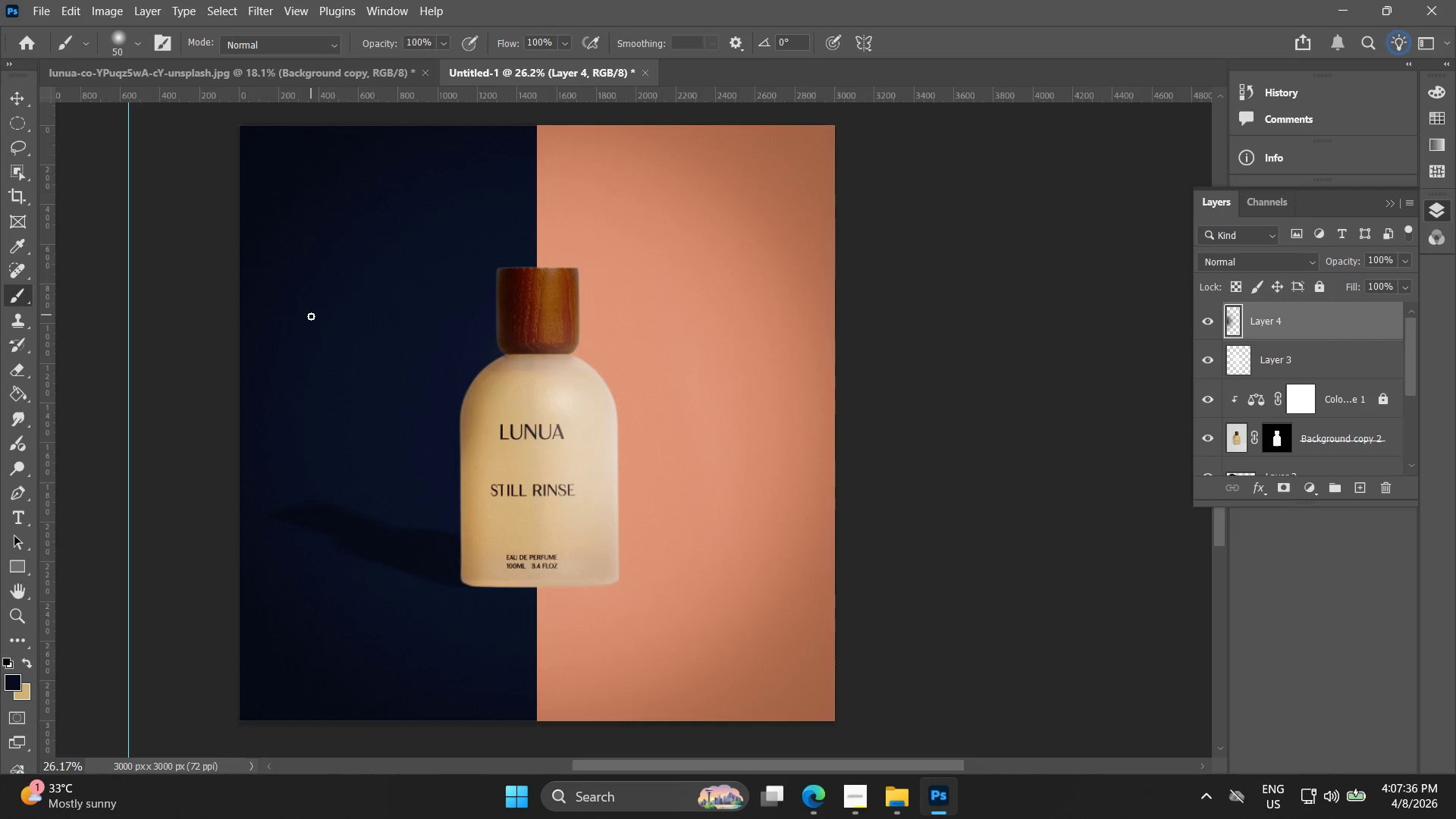 
key(BracketLeft)
 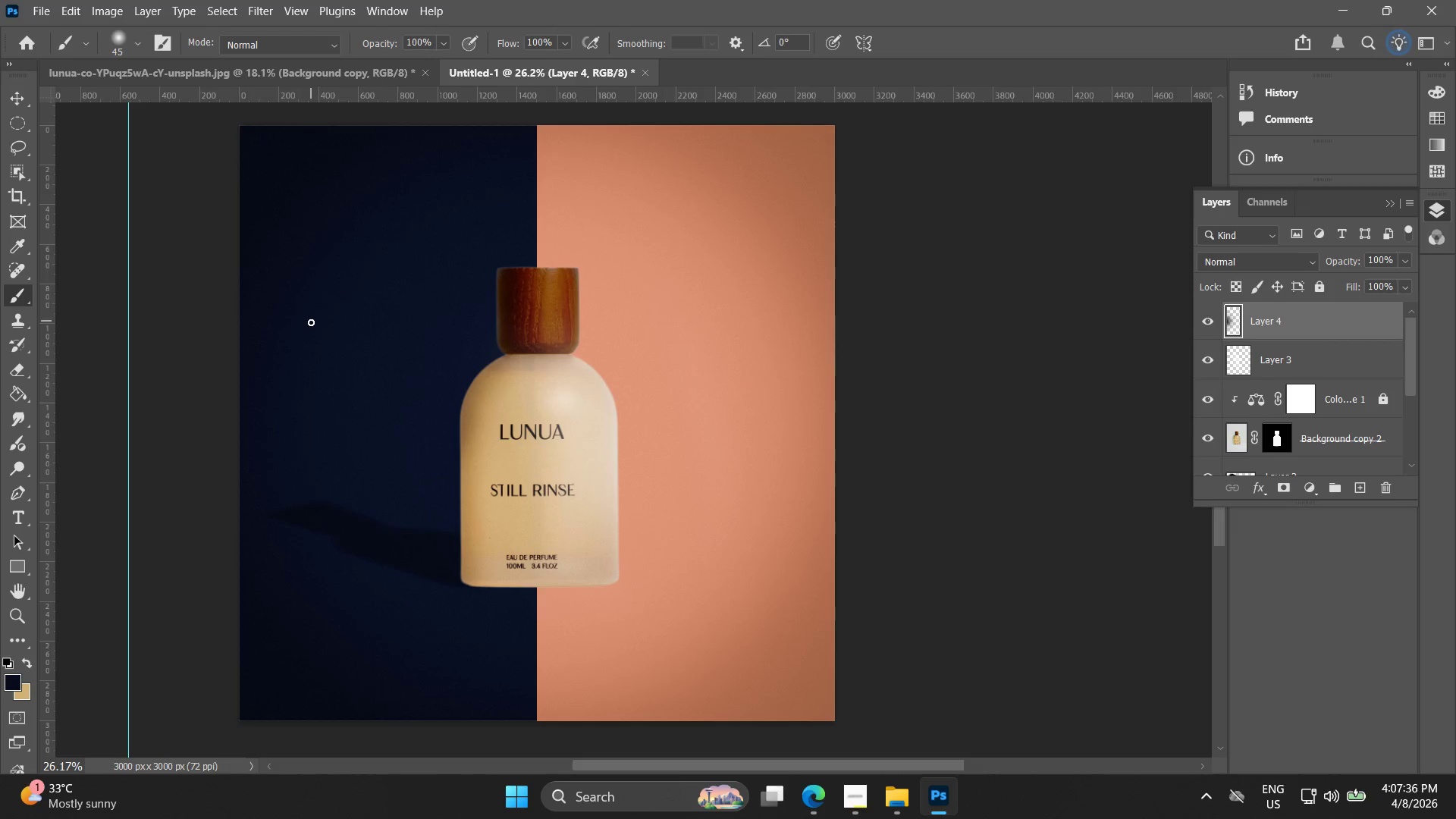 
key(BracketLeft)
 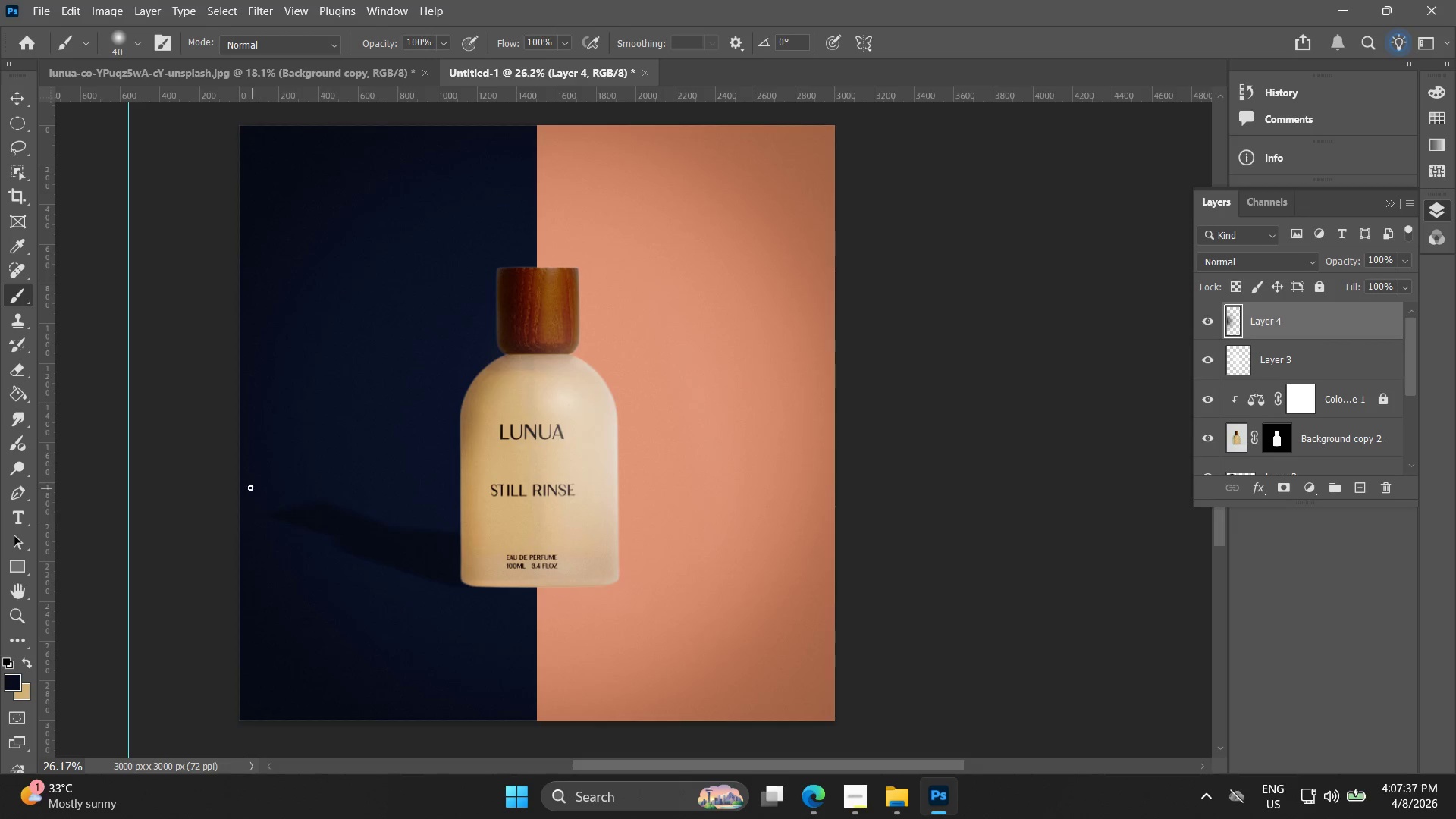 
hold_key(key=ShiftLeft, duration=1.52)
left_click([237, 488])
 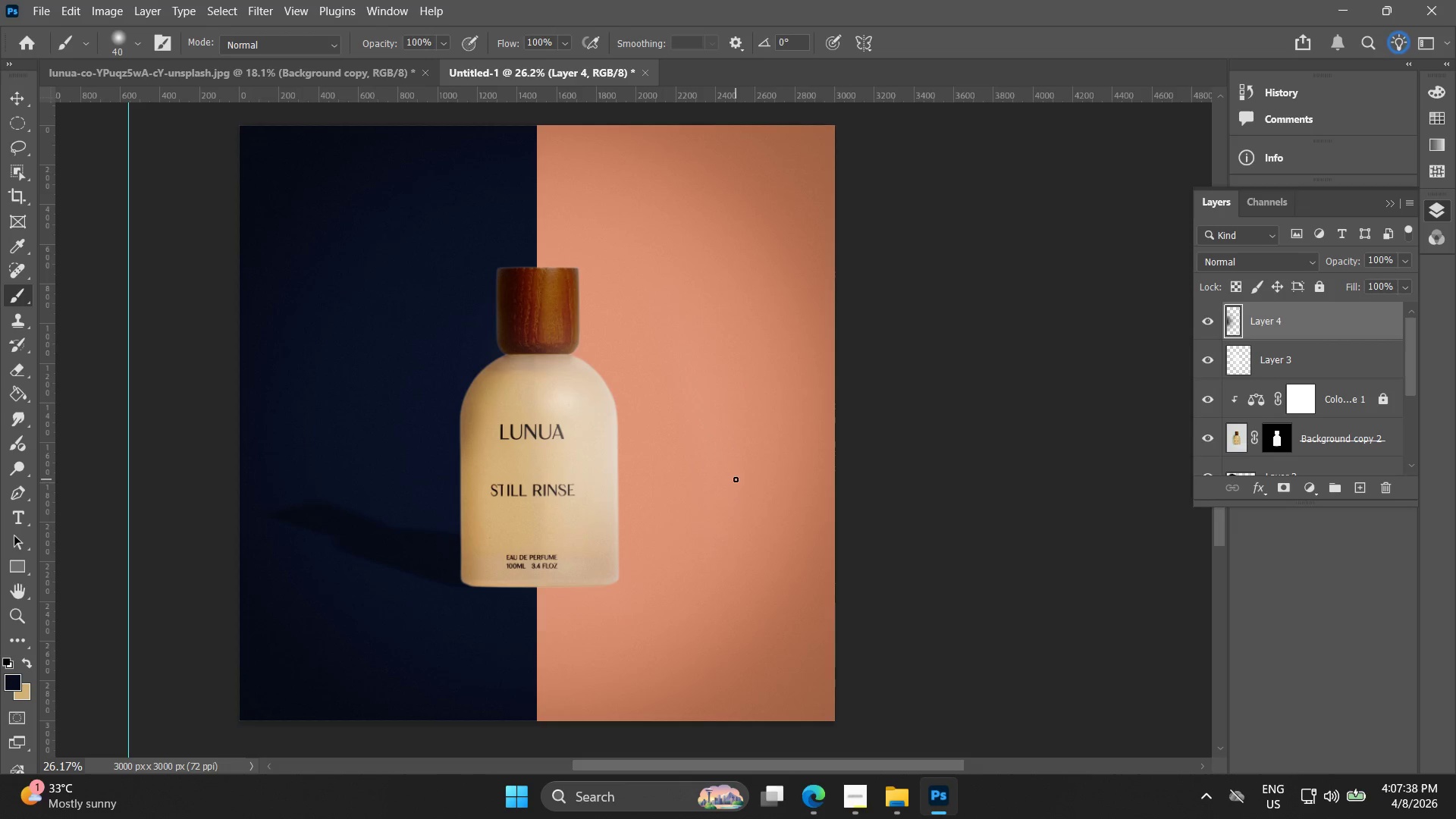 
hold_key(key=ShiftLeft, duration=1.51)
left_click([838, 491])
 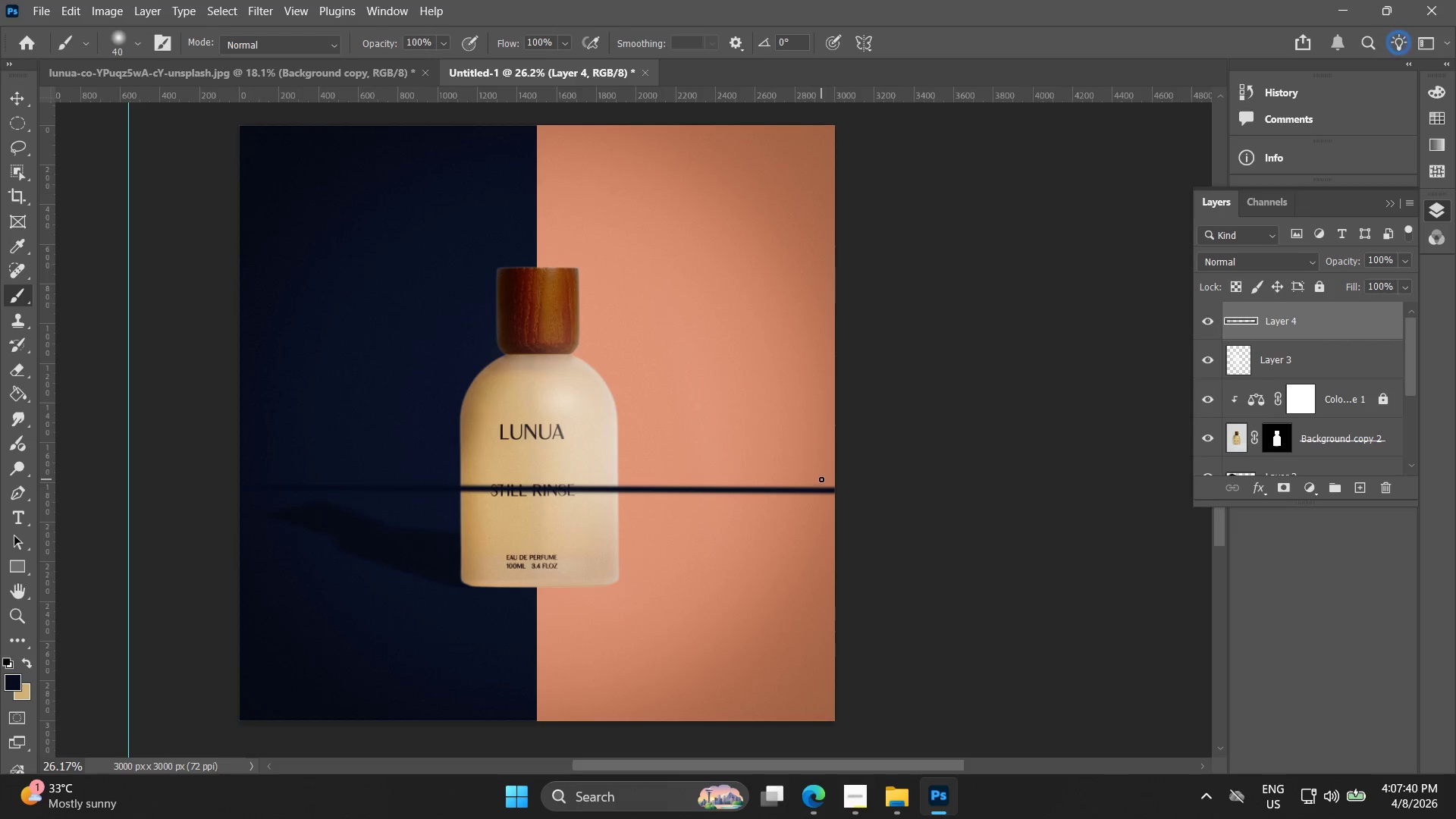 
key(Shift+ShiftLeft)
 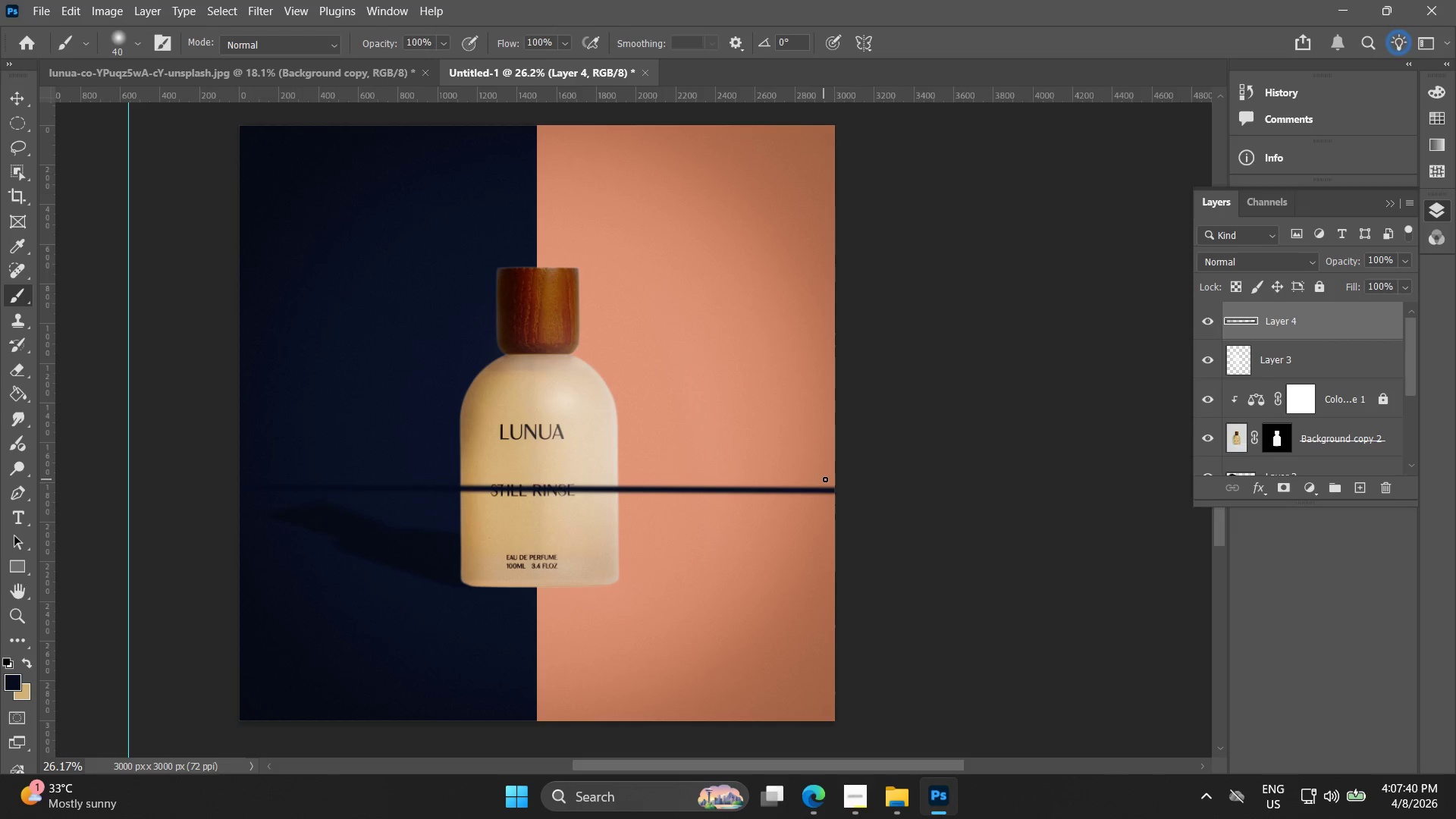 
key(Shift+ShiftLeft)
 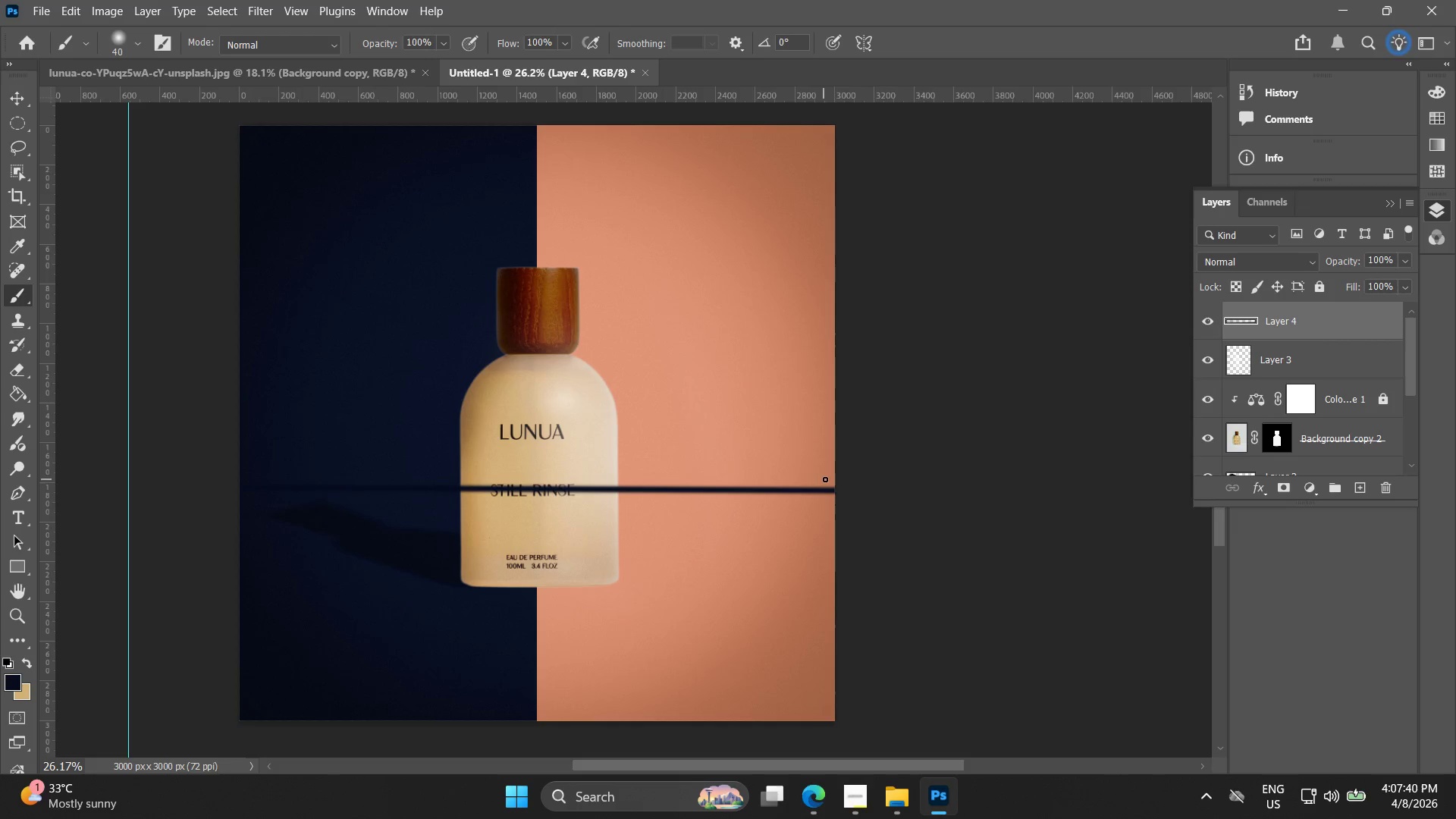 
key(Shift+ShiftLeft)
 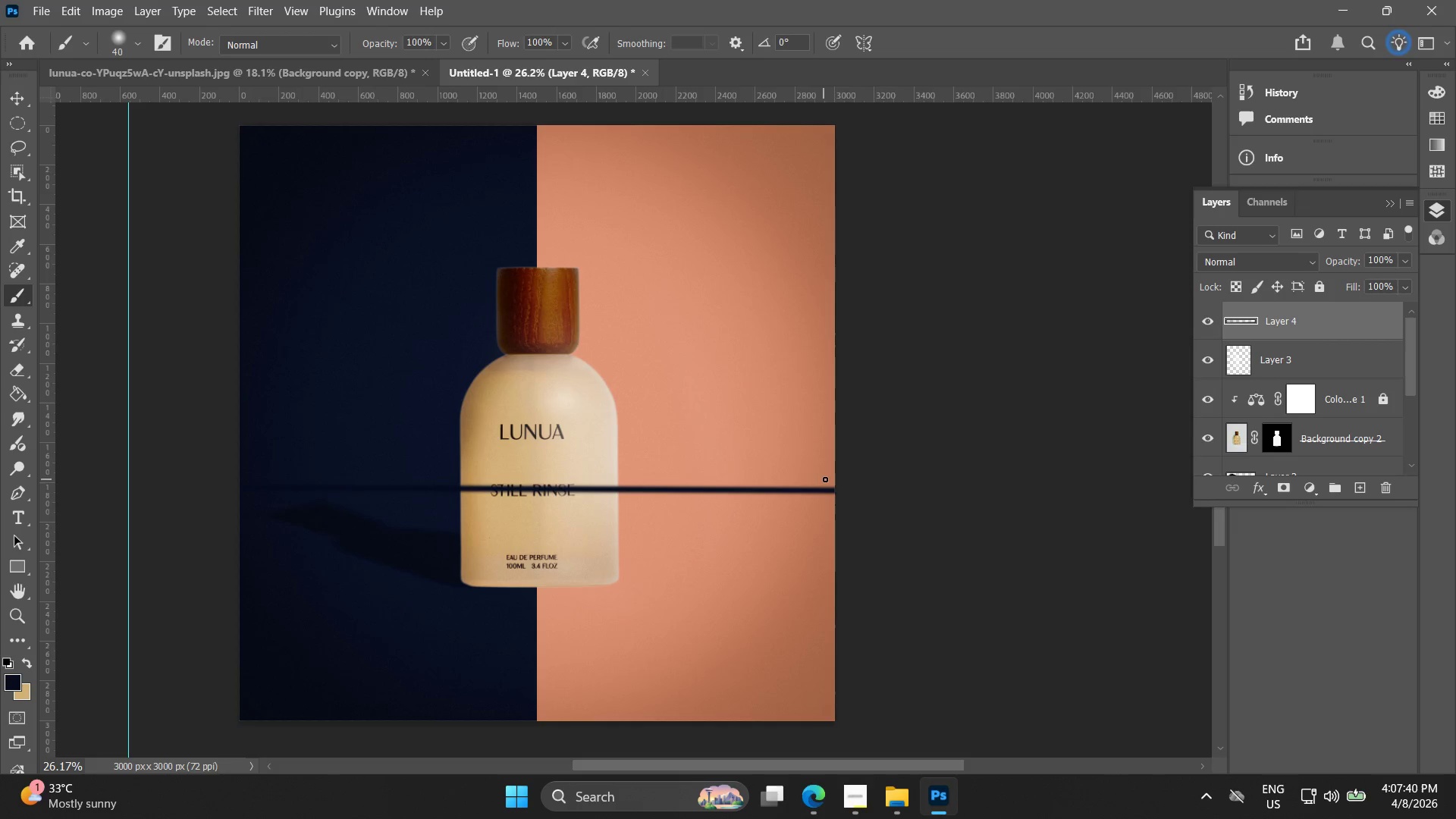 
key(Shift+ShiftLeft)
 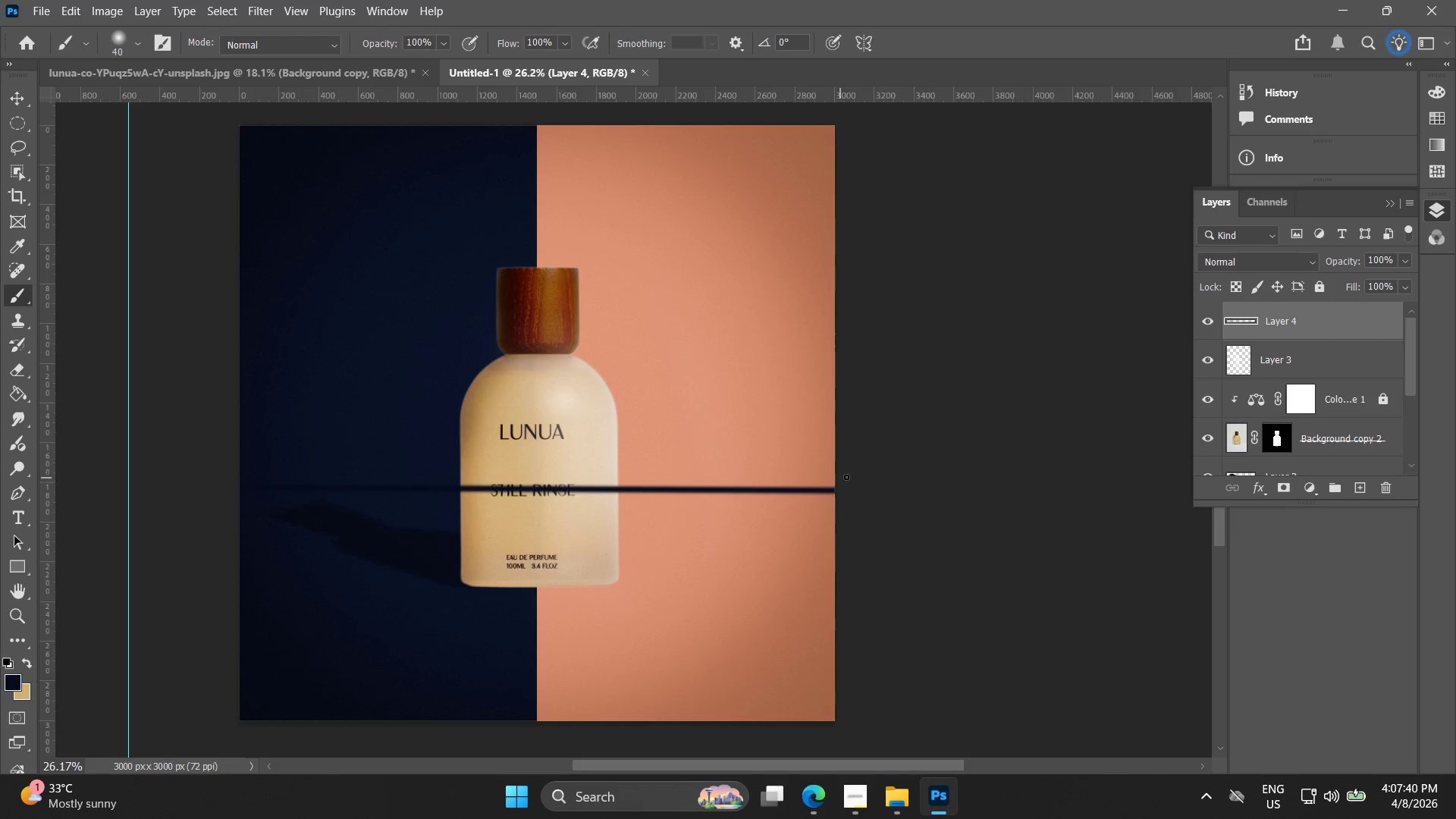 
key(Shift+ShiftLeft)
 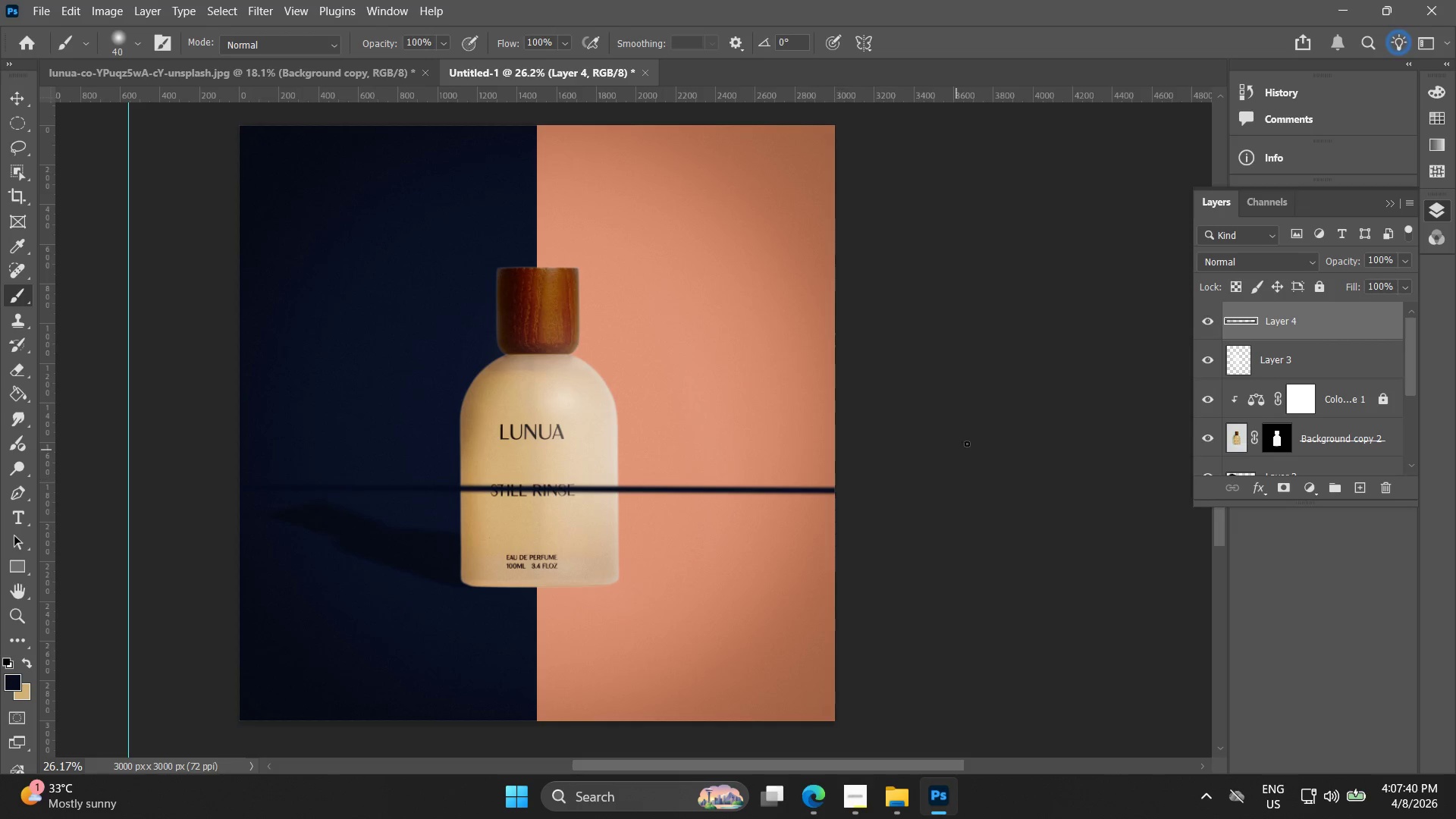 
key(Shift+ShiftLeft)
 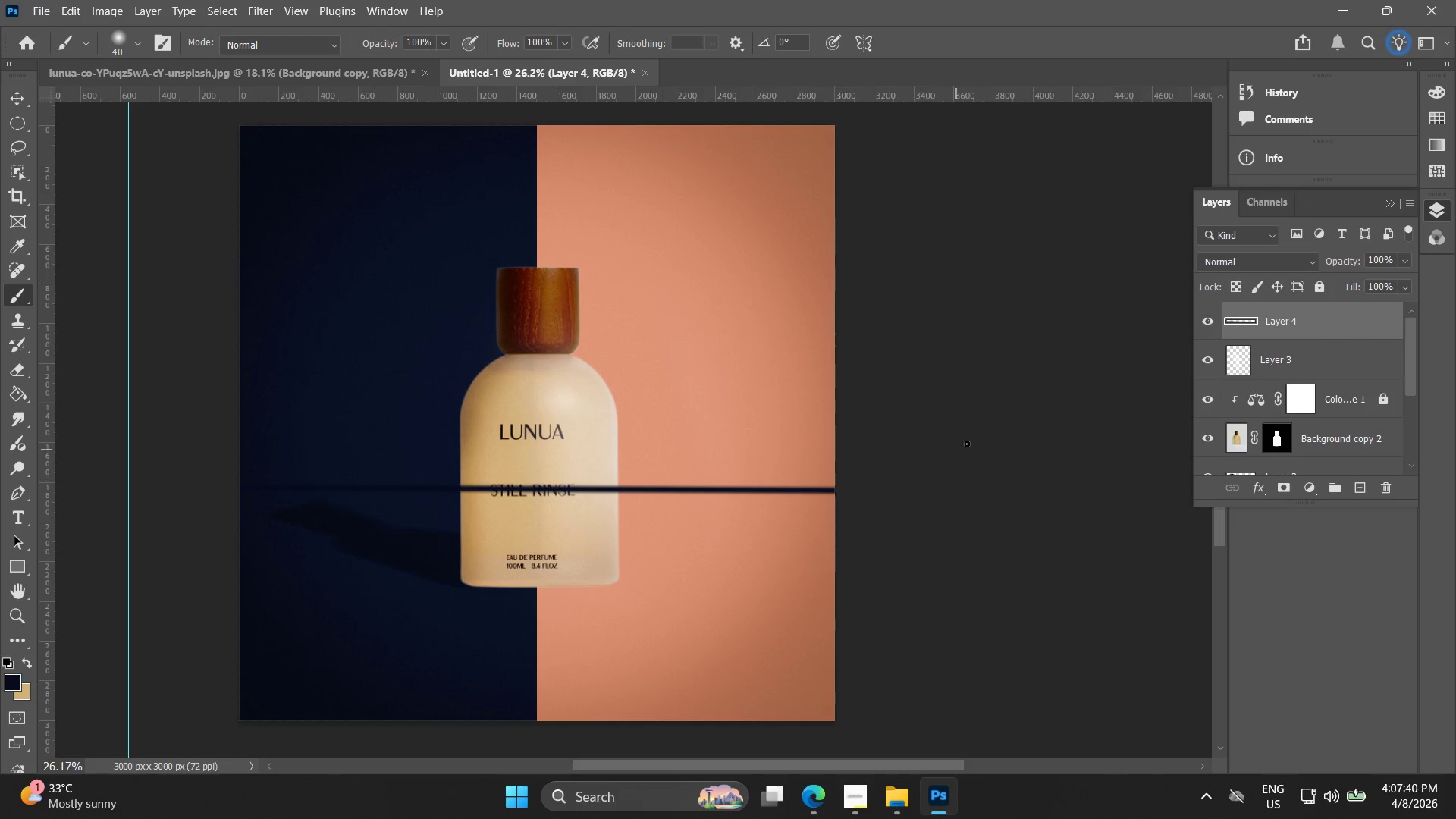 
key(Shift+ShiftLeft)
 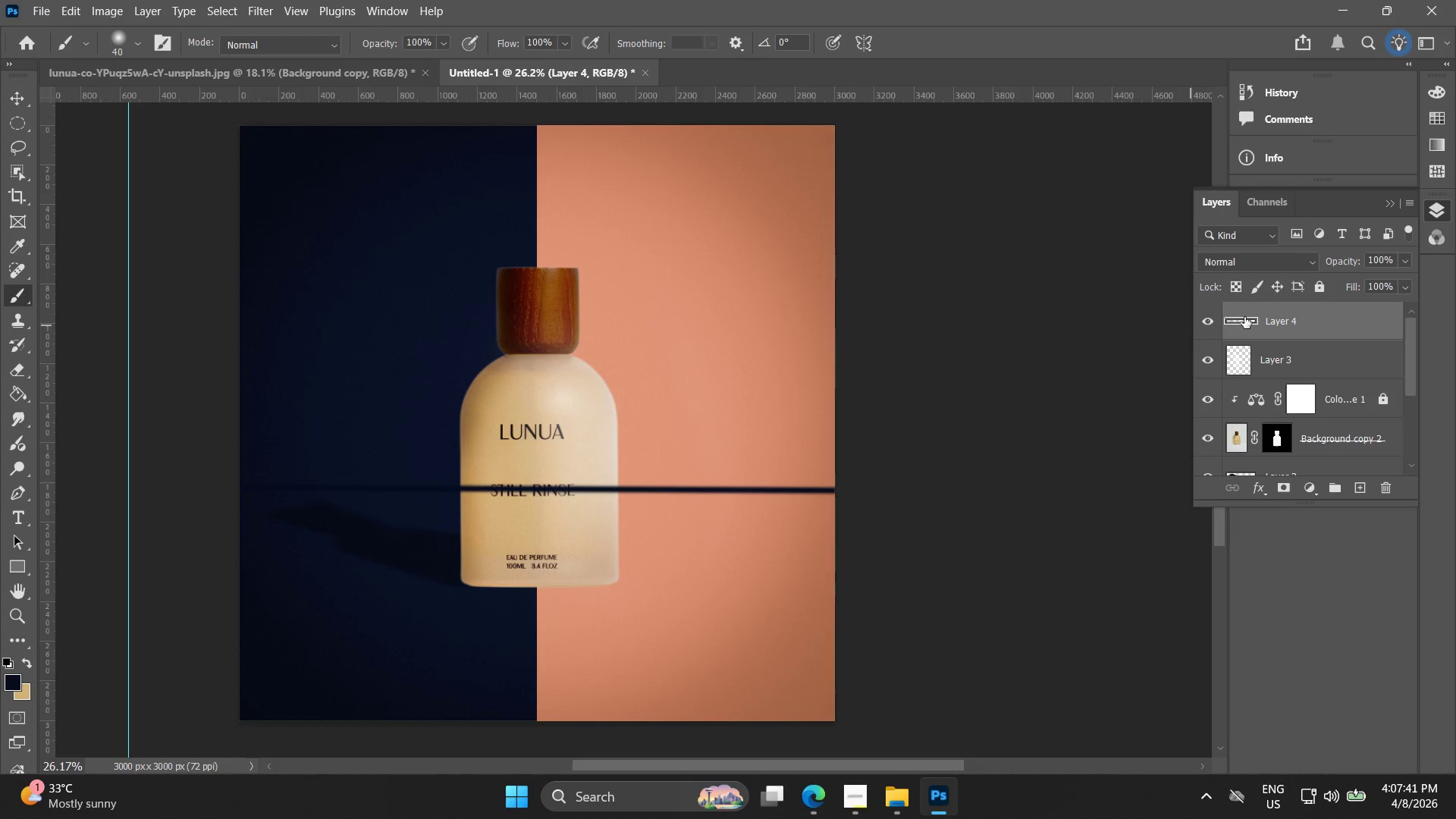 
left_click_drag(start_coordinate=[1253, 318], to_coordinate=[1254, 454])
 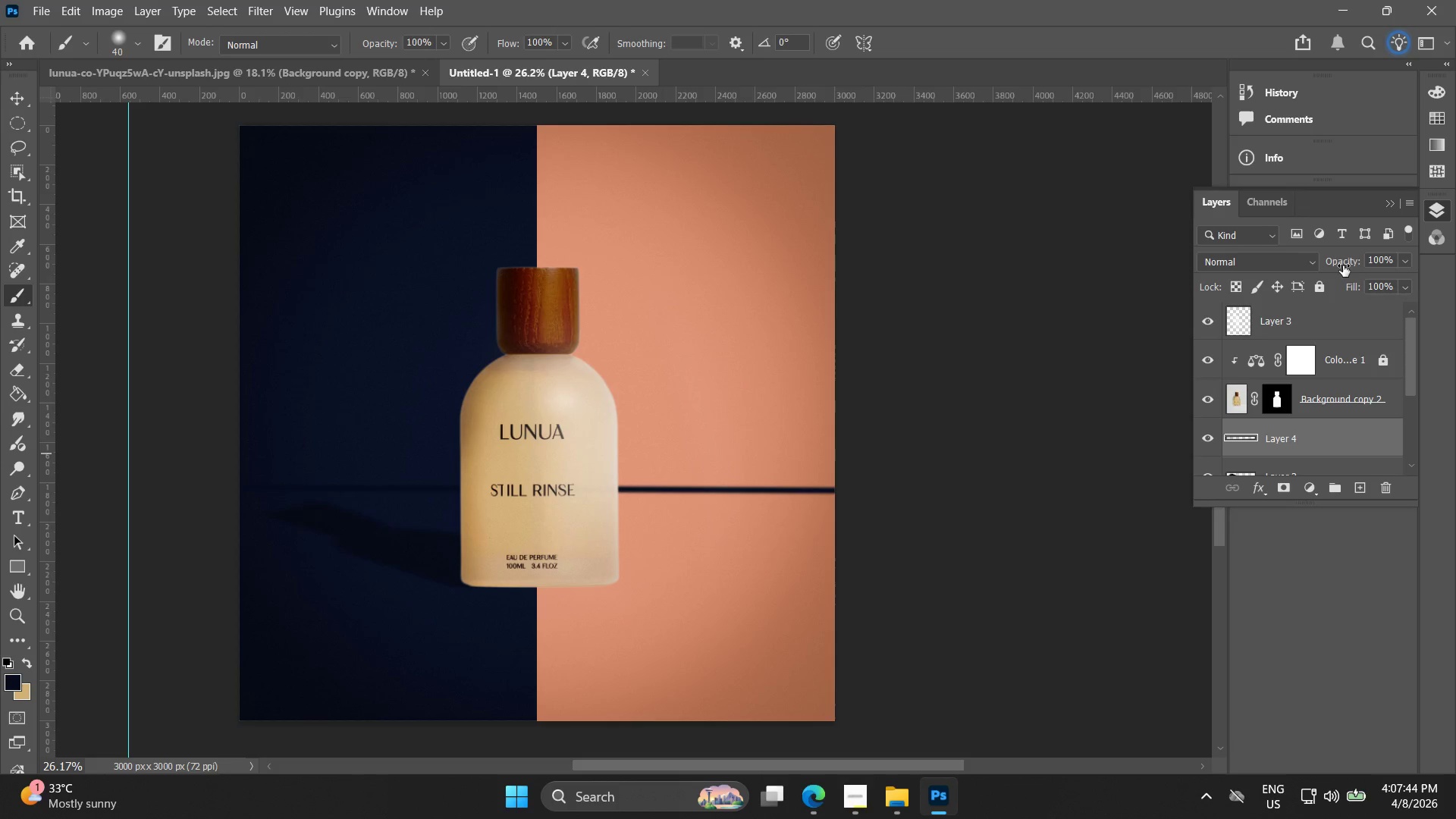 
left_click_drag(start_coordinate=[1350, 265], to_coordinate=[1323, 268])
 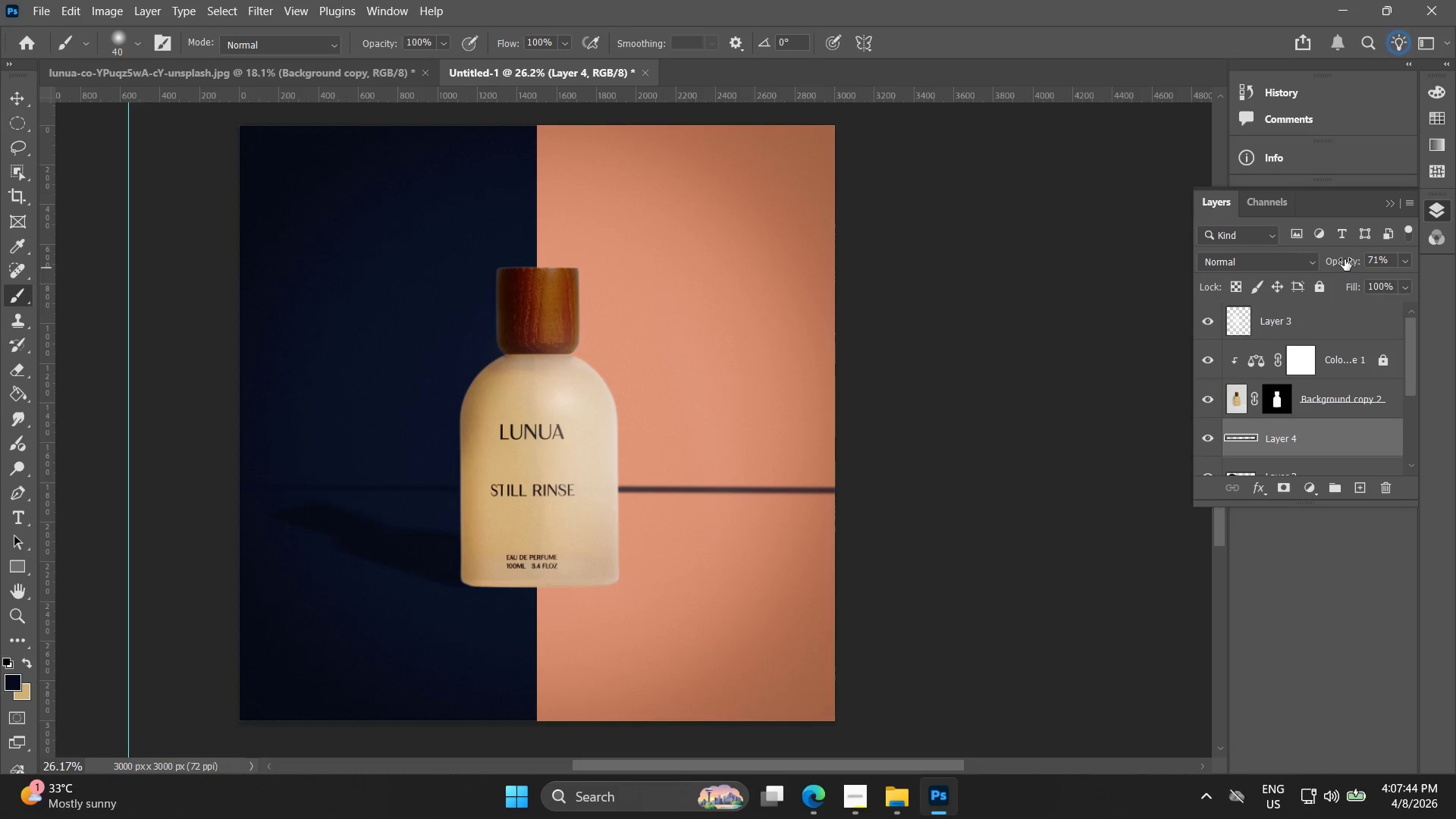 
left_click_drag(start_coordinate=[1346, 259], to_coordinate=[1326, 259])
 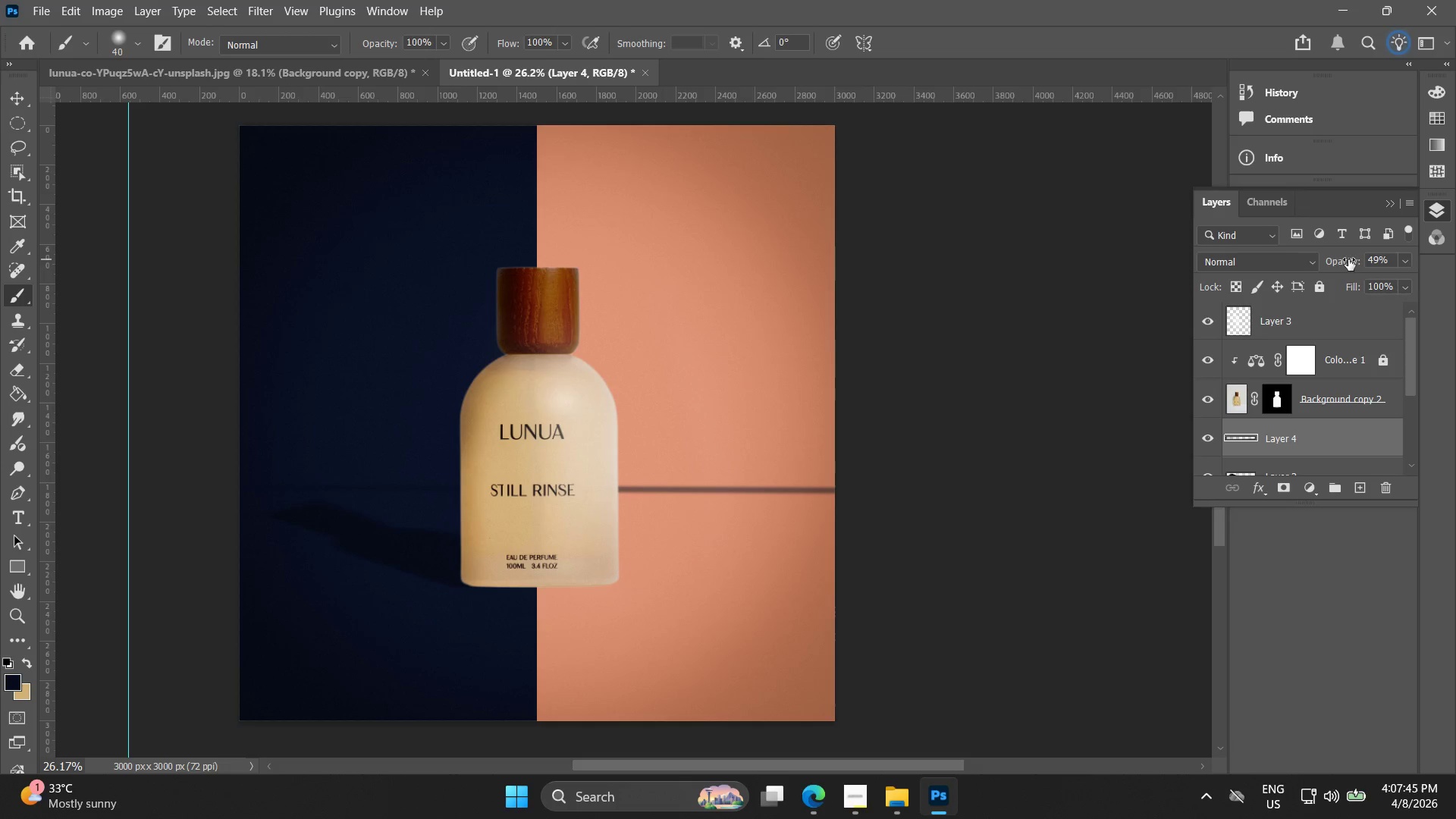 
left_click_drag(start_coordinate=[1348, 259], to_coordinate=[1329, 259])
 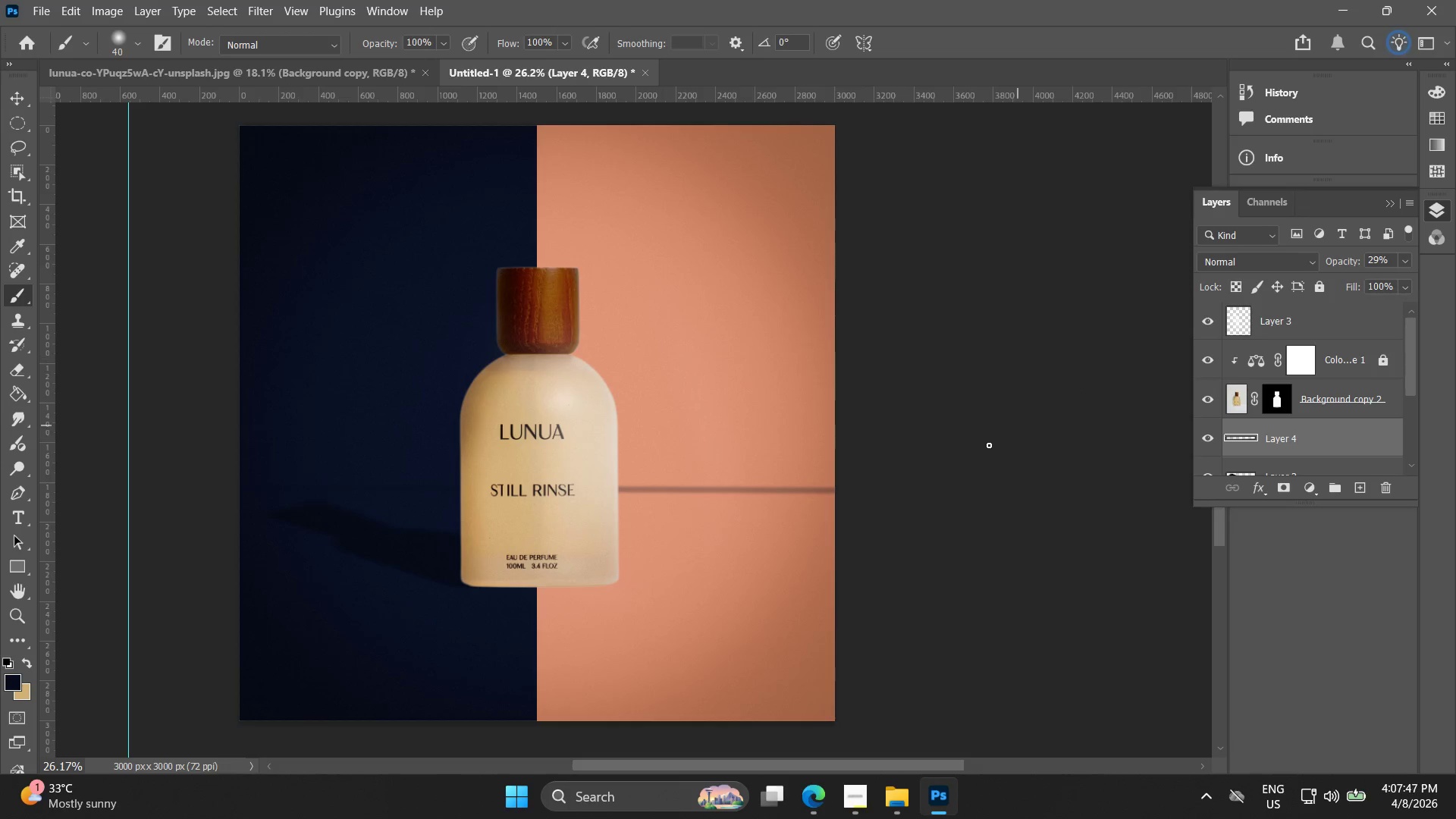 
key(Alt+AltLeft)
 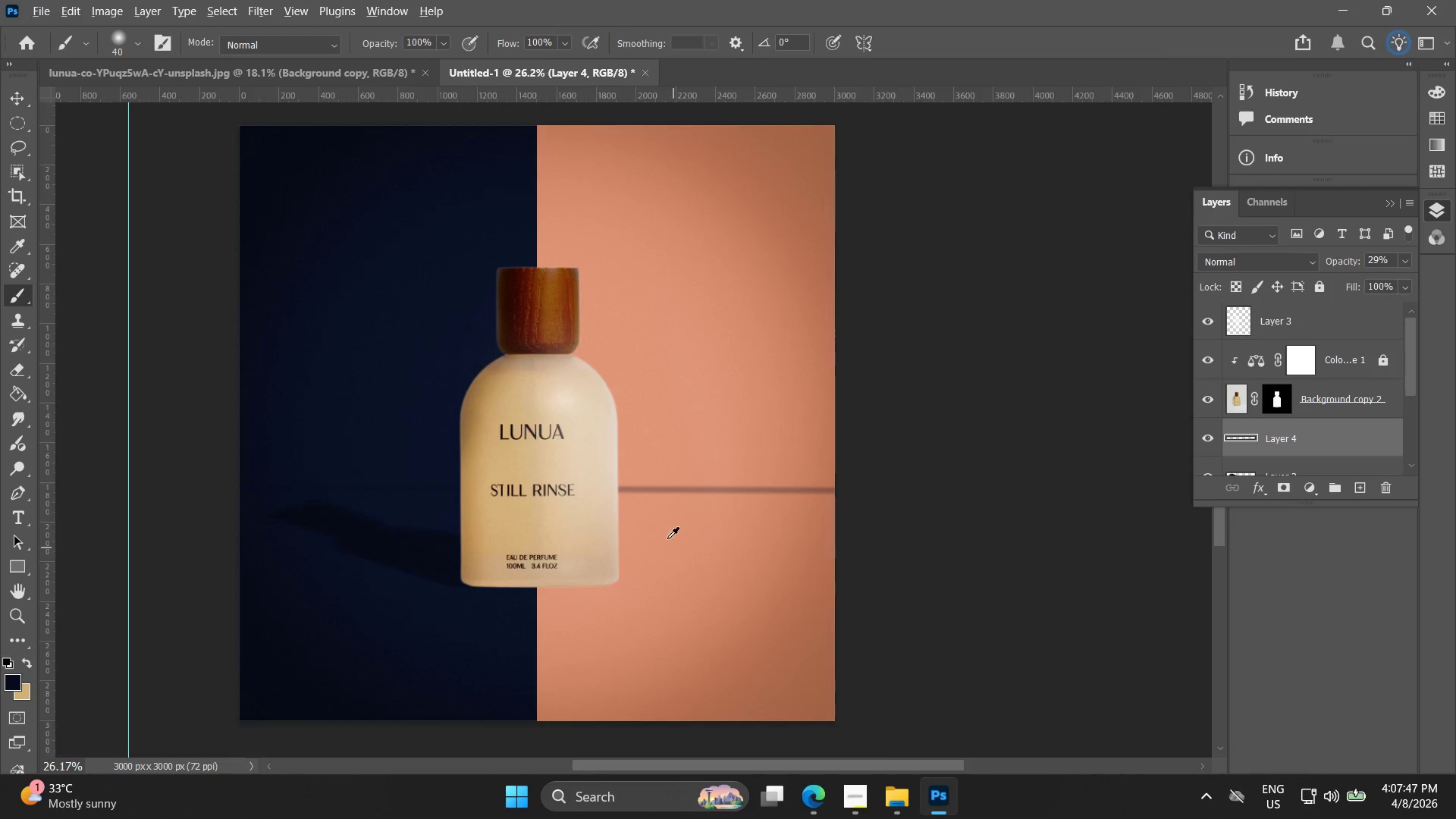 
key(Control+Z)
 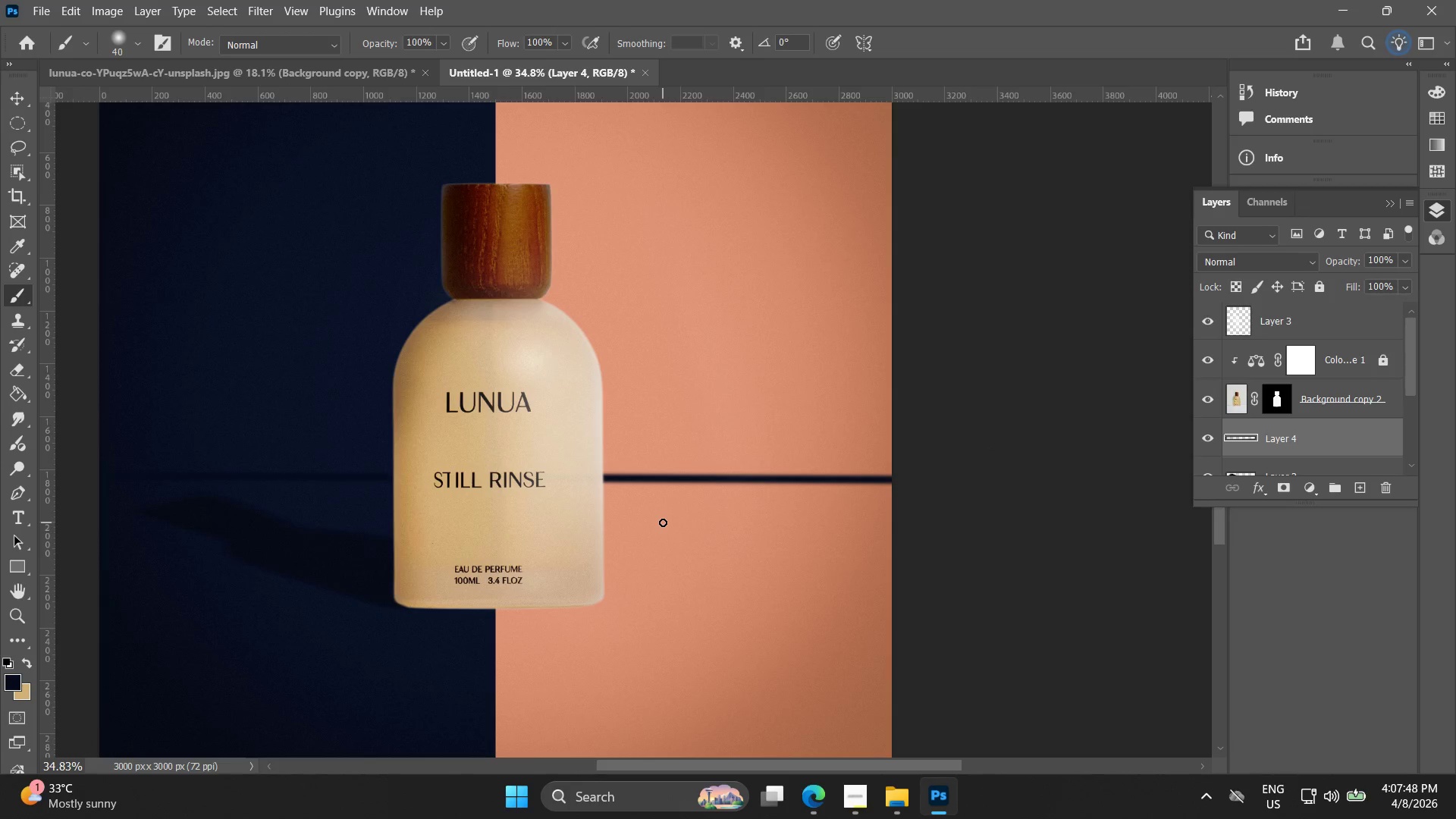 
scroll: coordinate [663, 523], scroll_direction: up, amount: 3.0
 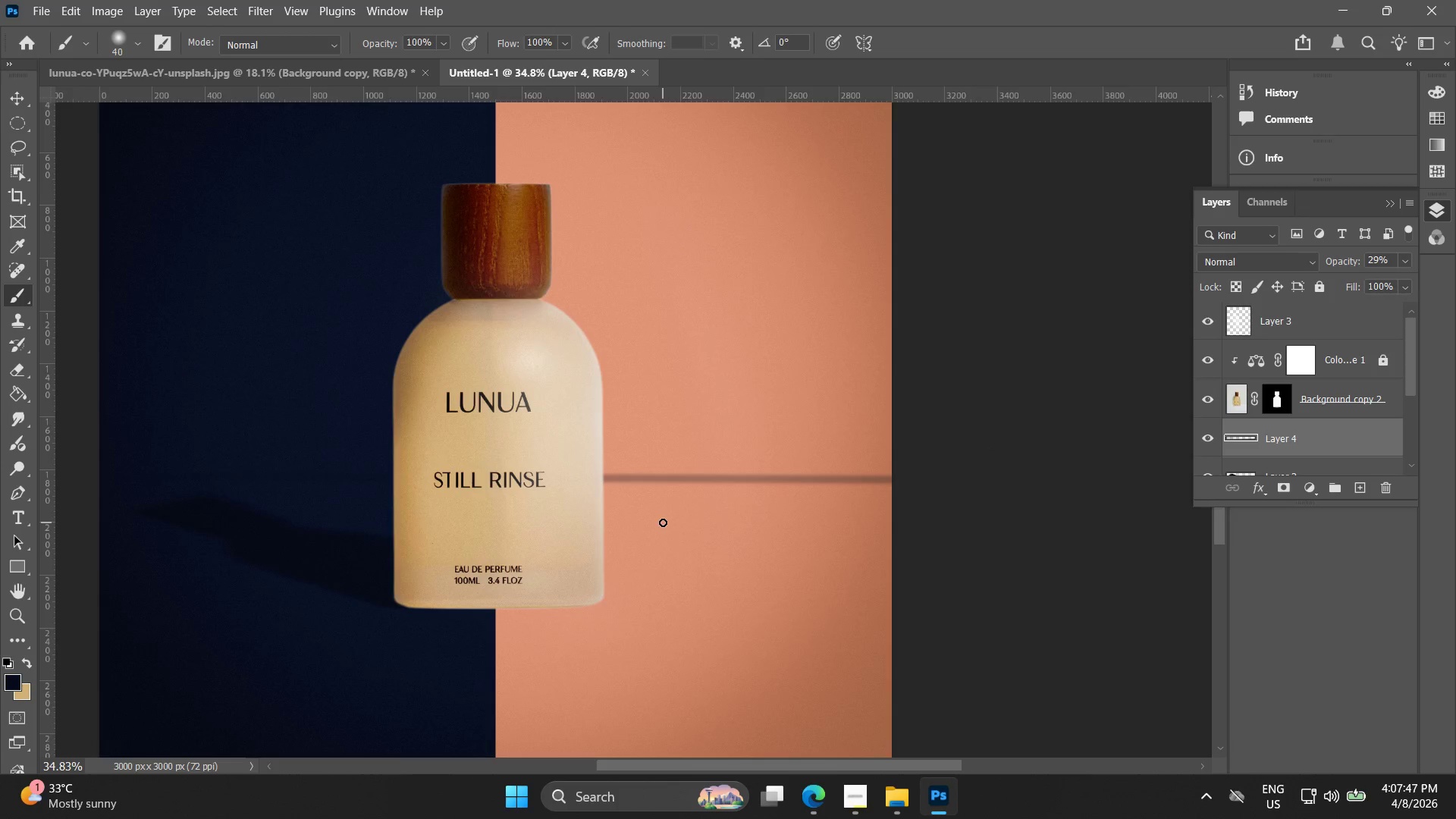 
key(Alt+AltLeft)
 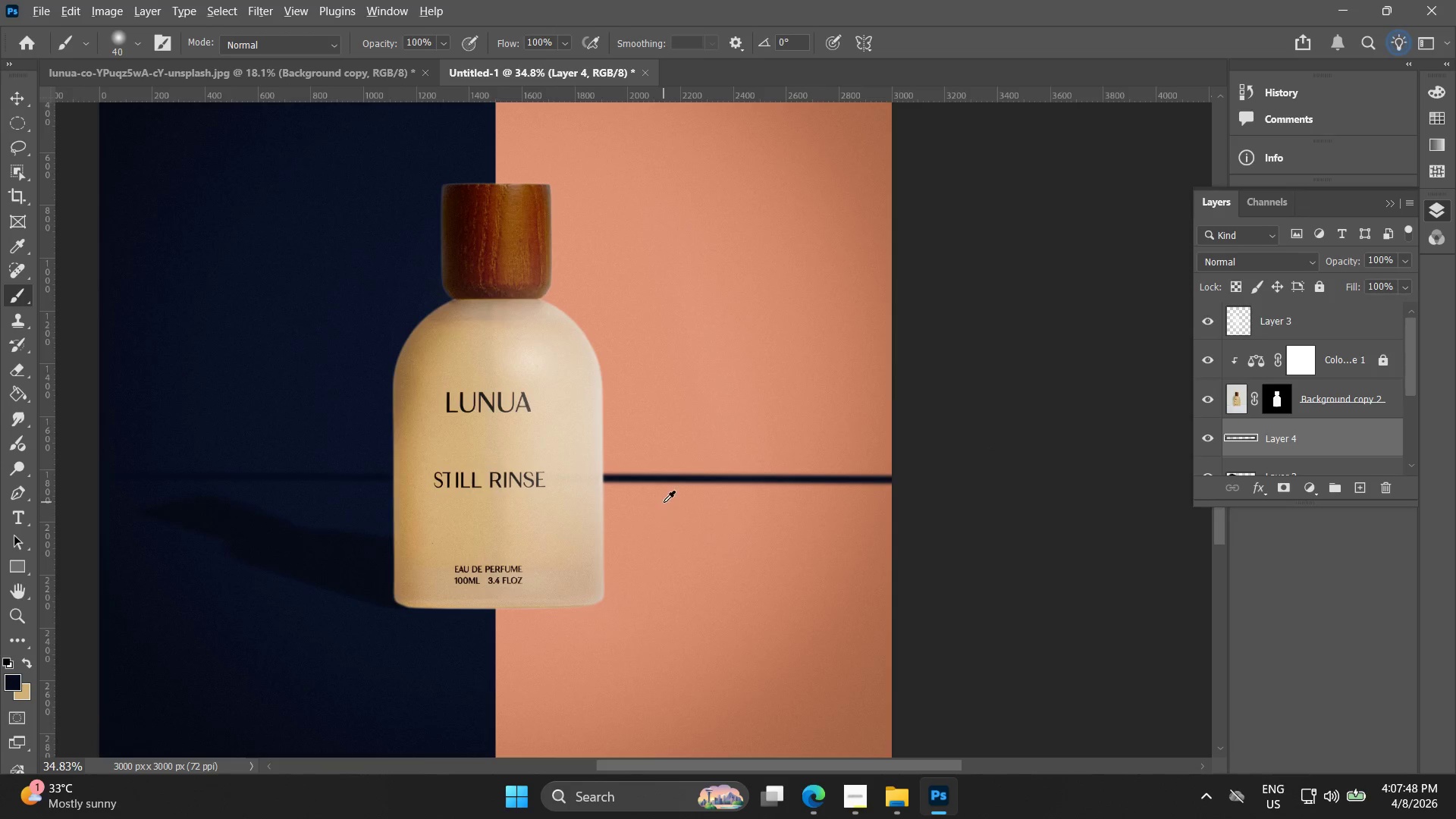 
scroll: coordinate [664, 502], scroll_direction: up, amount: 4.0
 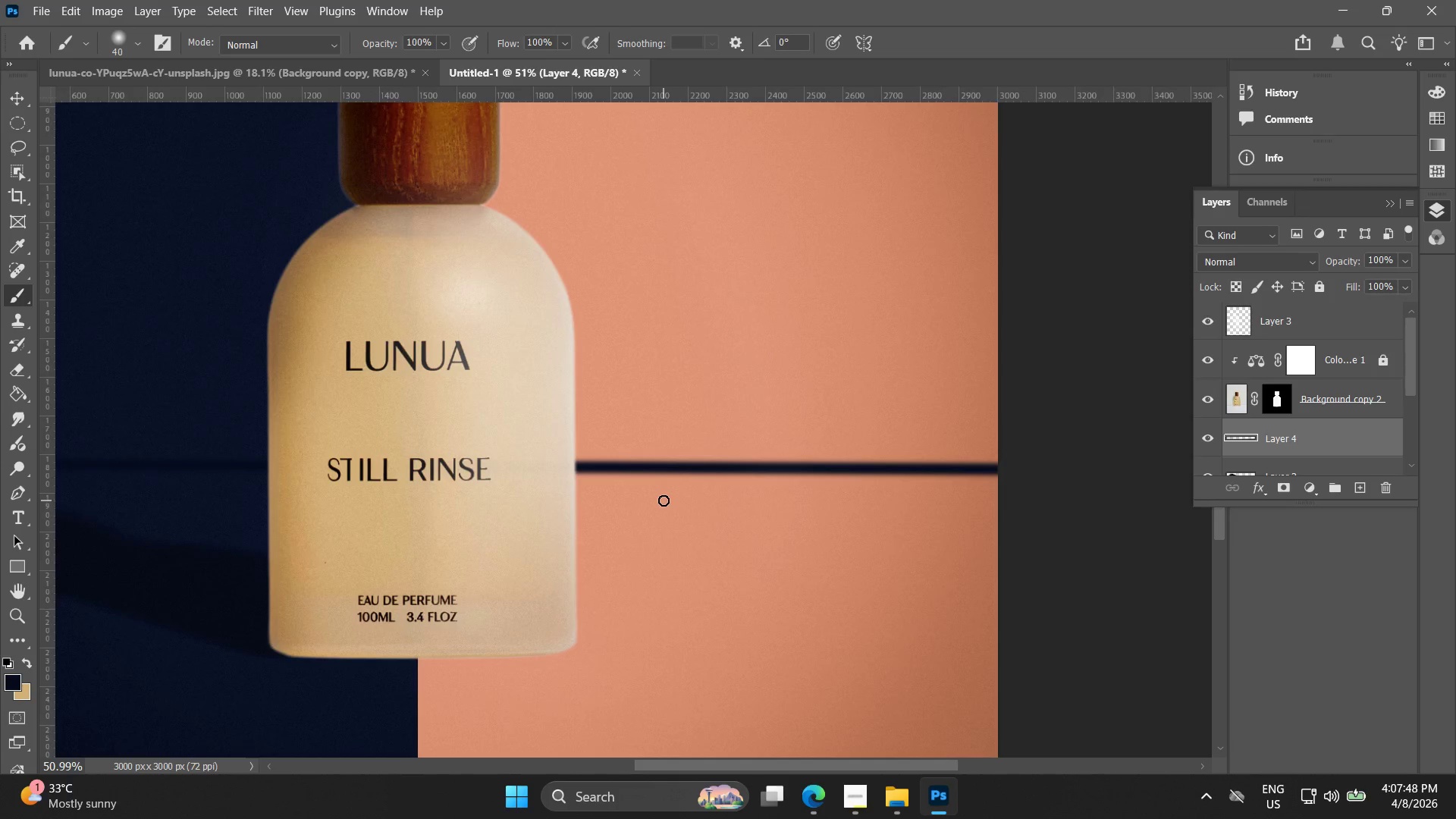 
key(Control+Z)
 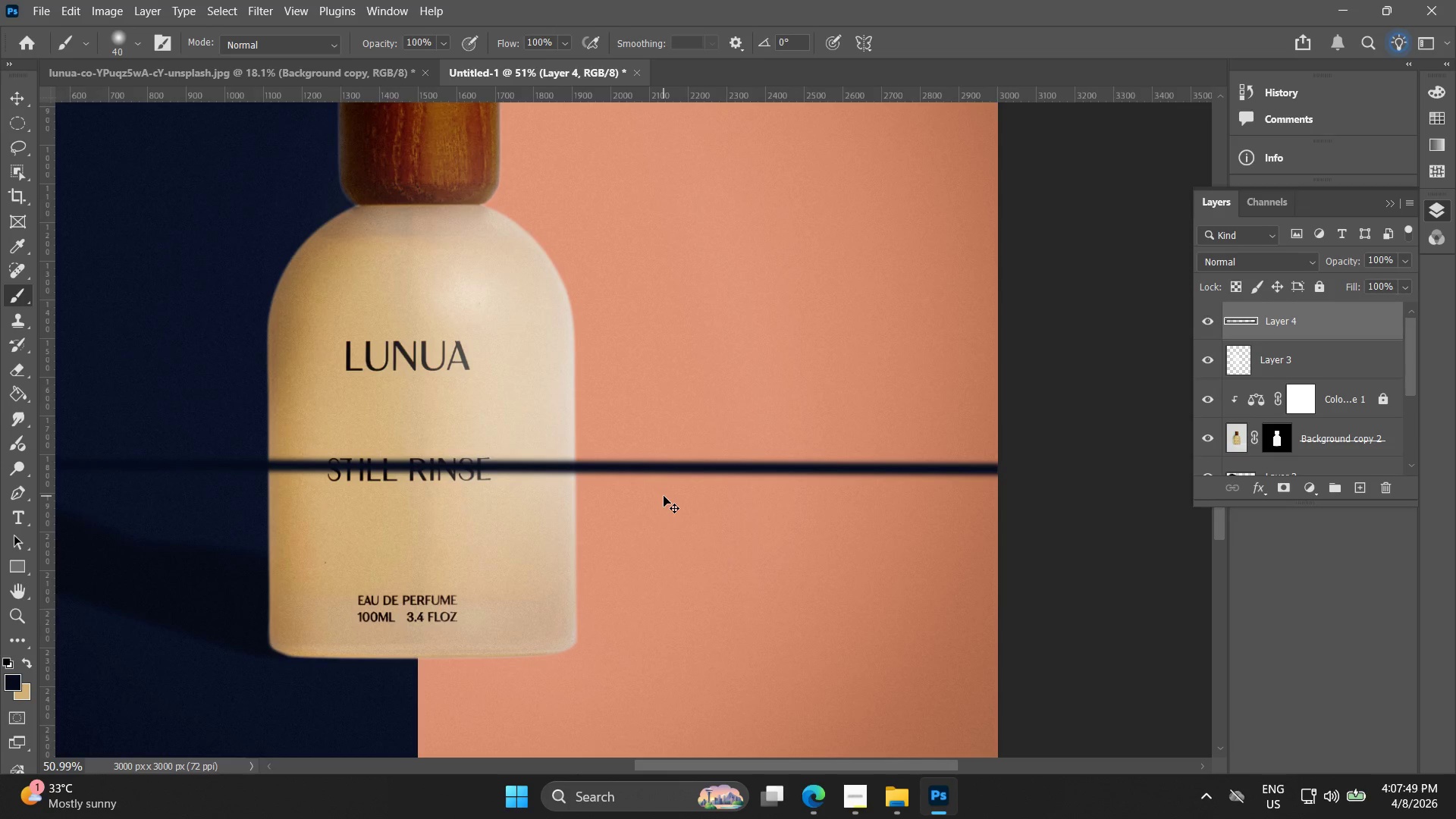 
key(Control+Z)
 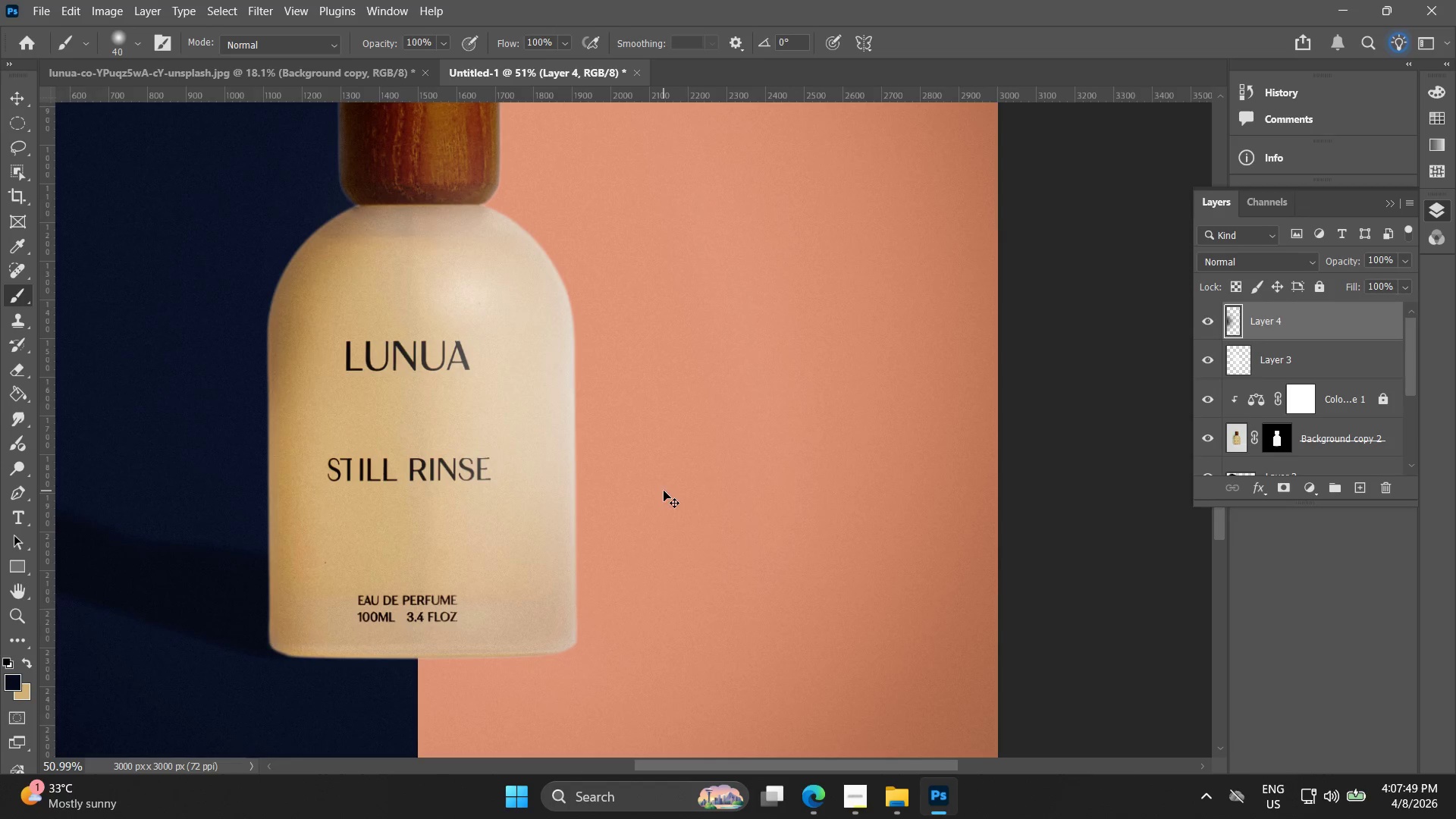 
key(Alt+AltLeft)
 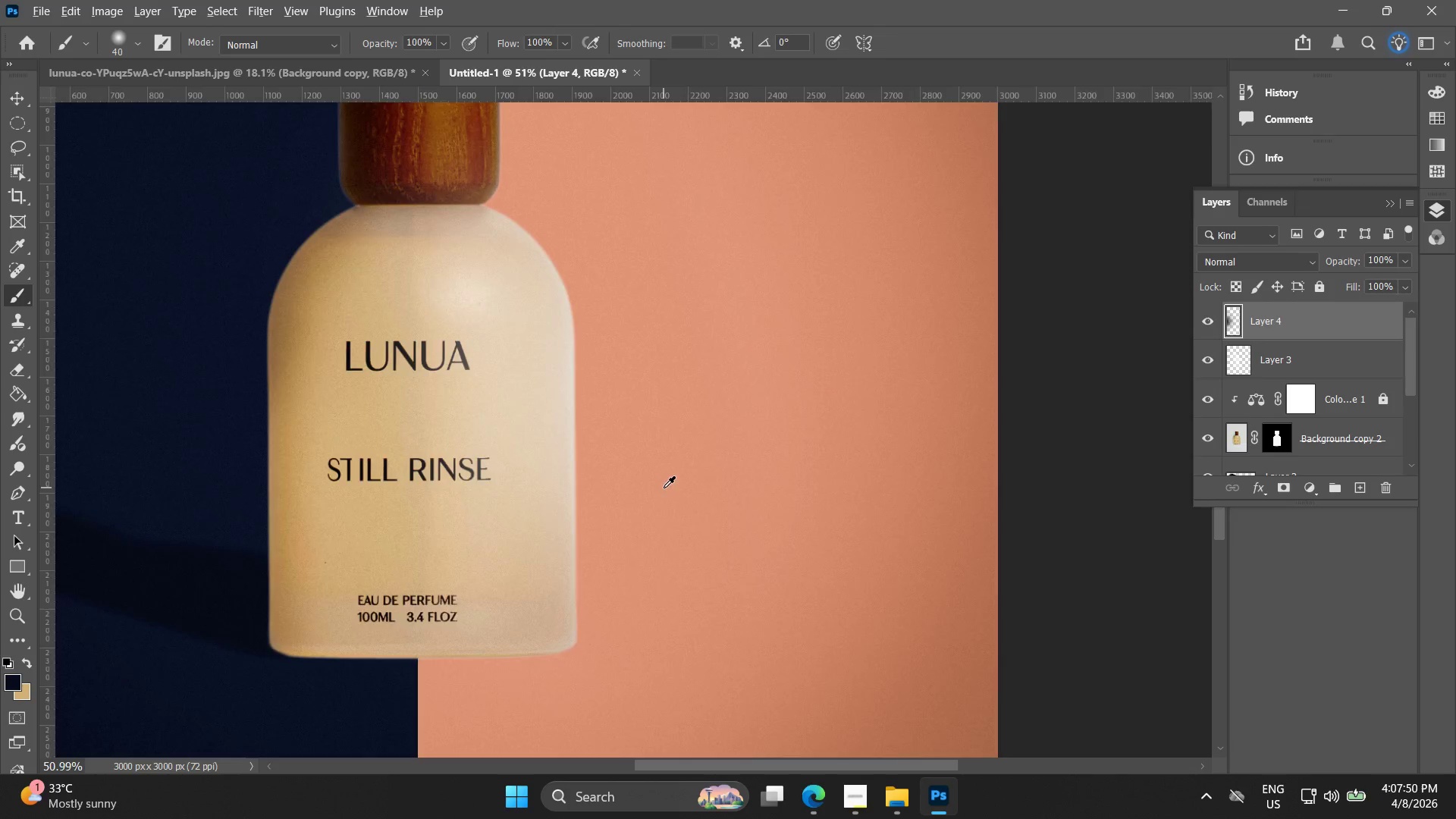 
scroll: coordinate [664, 491], scroll_direction: down, amount: 3.0
 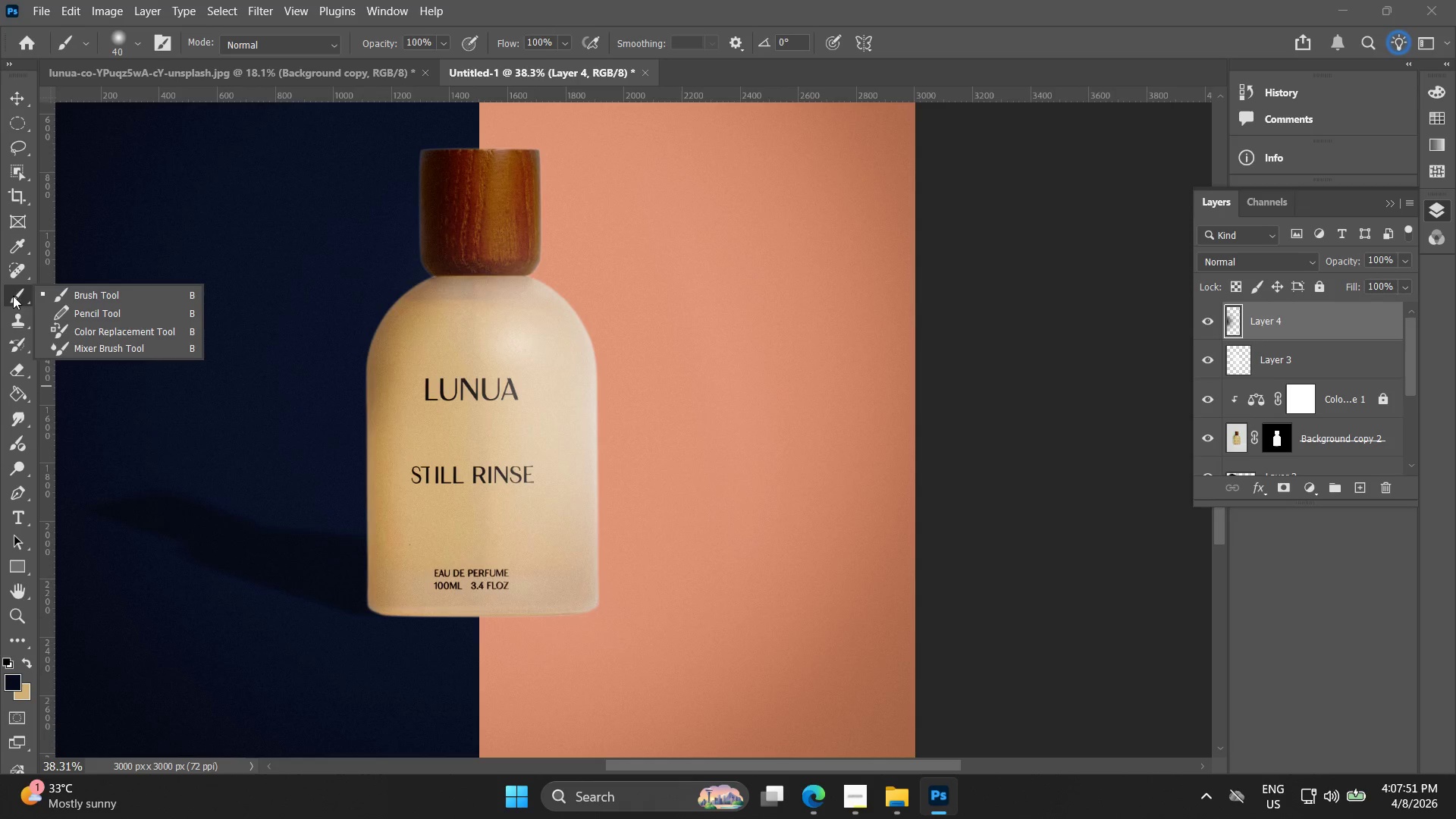 
left_click([69, 315])
 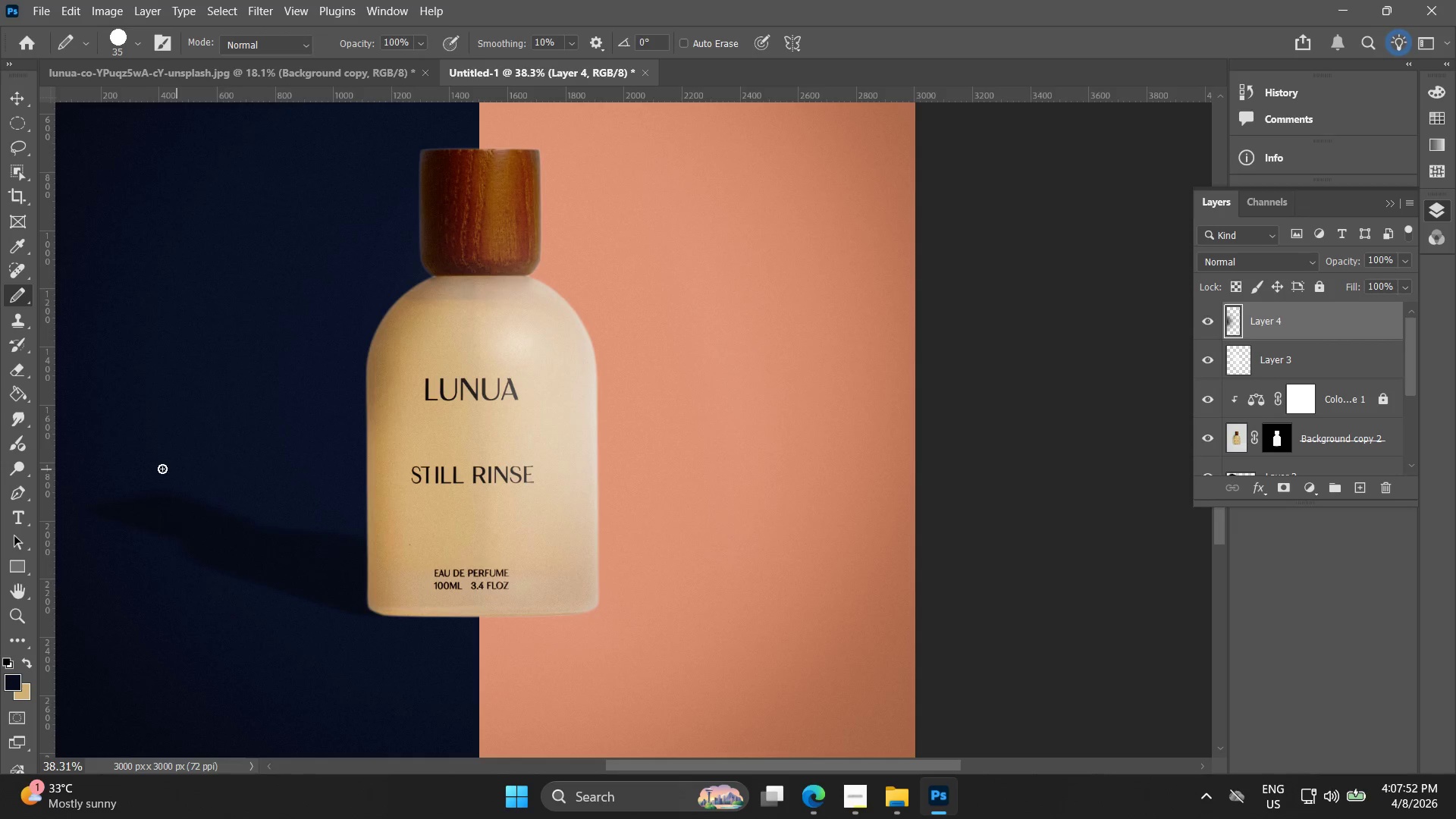 
hold_key(key=Space, duration=0.47)
 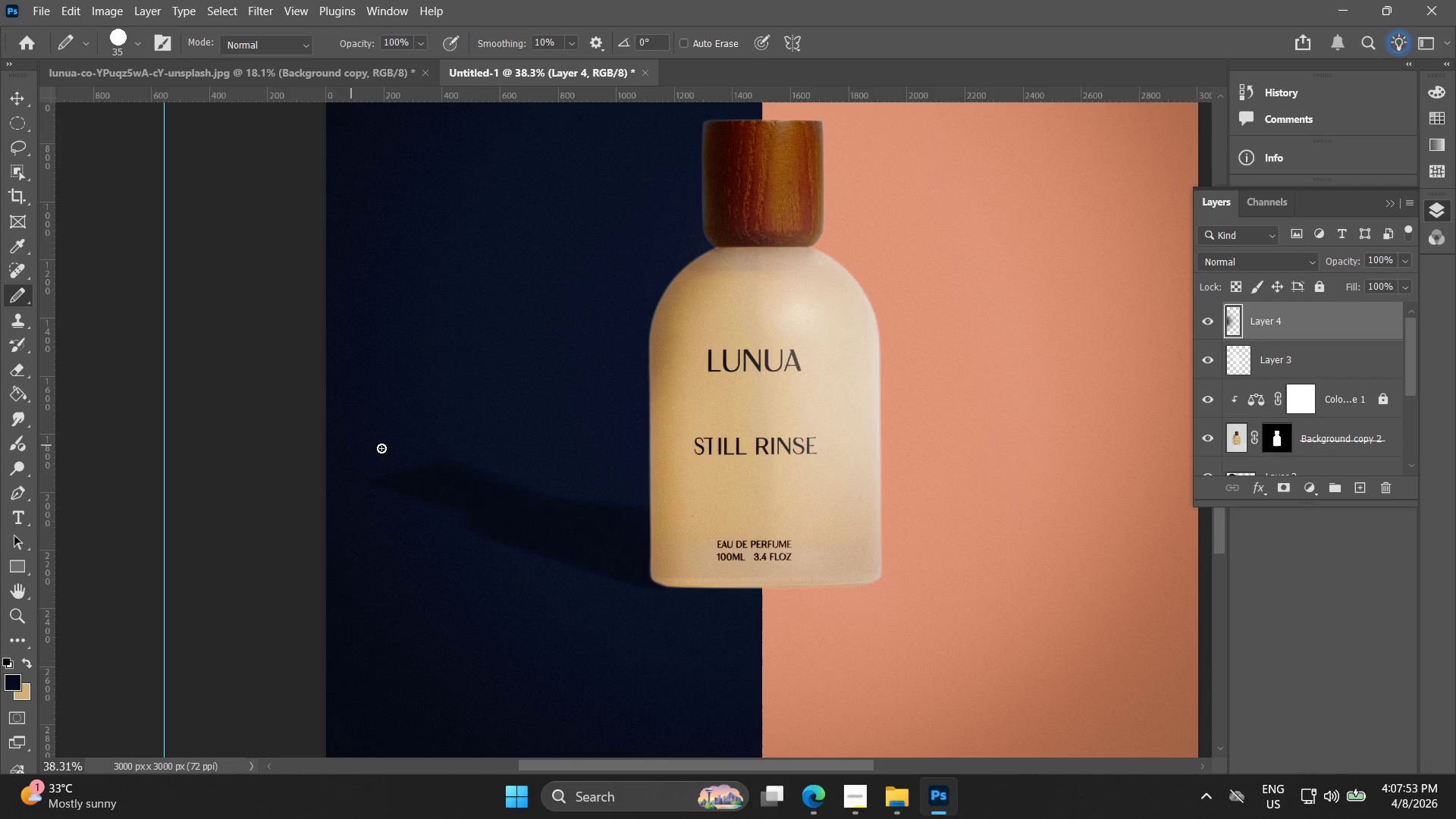 
left_click_drag(start_coordinate=[172, 464], to_coordinate=[455, 435])
 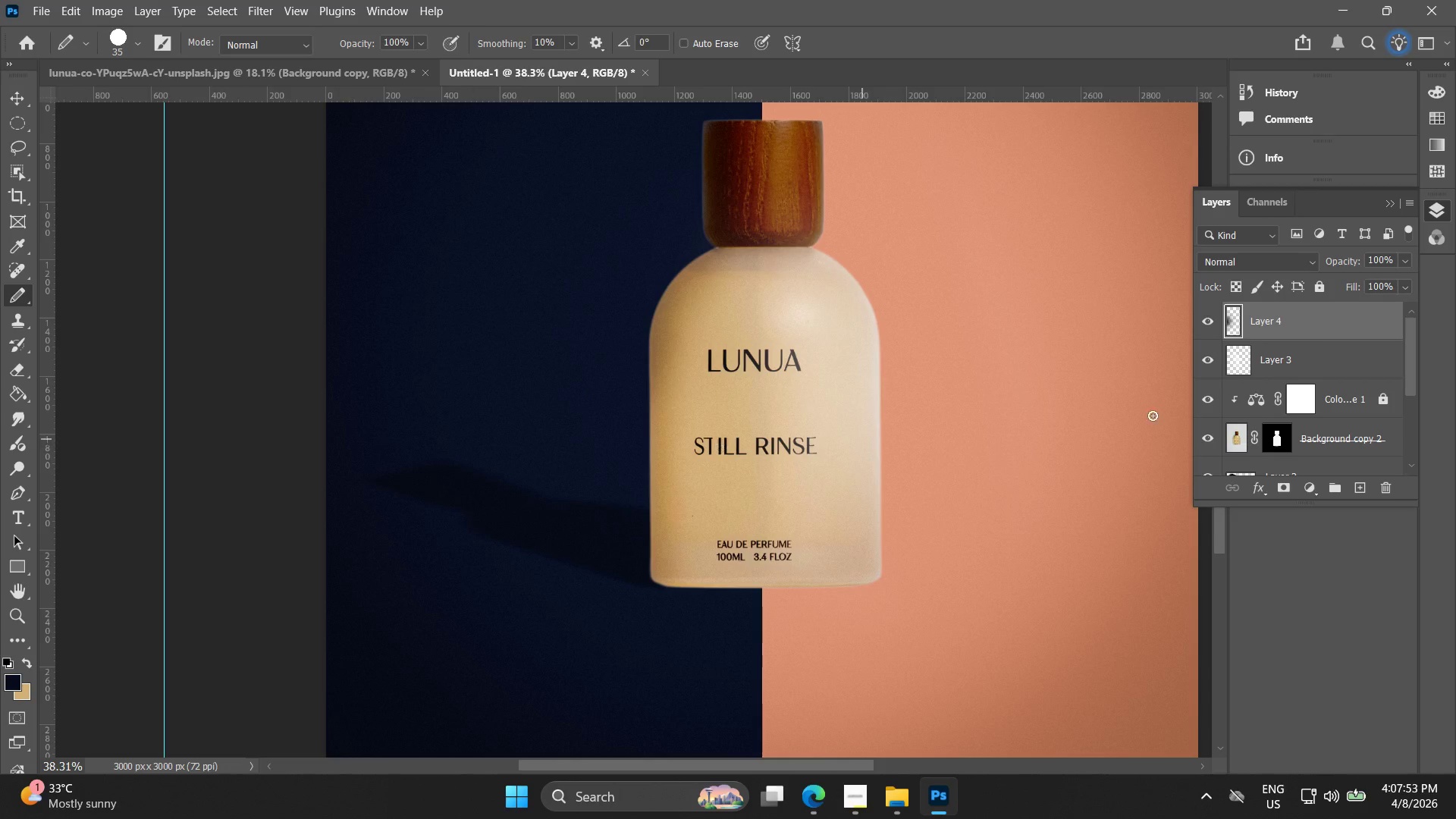 
scroll: coordinate [1280, 417], scroll_direction: down, amount: 3.0
 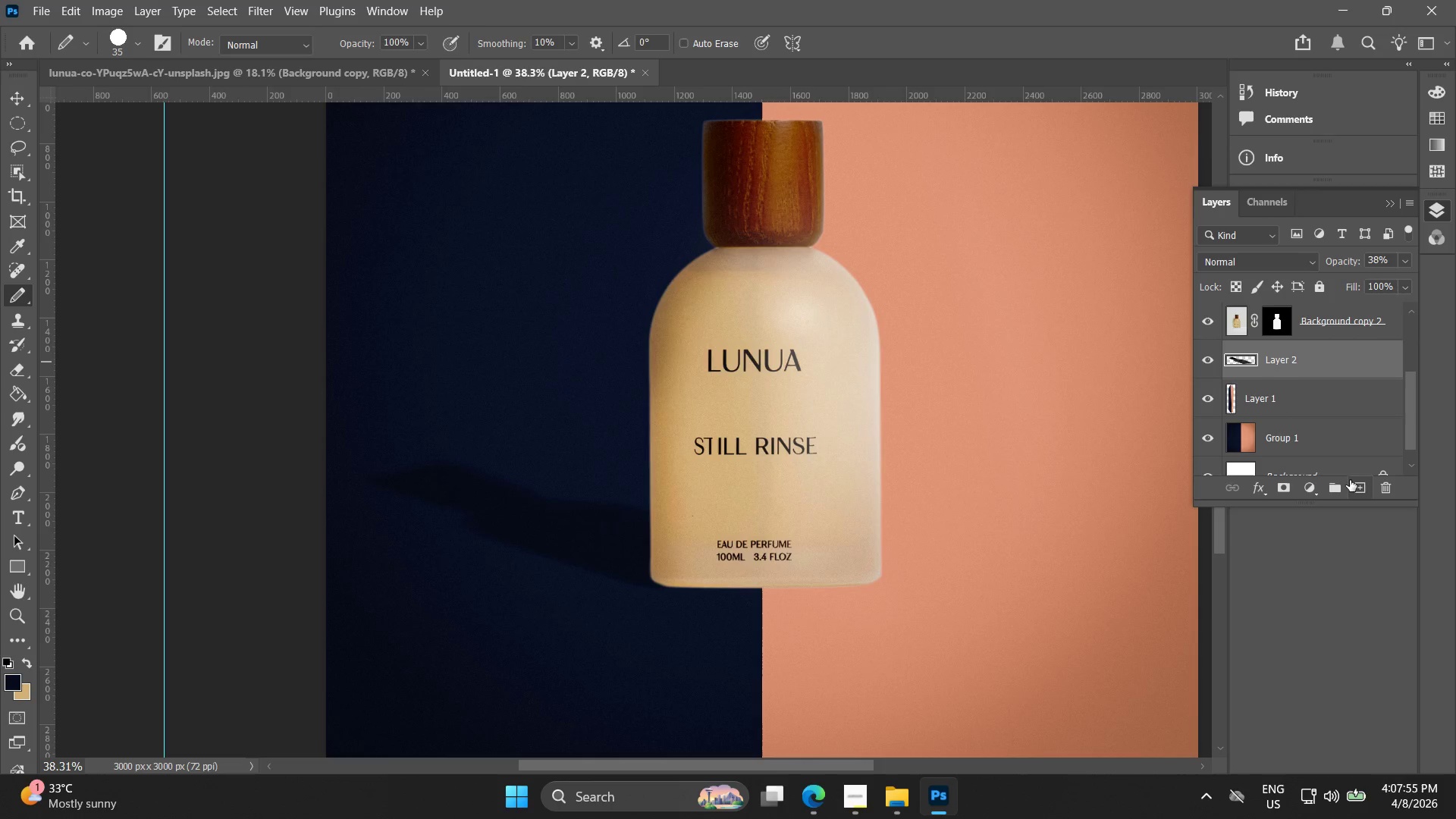 
left_click([1363, 486])
 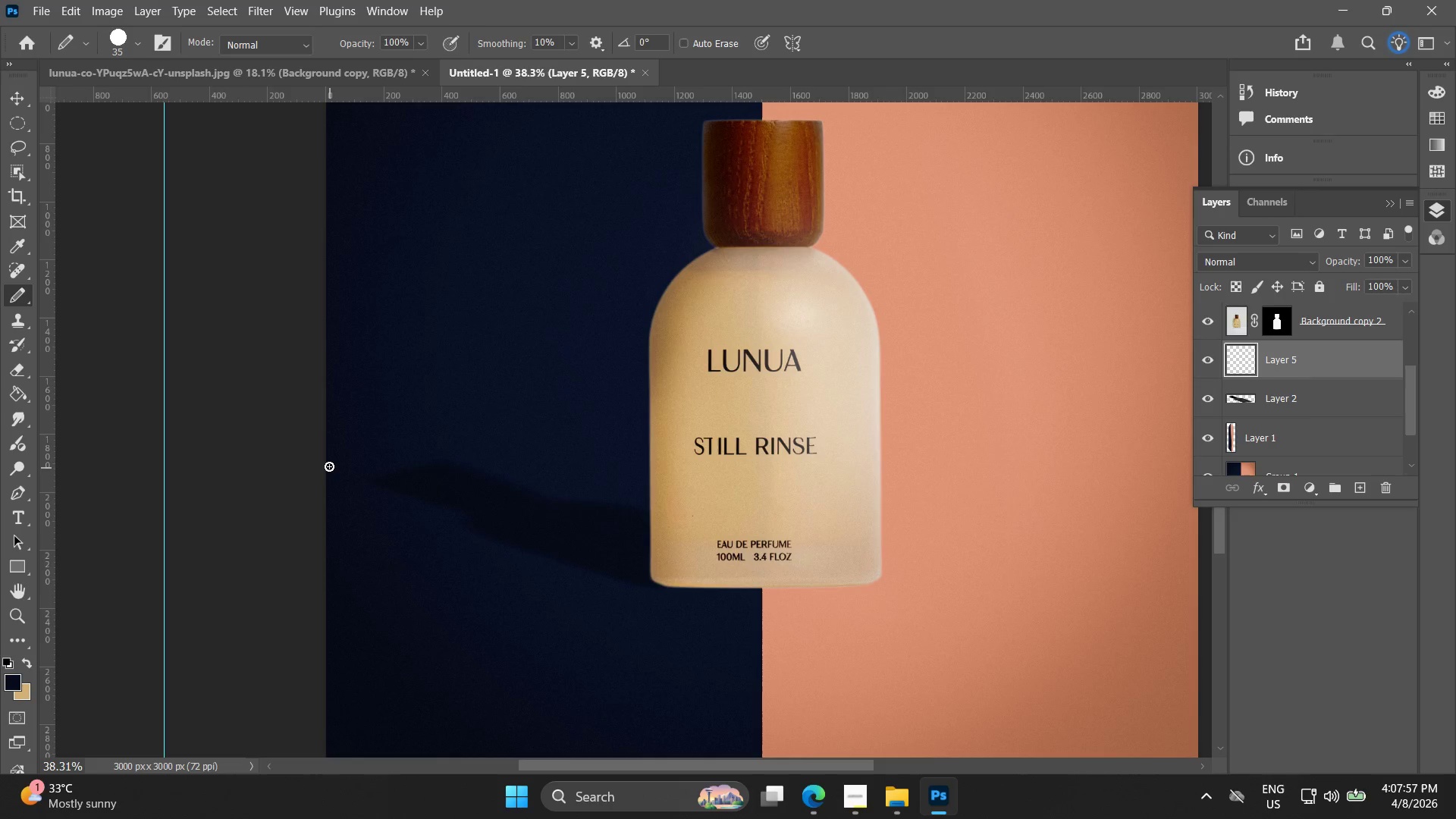 
left_click([328, 466])
 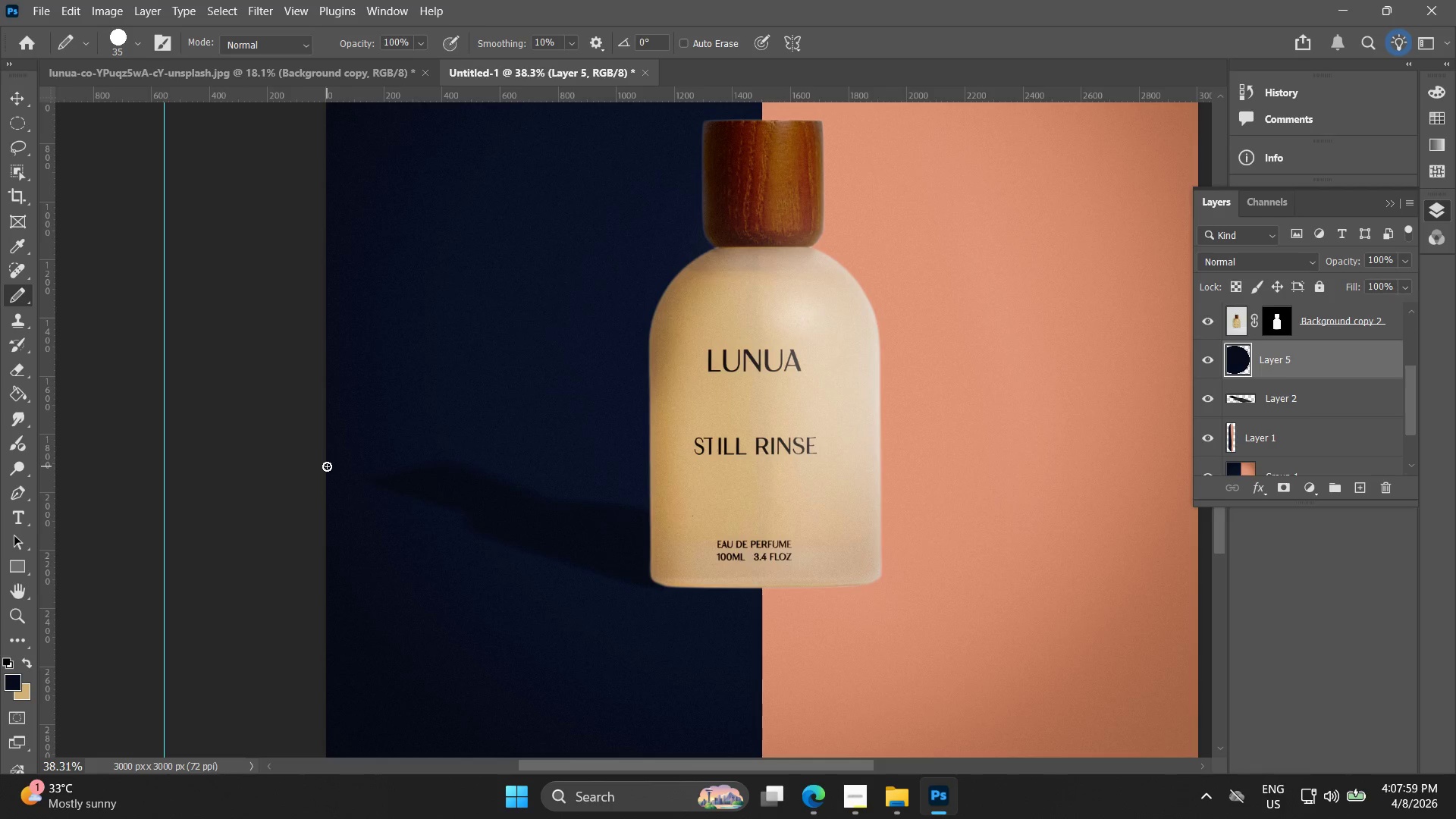 
left_click([325, 466])
 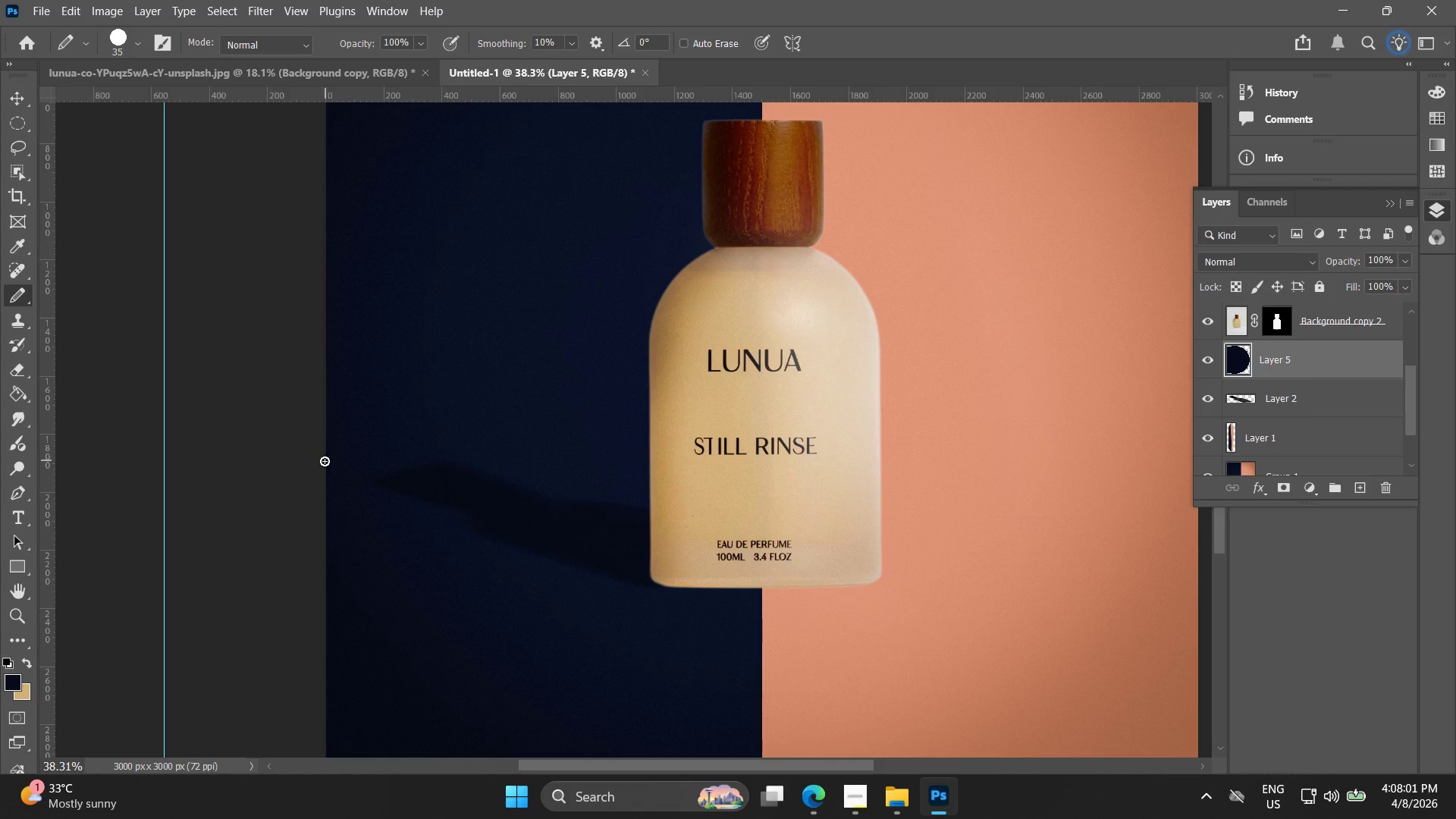 
left_click([325, 463])
 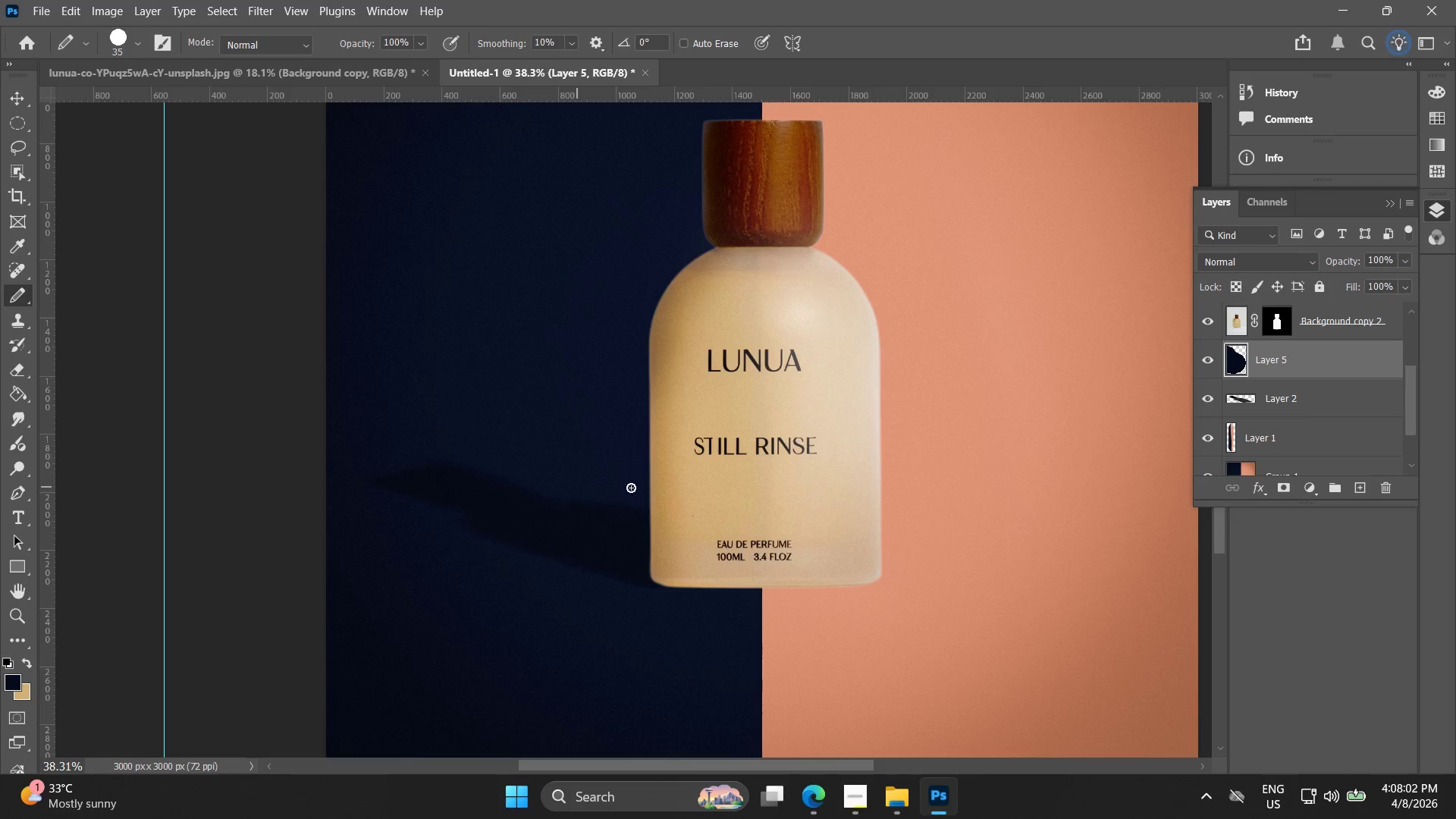 
hold_key(key=Space, duration=0.53)
 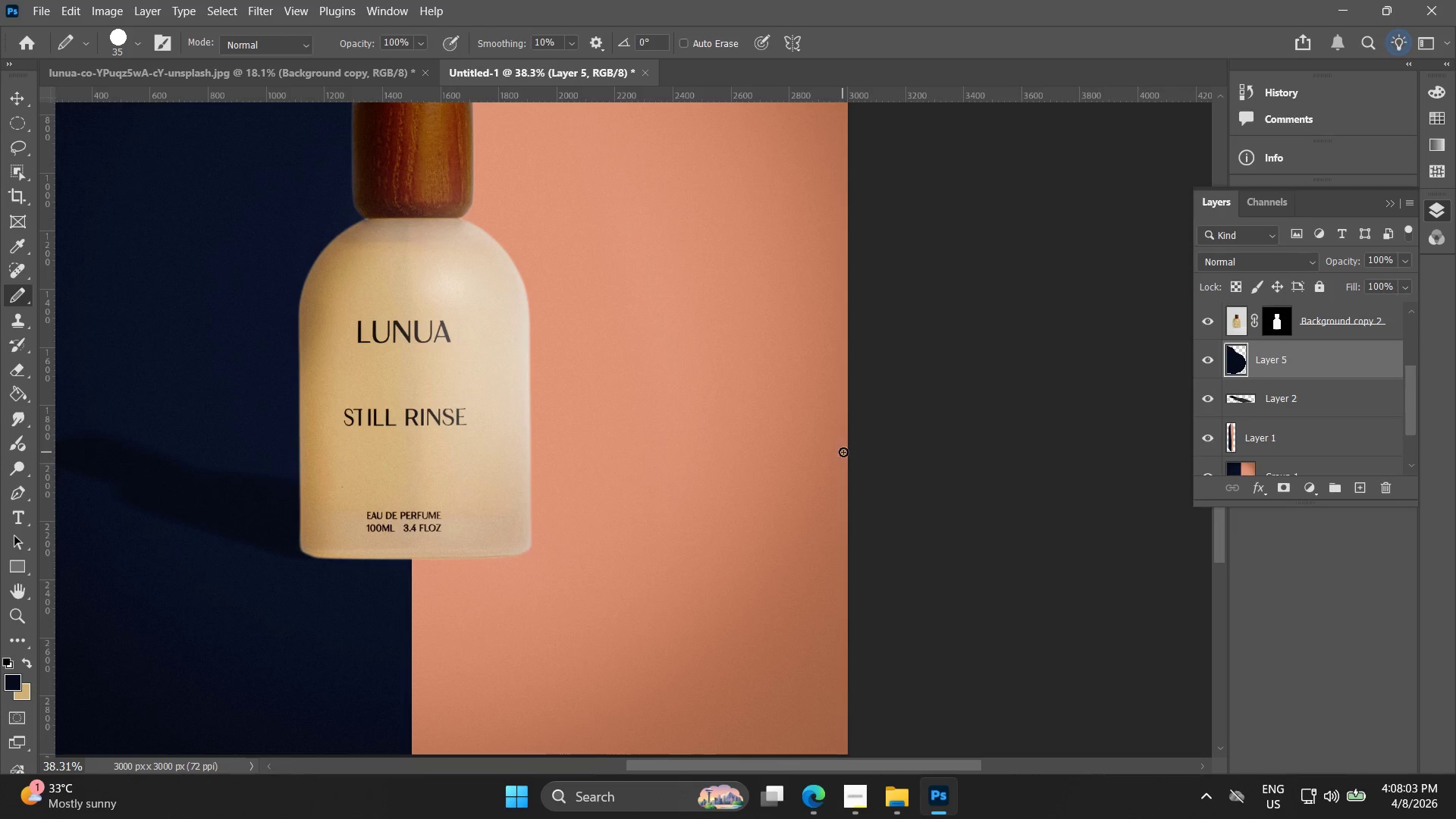 
left_click_drag(start_coordinate=[803, 493], to_coordinate=[463, 464])
 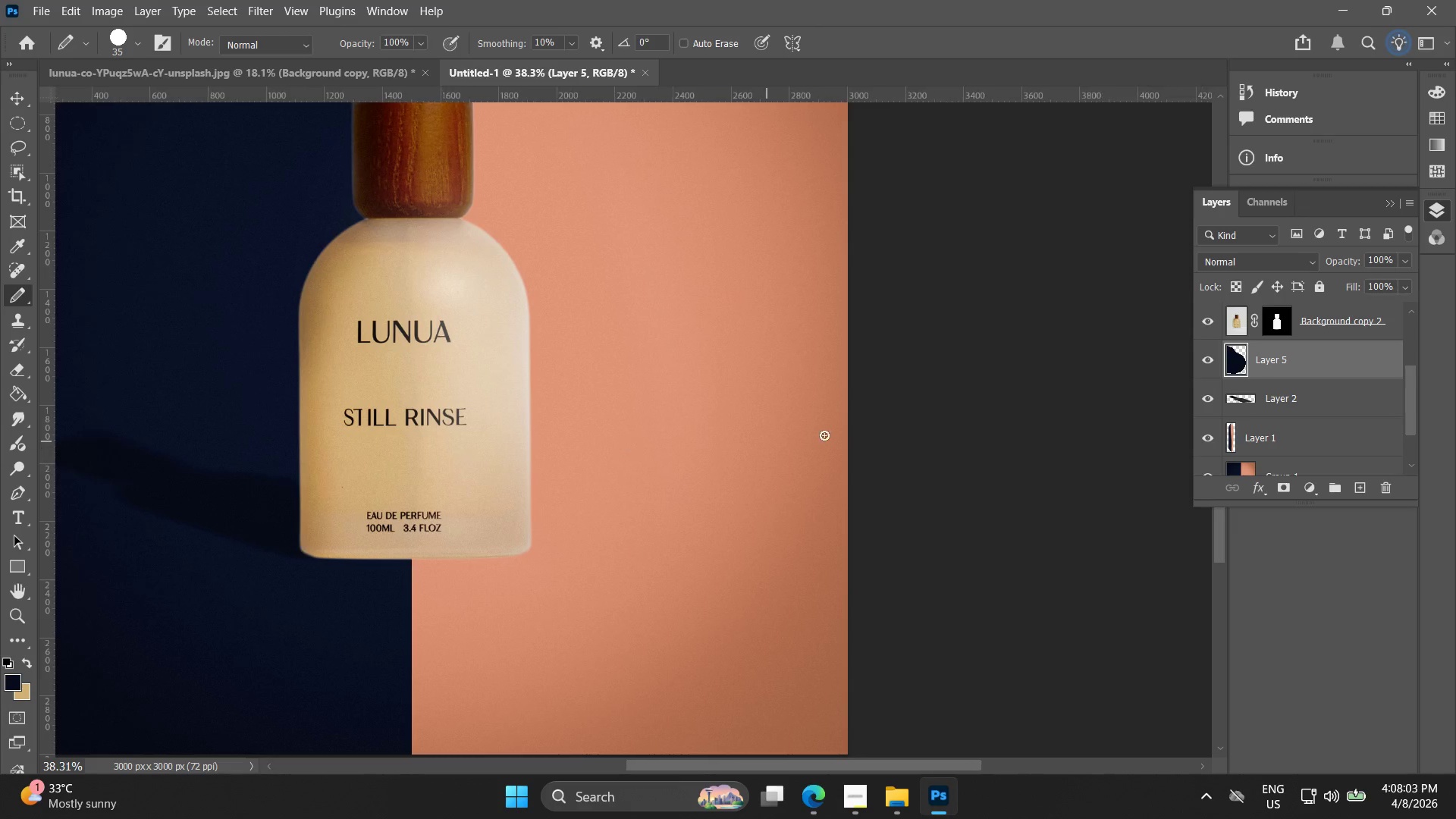 
hold_key(key=ShiftLeft, duration=1.5)
left_click([849, 443])
 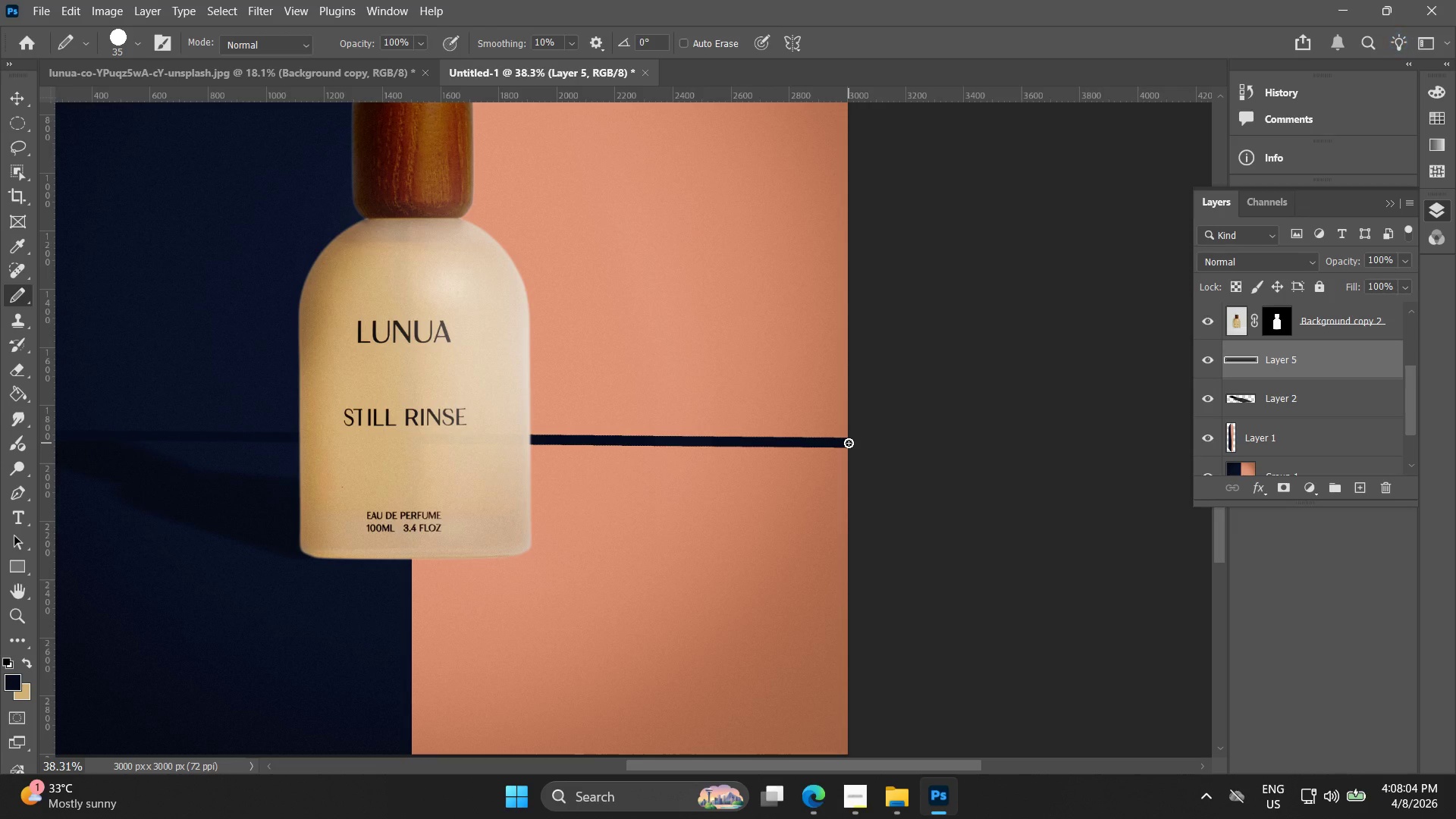 
hold_key(key=ShiftLeft, duration=0.59)
 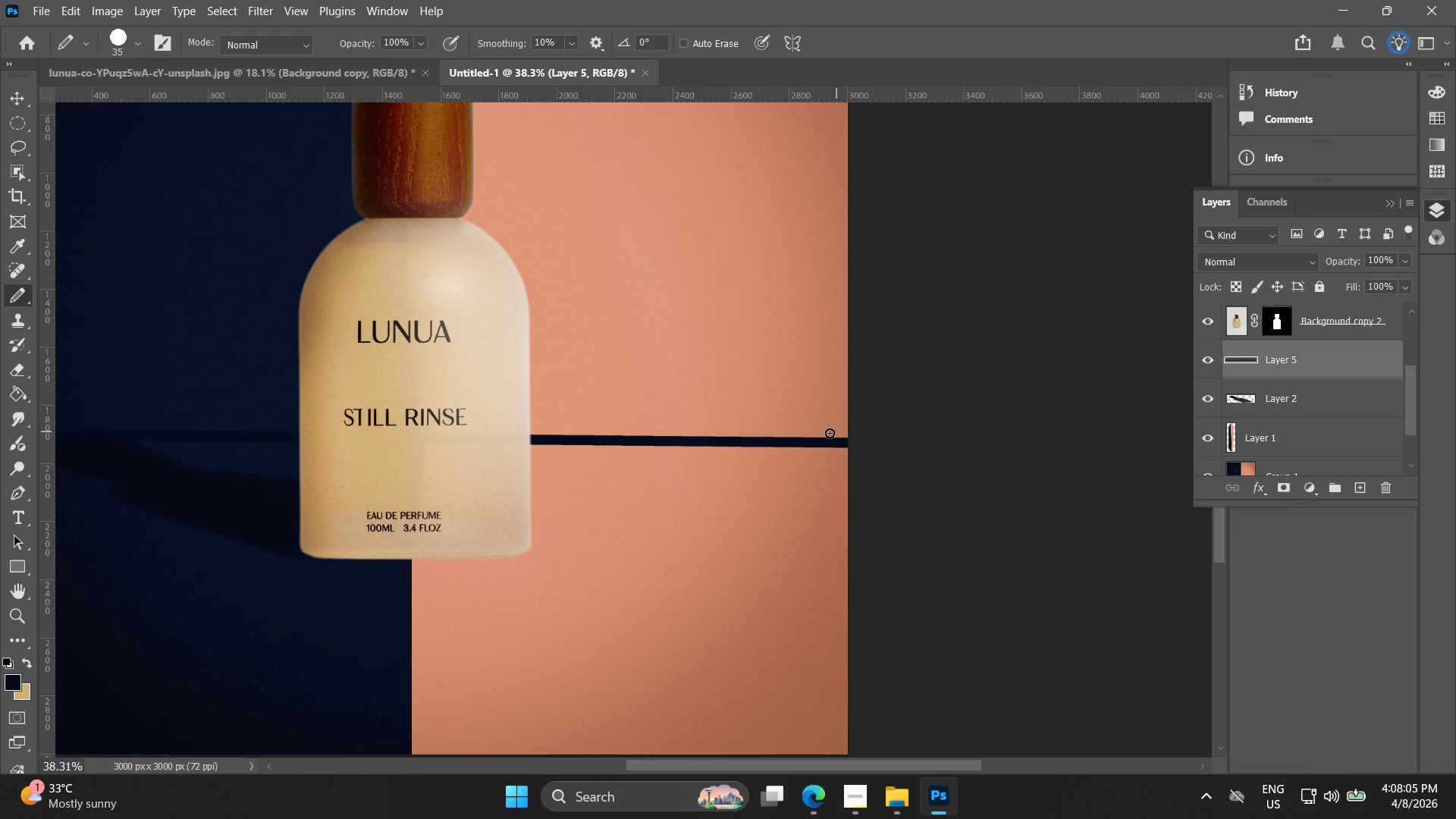 
hold_key(key=Space, duration=0.59)
 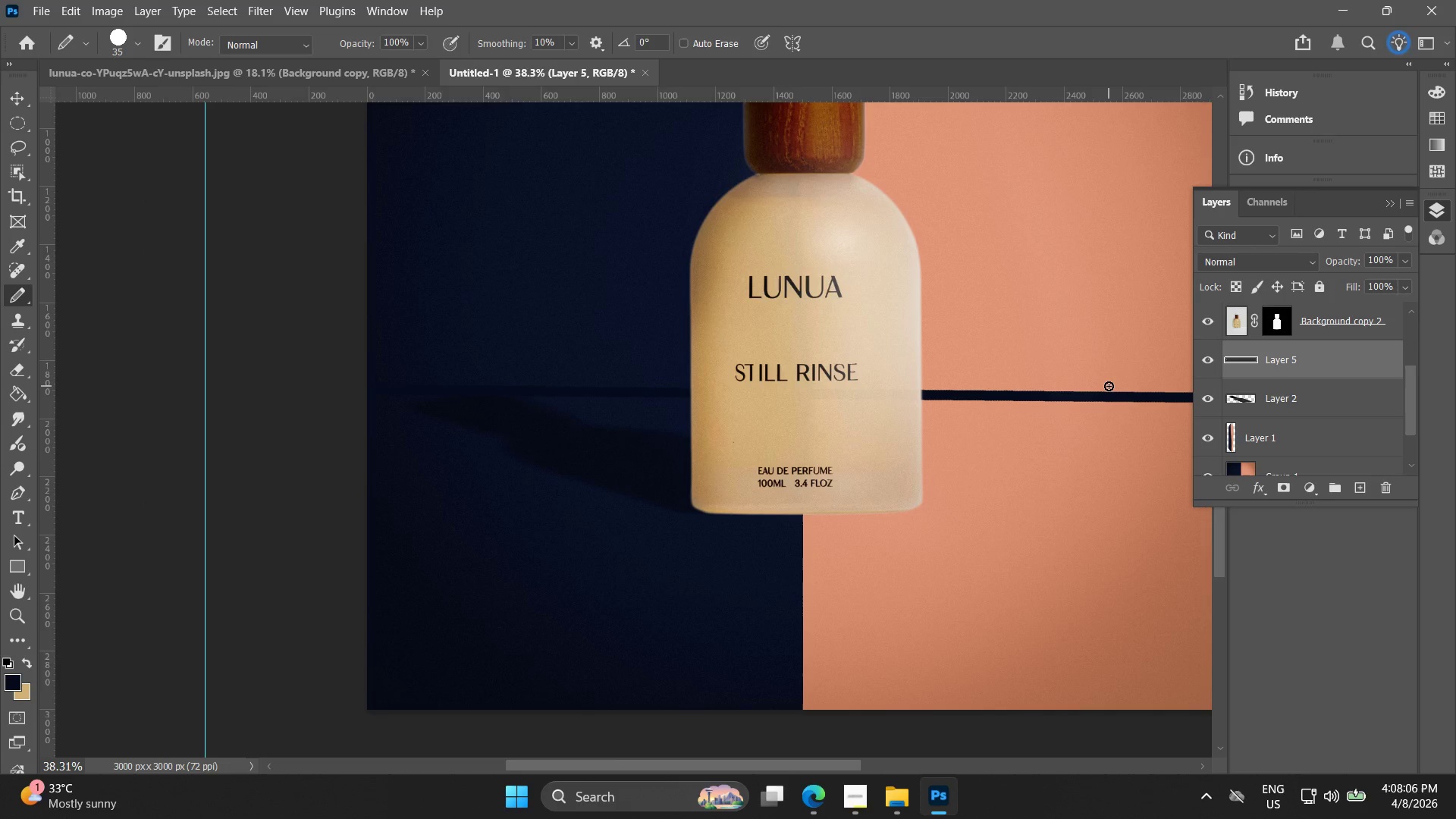 
left_click_drag(start_coordinate=[742, 434], to_coordinate=[1133, 389])
 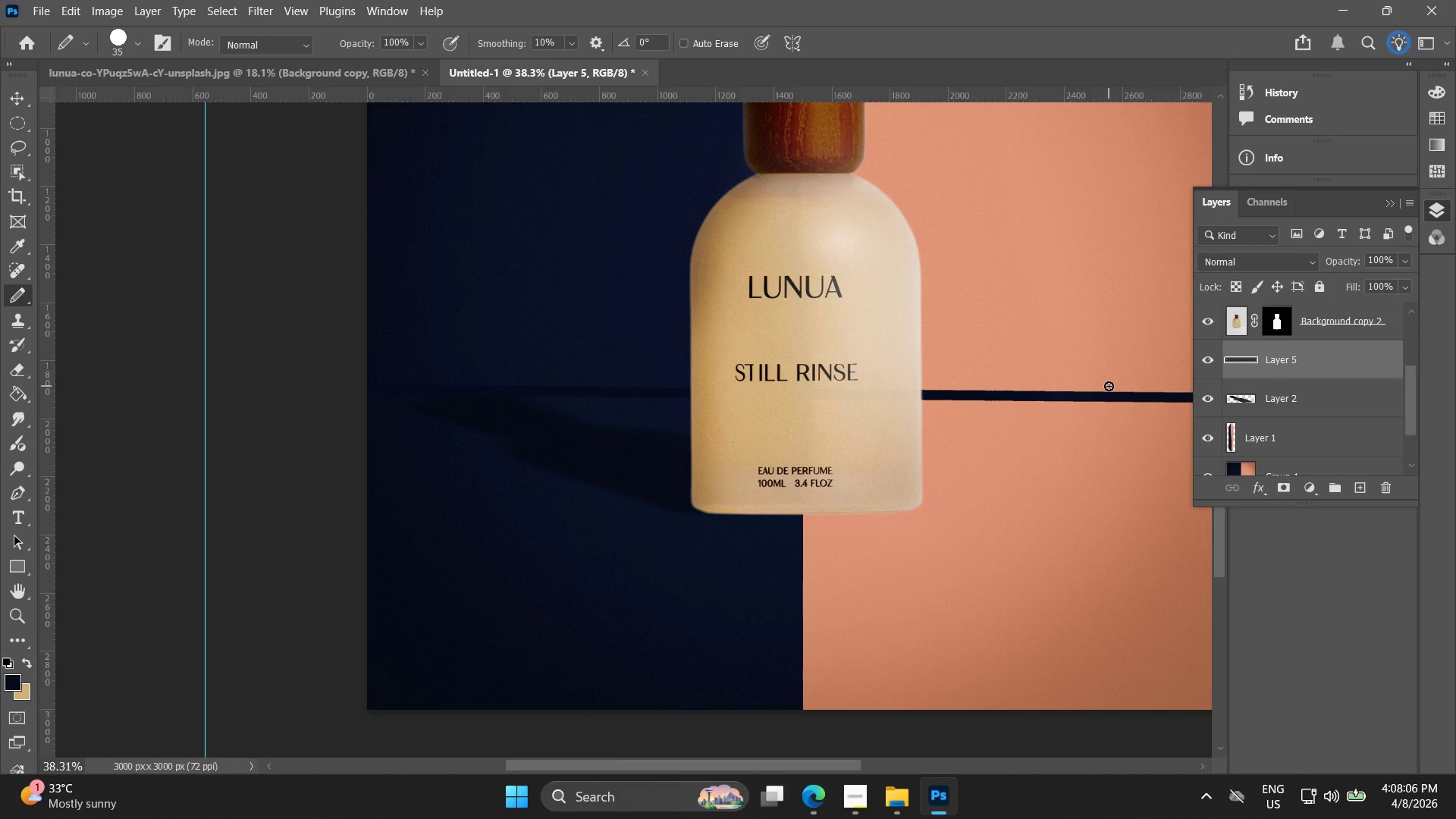 
key(Control+Z)
 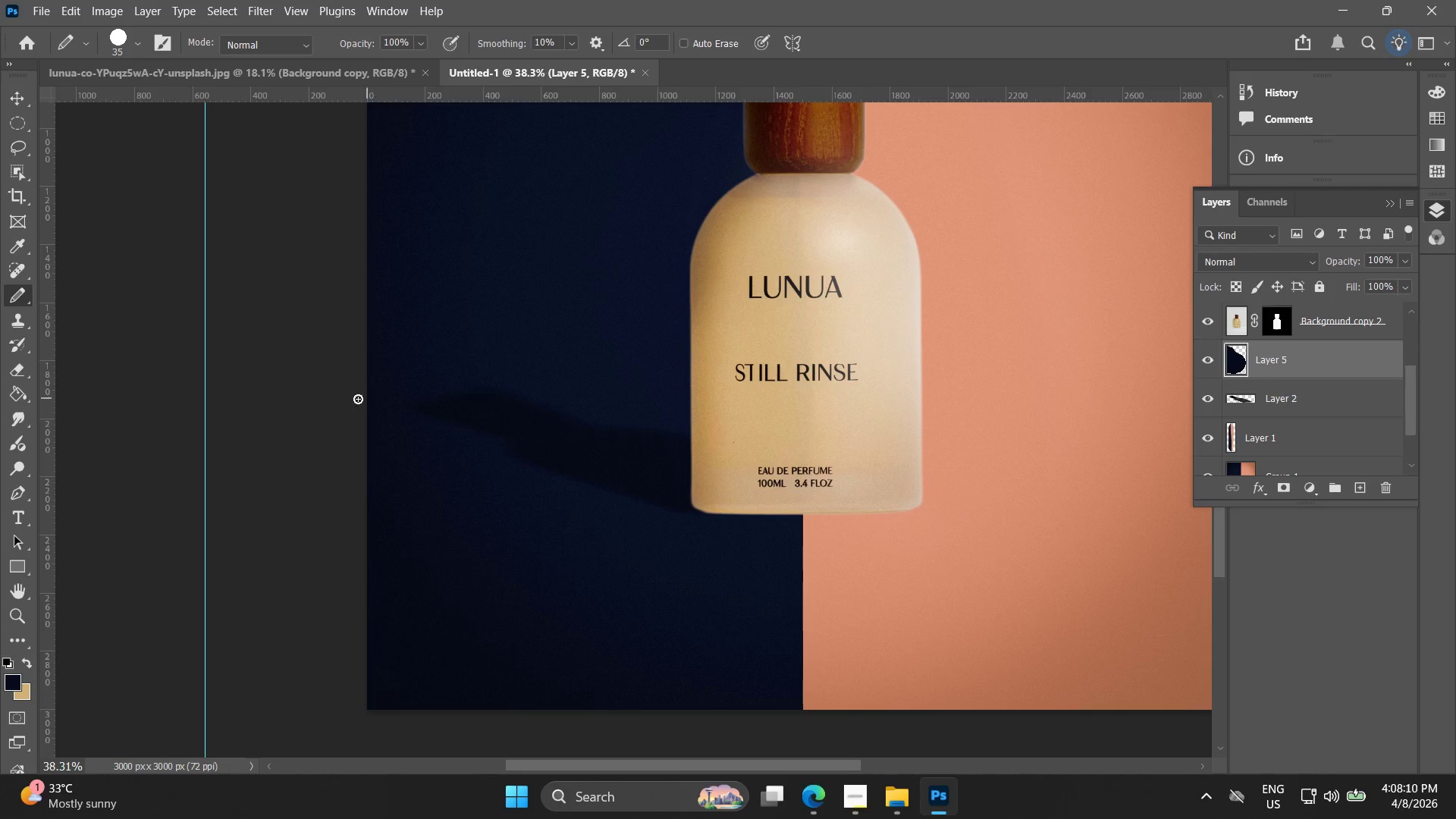 
left_click([368, 391])
 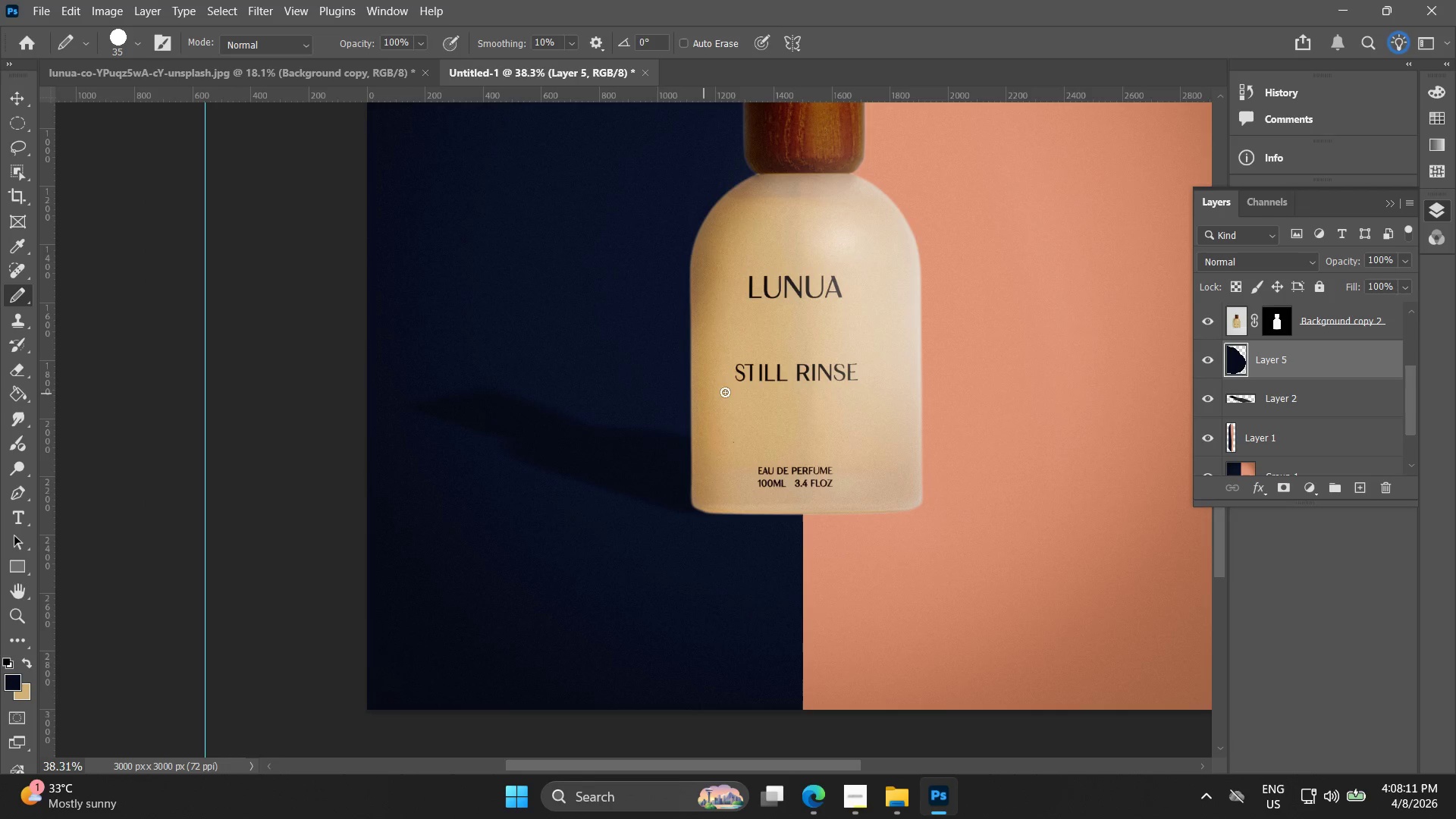 
hold_key(key=ShiftLeft, duration=1.5)
 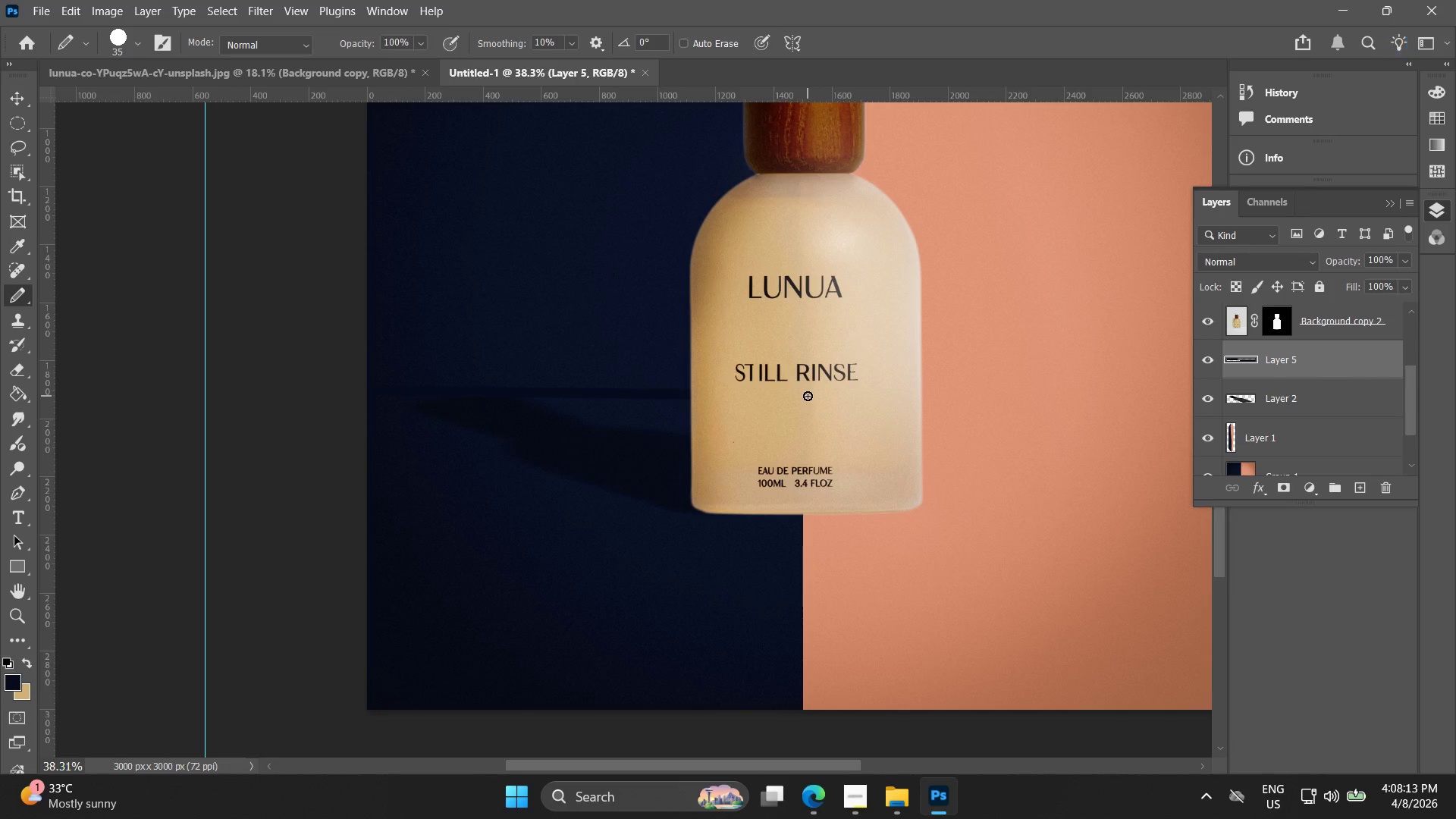 
hold_key(key=ShiftLeft, duration=1.52)
left_click([808, 396])
 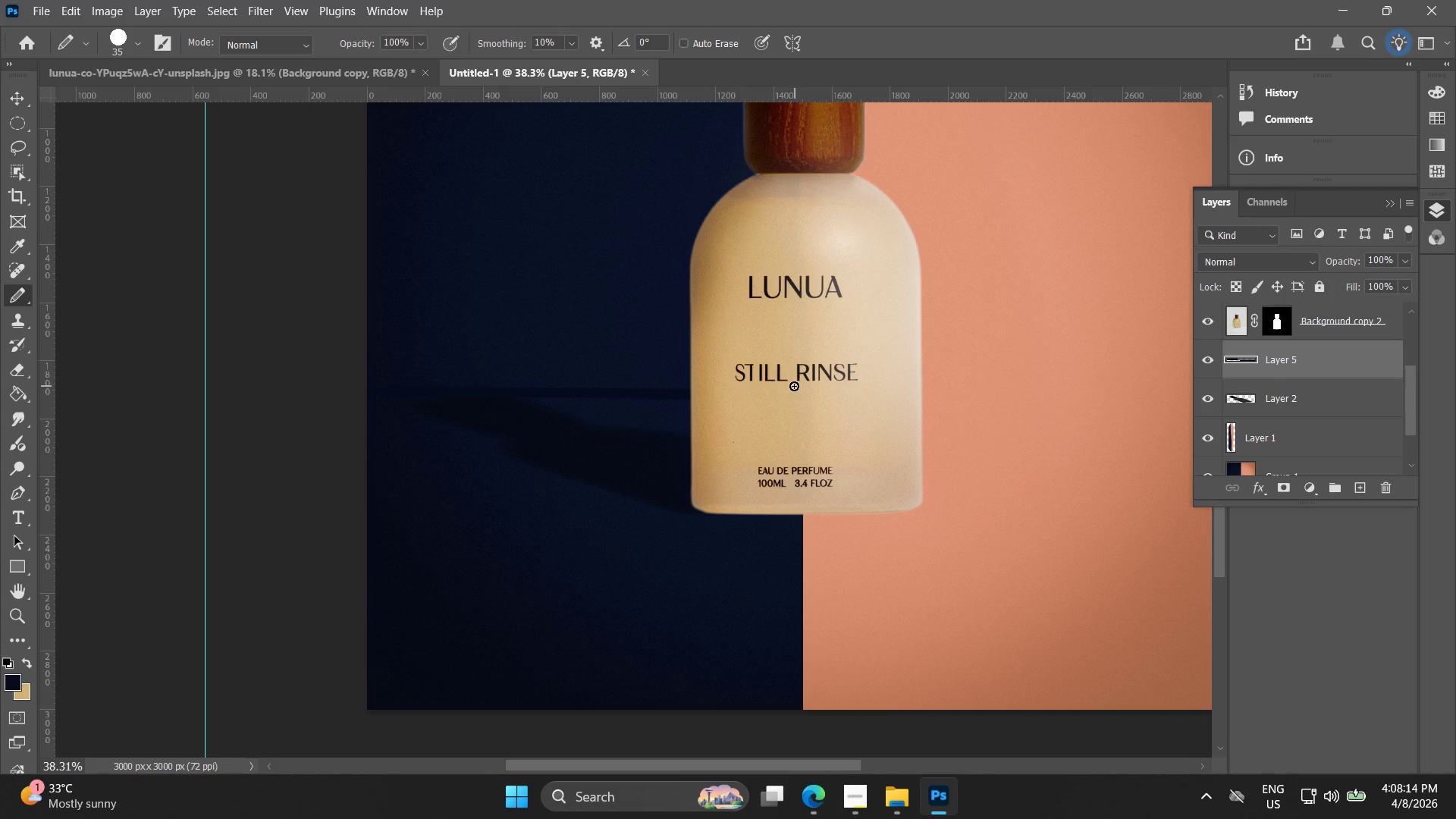 
key(Control+ControlLeft)
 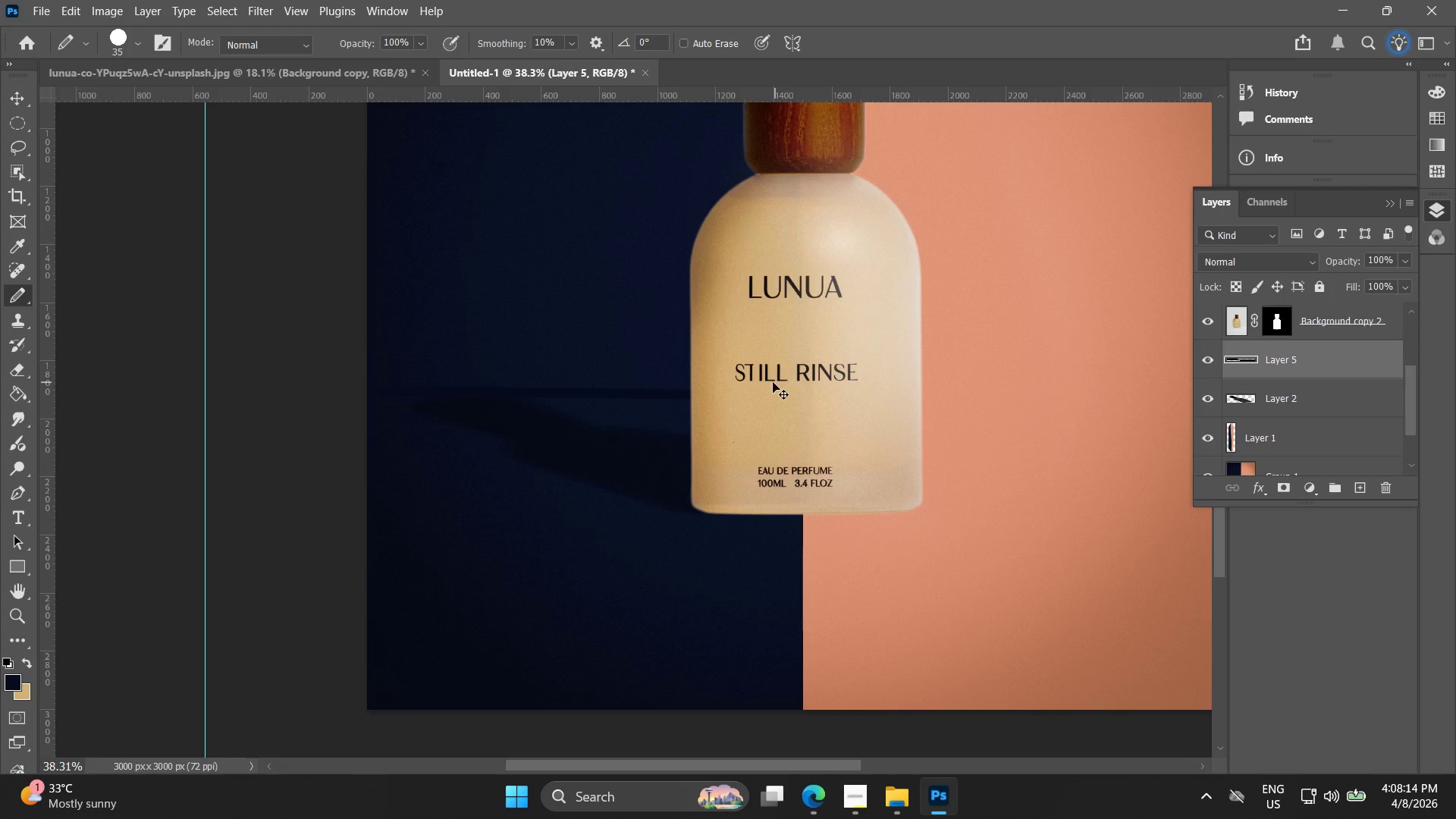 
key(Control+Z)
 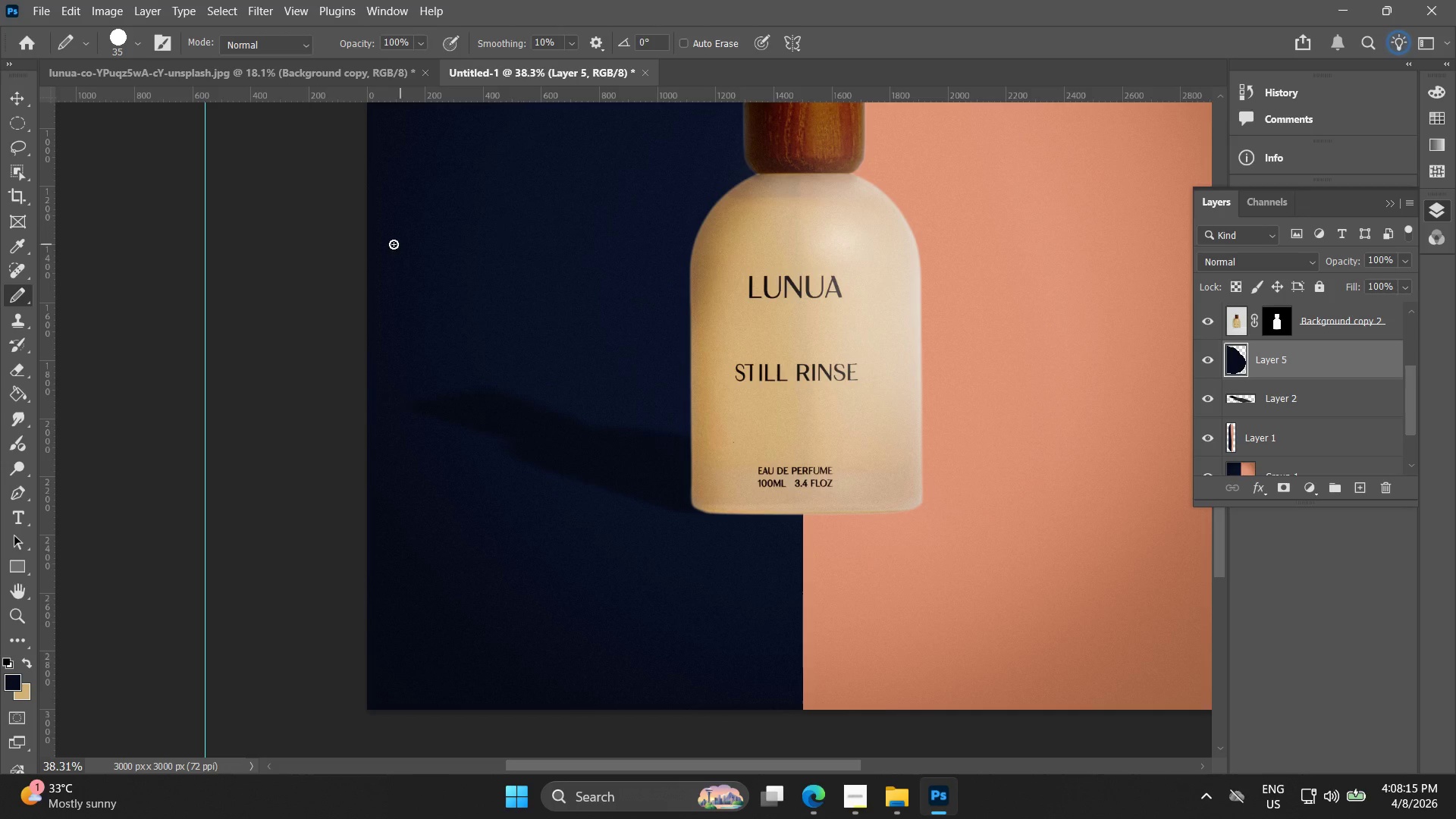 
key(Alt+AltLeft)
 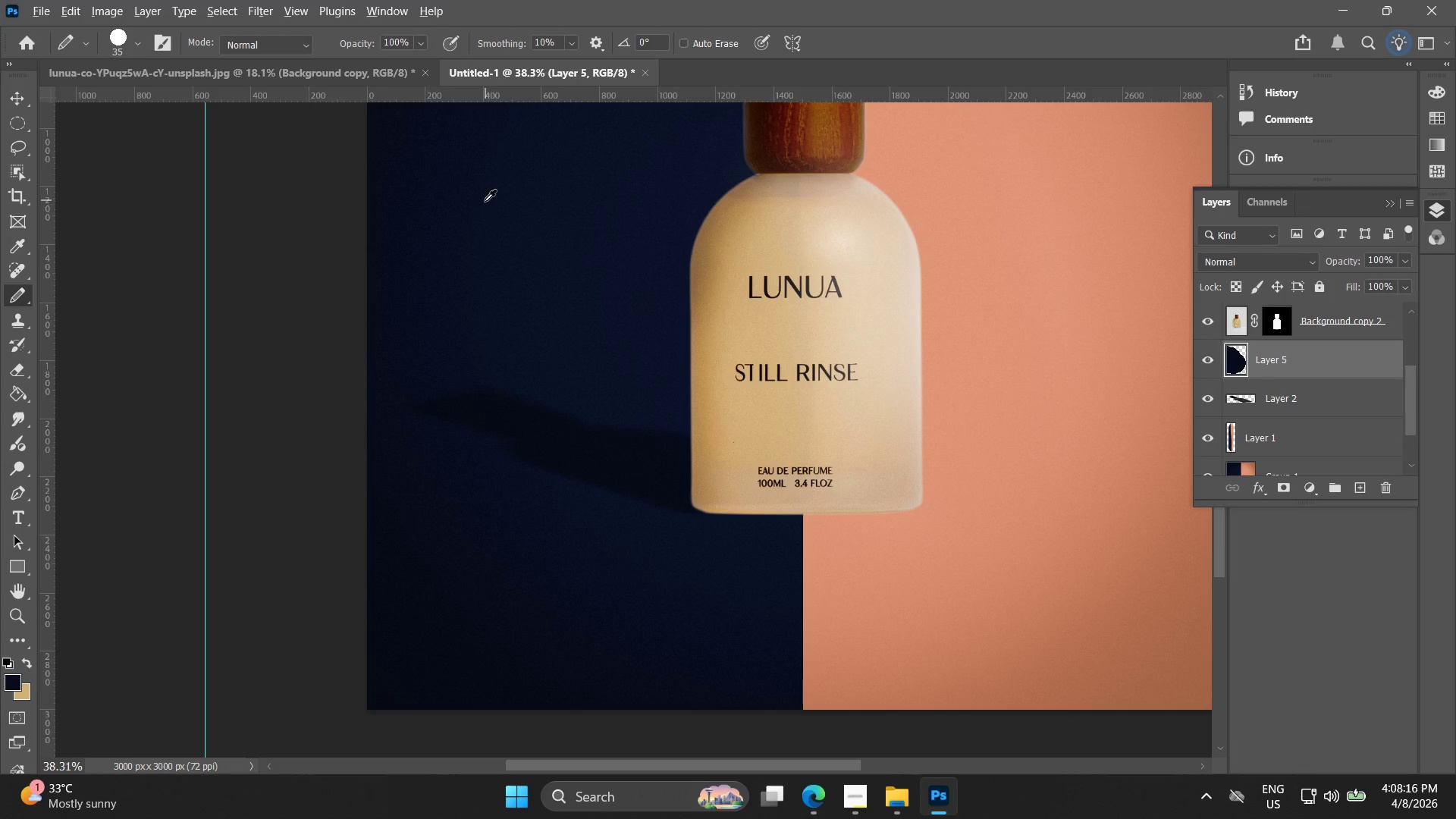 
scroll: coordinate [484, 202], scroll_direction: down, amount: 3.0
 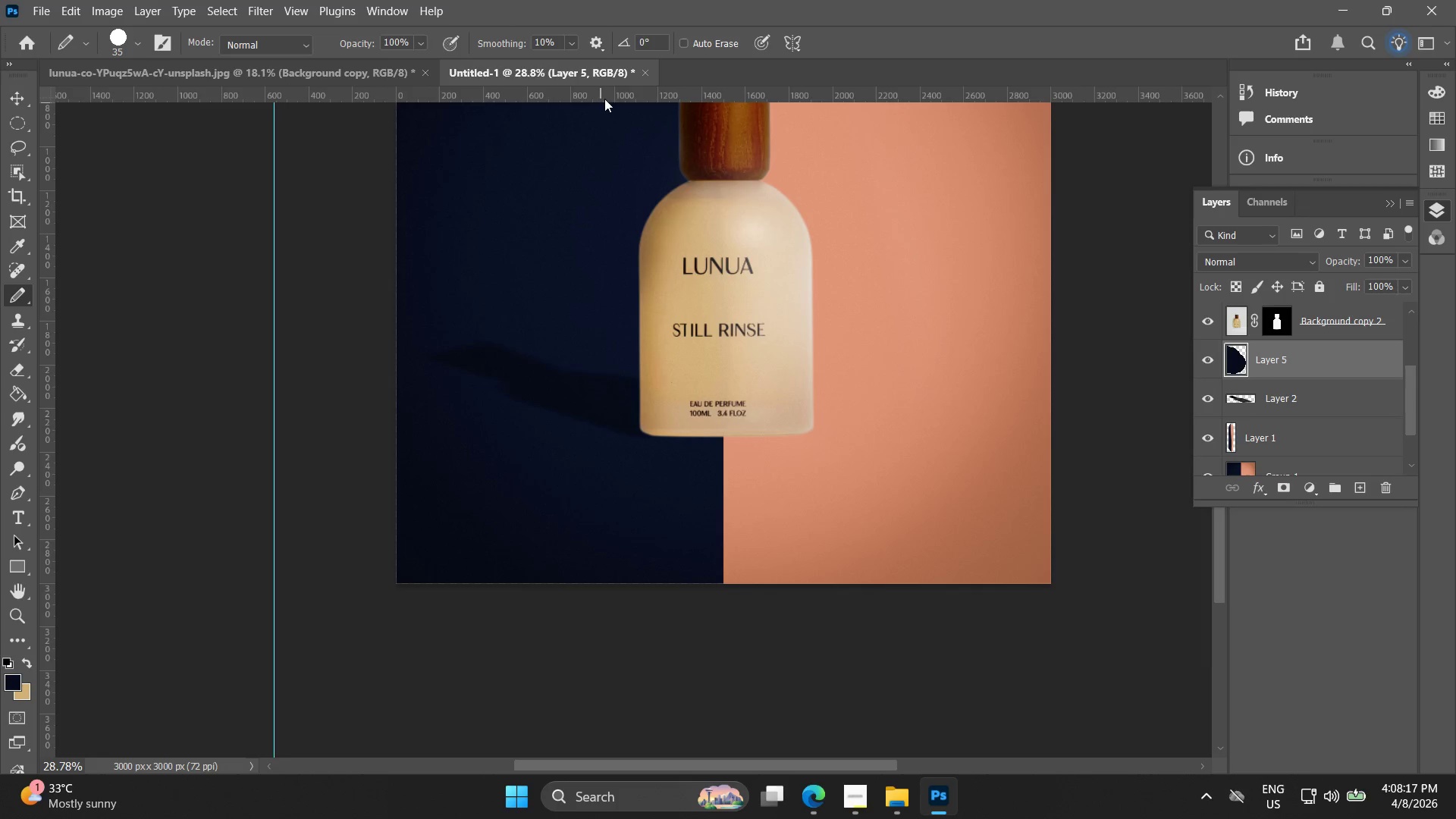 
left_click_drag(start_coordinate=[609, 96], to_coordinate=[635, 340])
 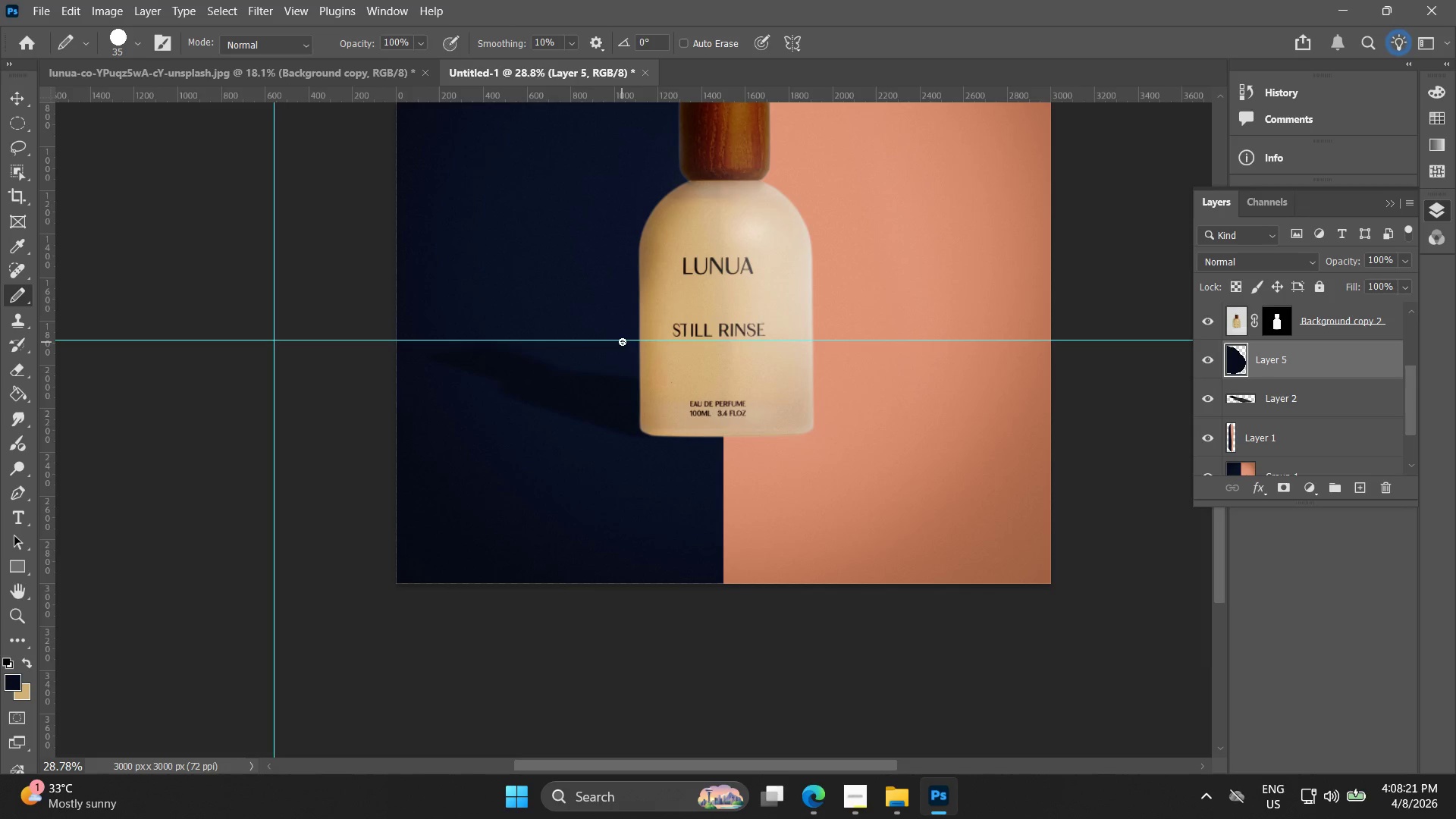 
left_click_drag(start_coordinate=[648, 341], to_coordinate=[654, 363])
 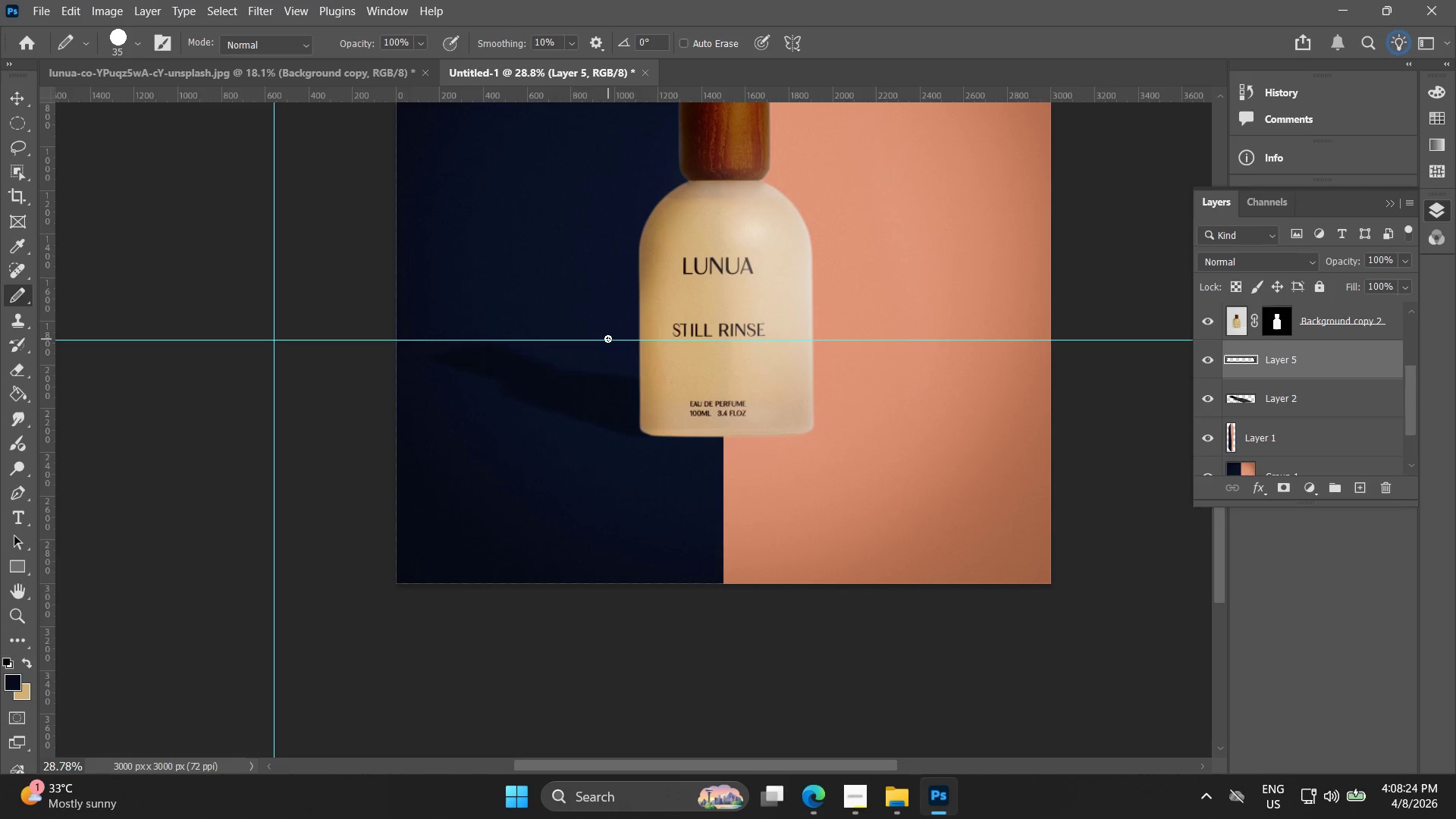 
left_click_drag(start_coordinate=[608, 342], to_coordinate=[611, 362])
 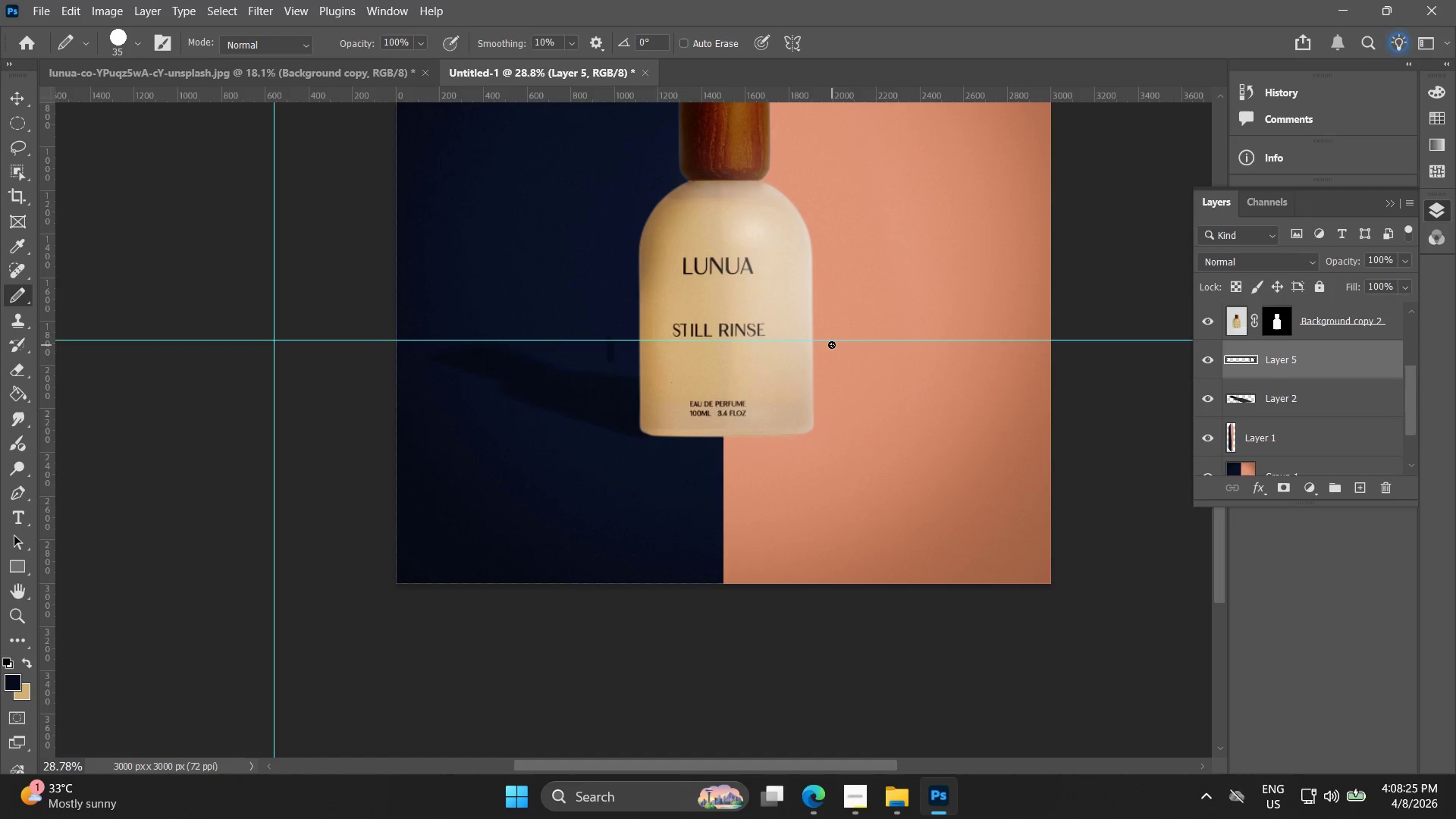 
key(Control+Z)
 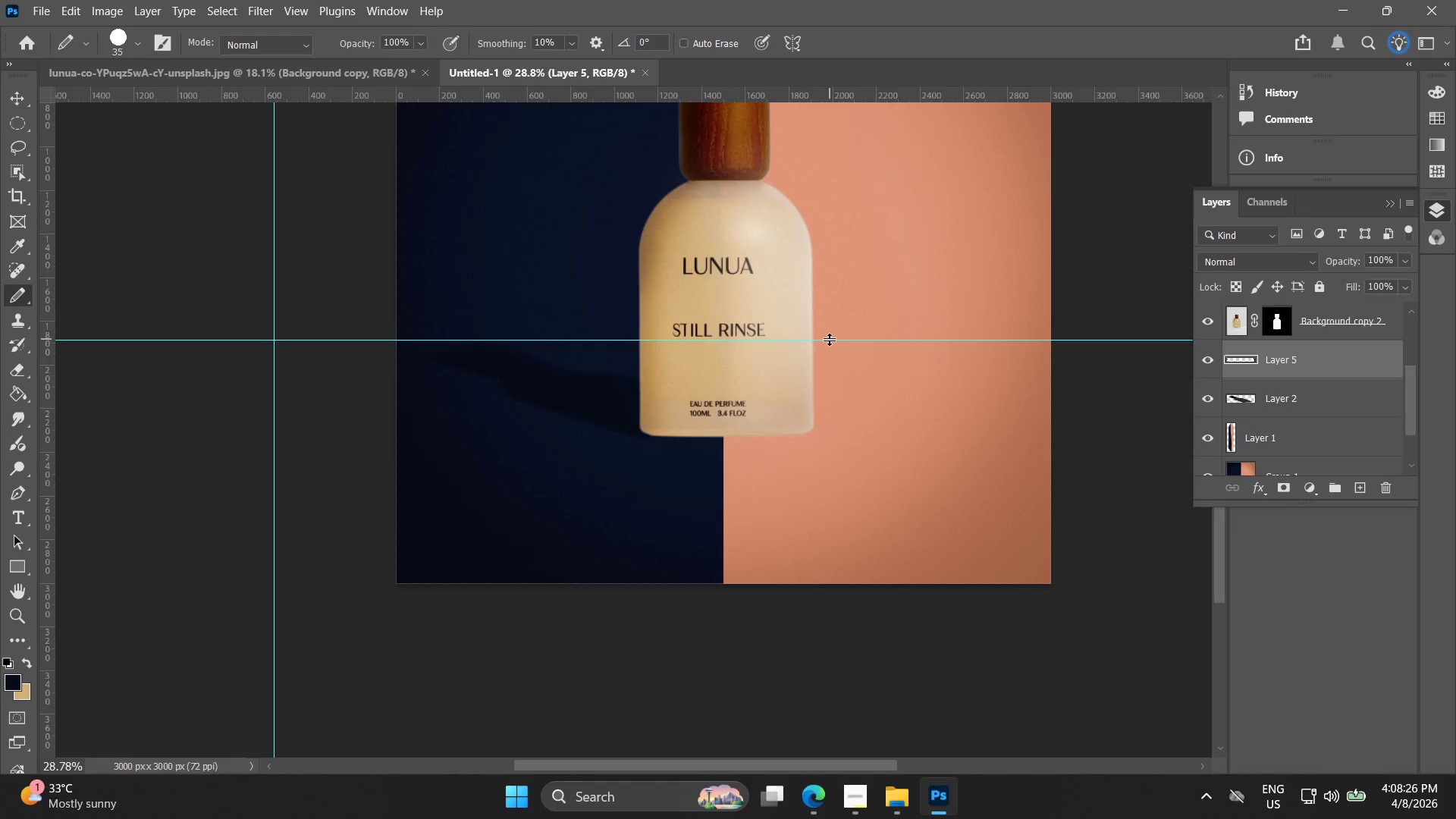 
key(Control+Z)
 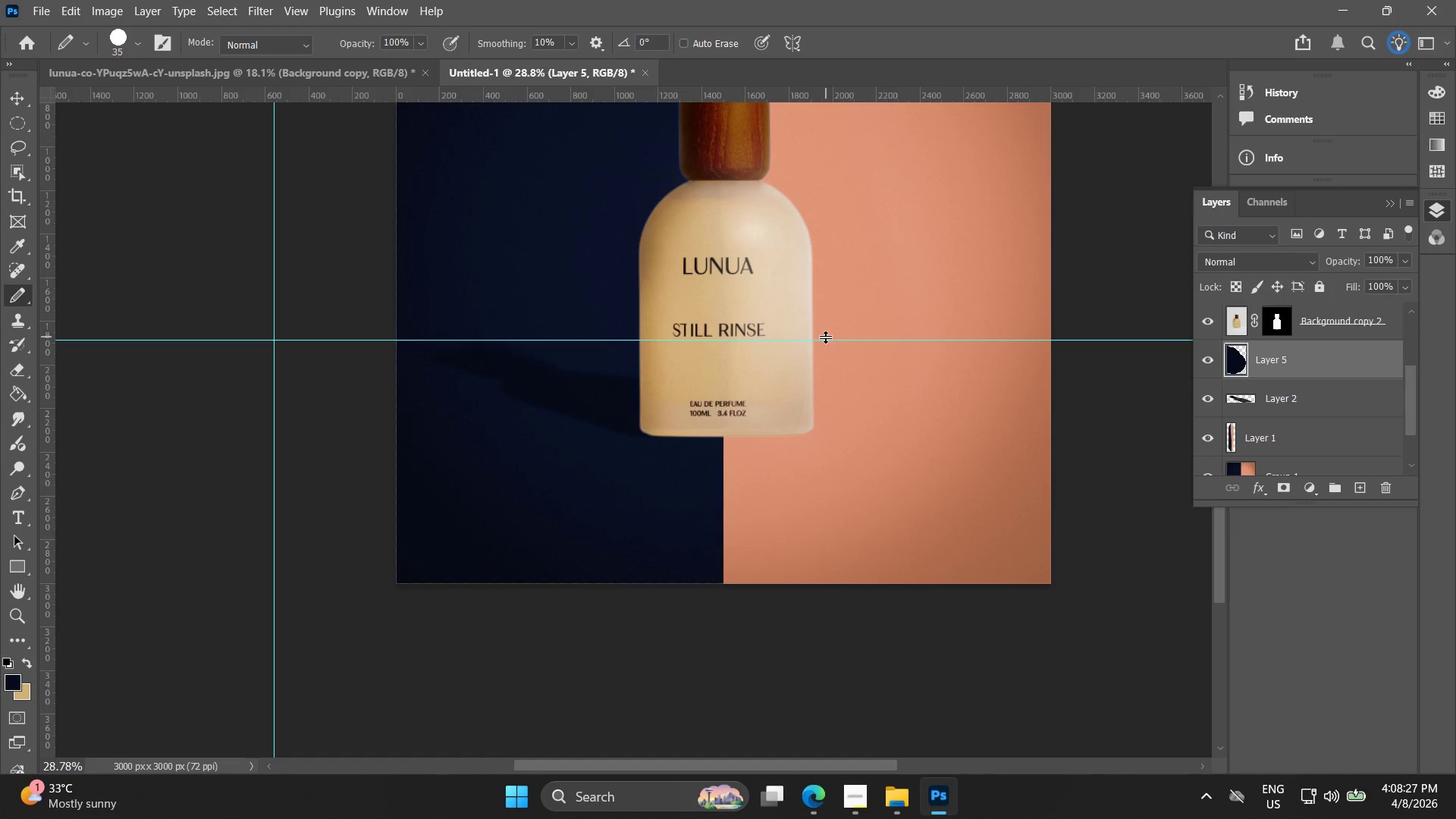 
key(Control+Z)
 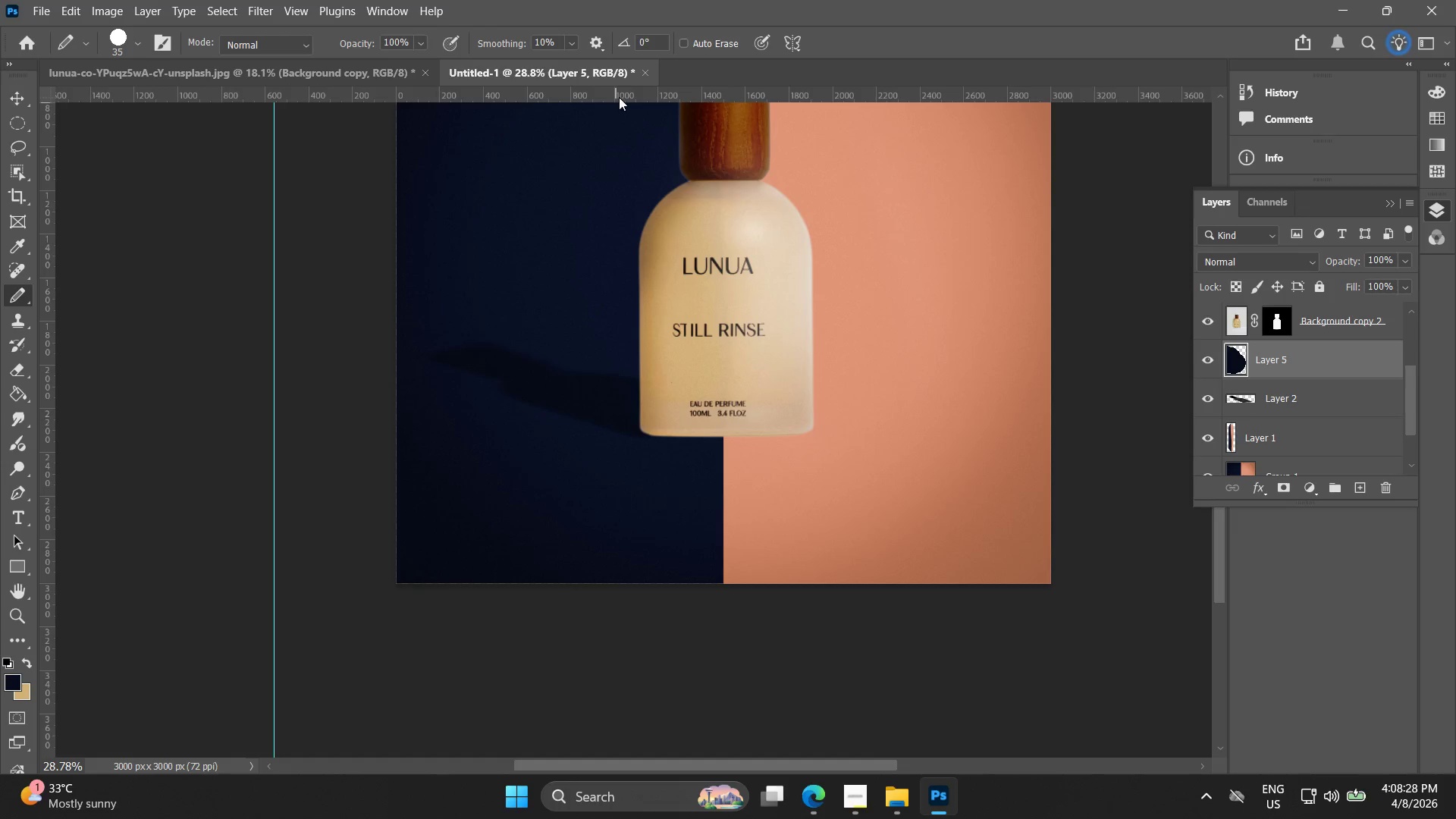 
left_click_drag(start_coordinate=[626, 91], to_coordinate=[630, 372])
 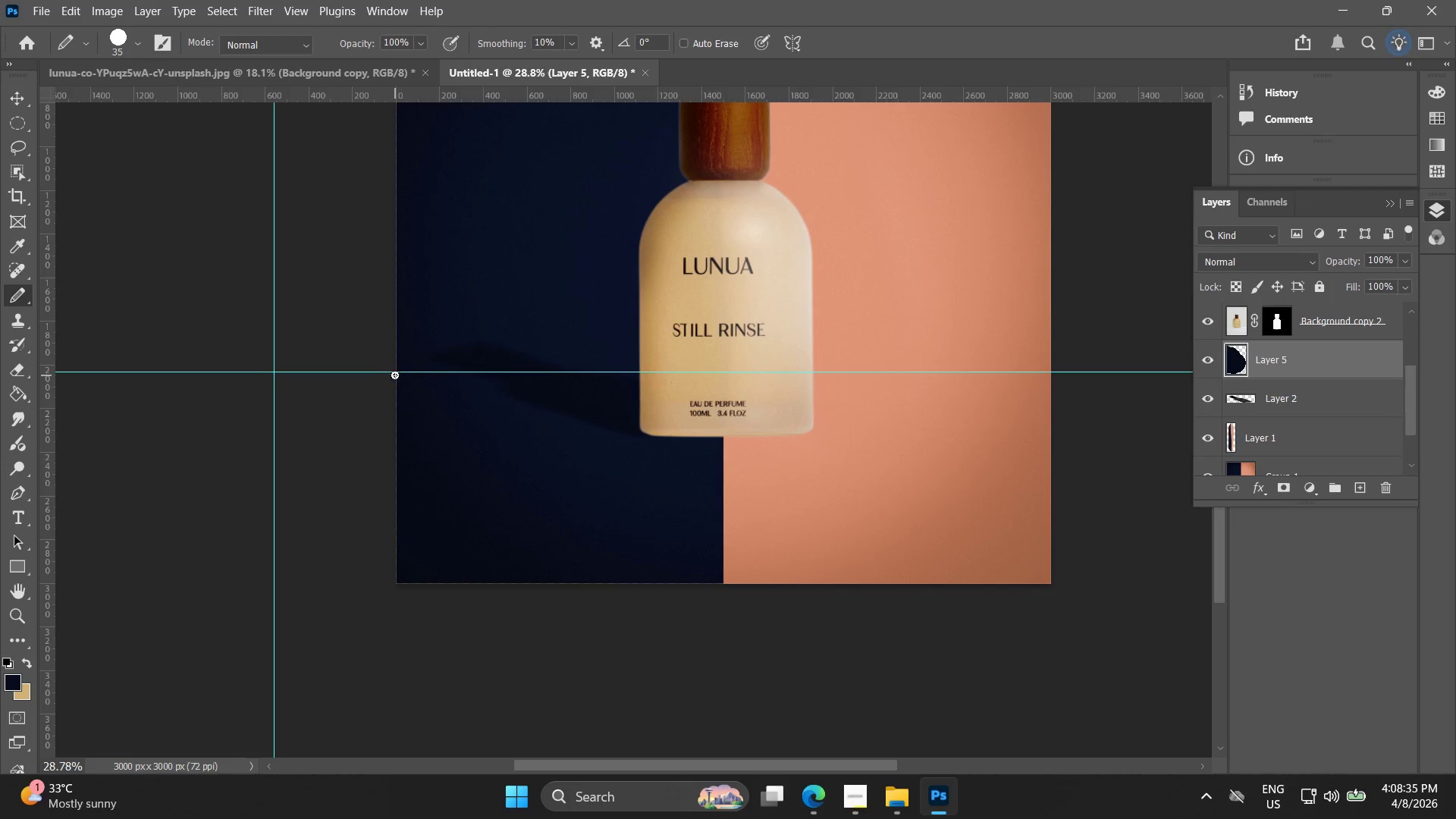 
left_click([394, 373])
 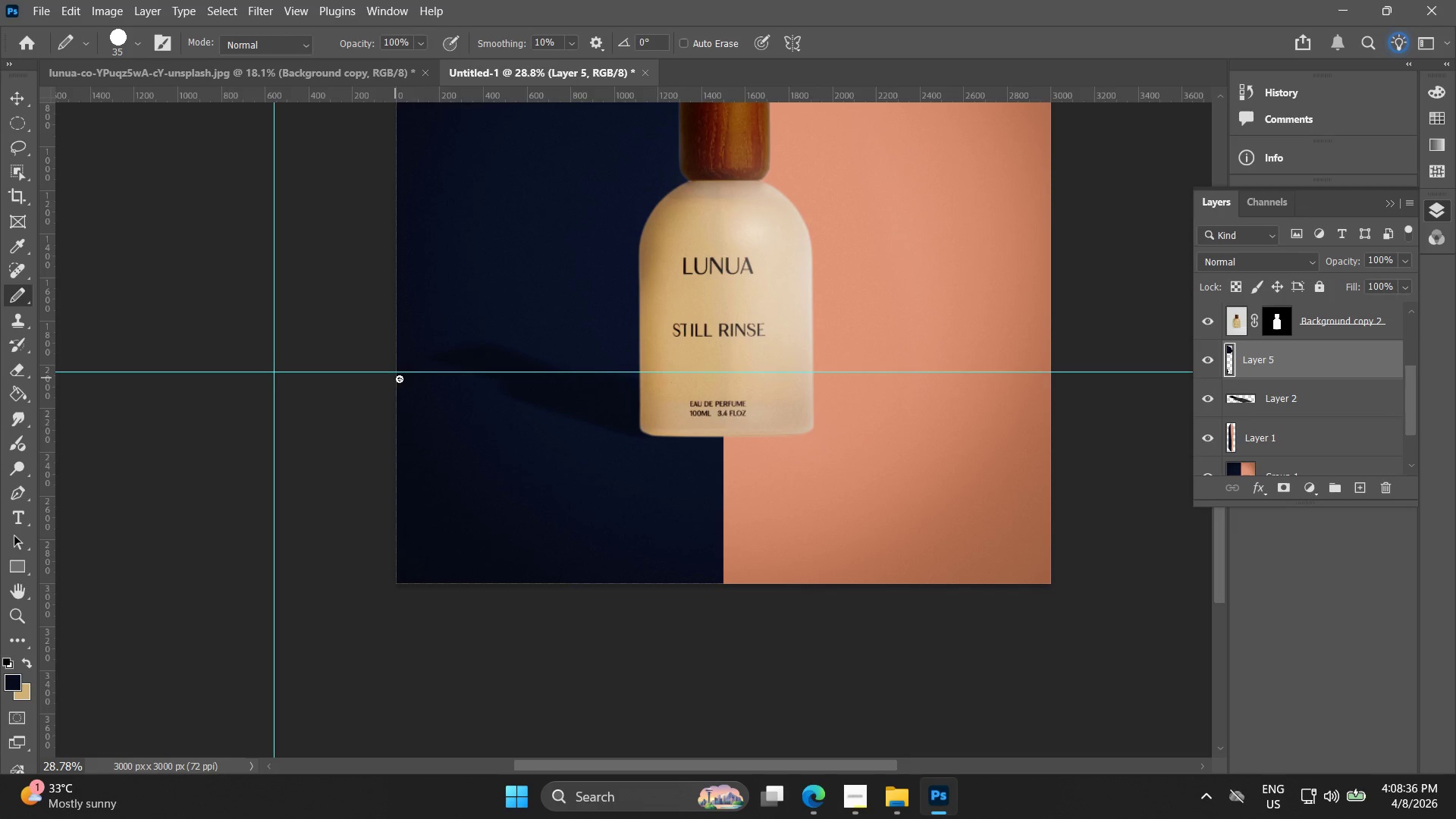 
hold_key(key=ShiftLeft, duration=1.5)
 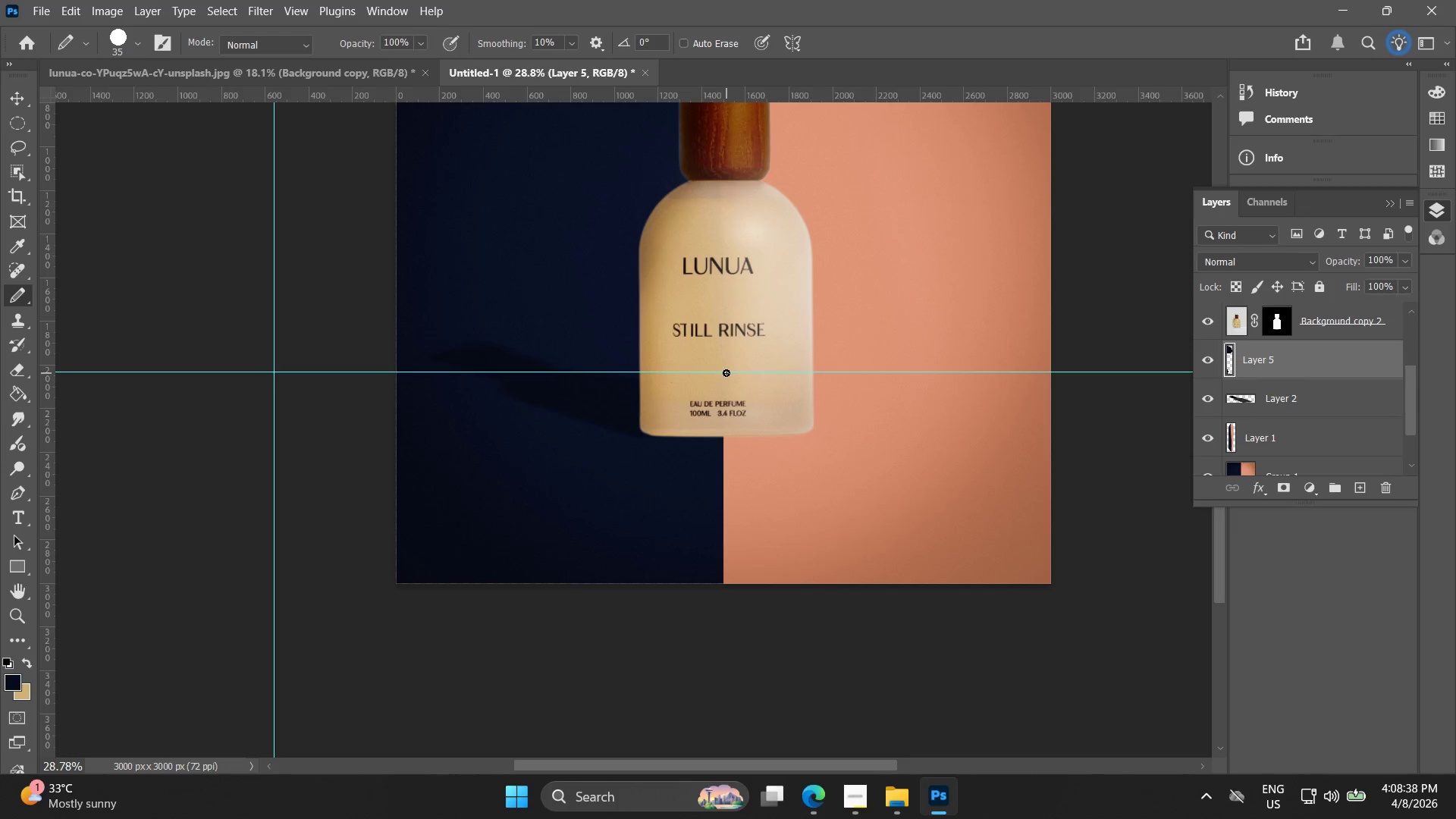 
hold_key(key=ShiftLeft, duration=1.52)
 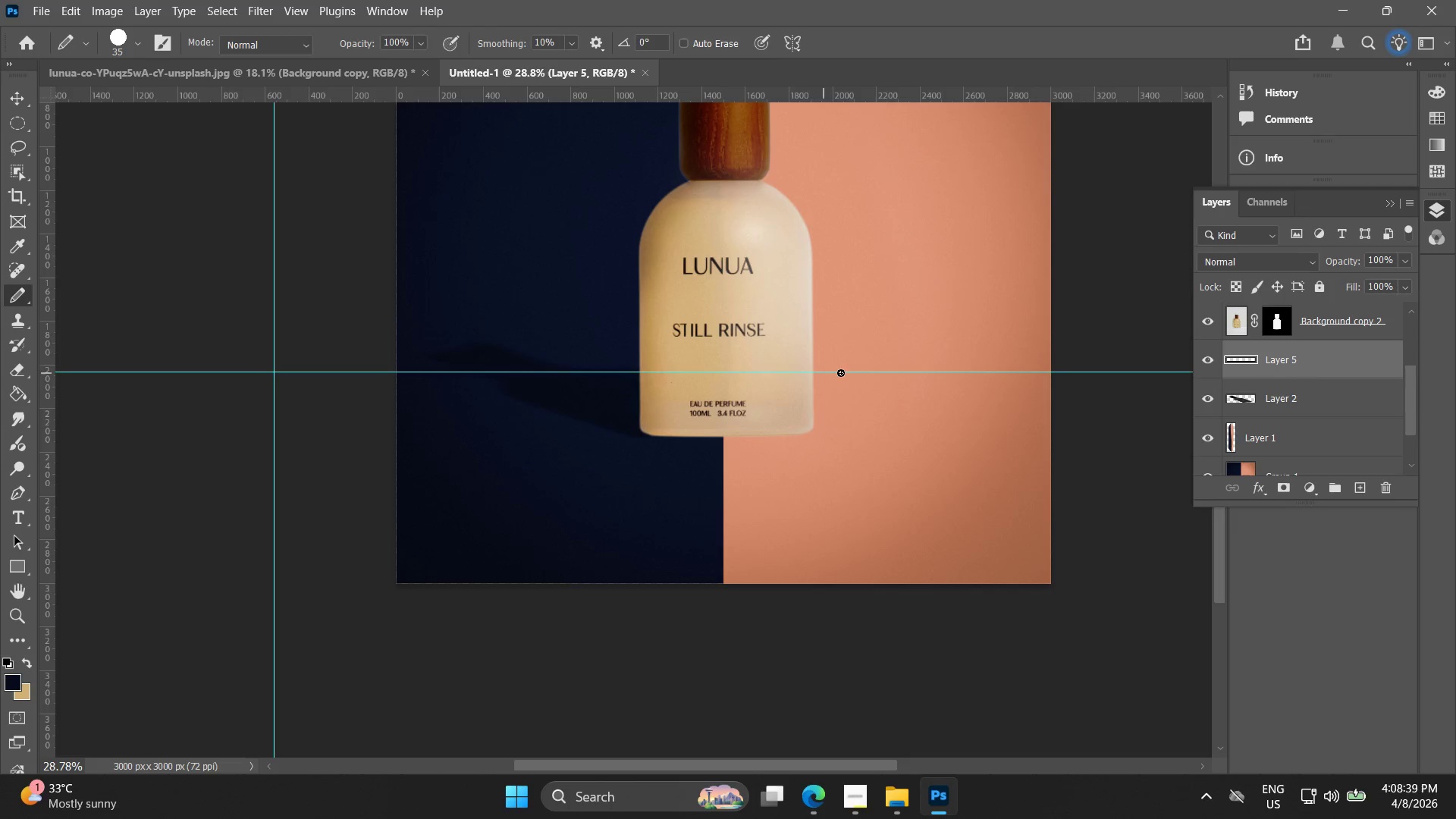 
hold_key(key=ShiftLeft, duration=0.56)
 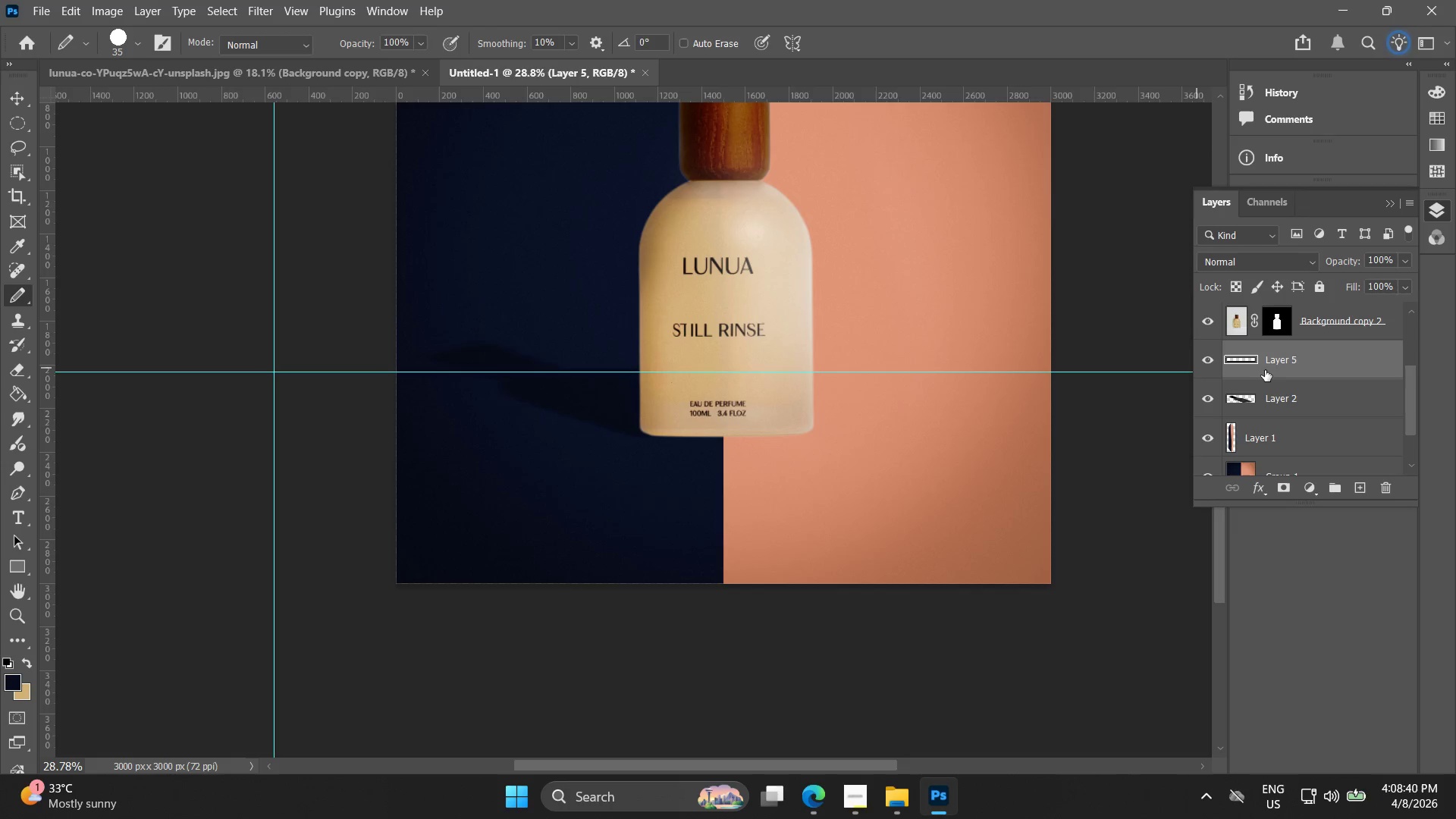 
left_click_drag(start_coordinate=[1269, 364], to_coordinate=[1266, 403])
 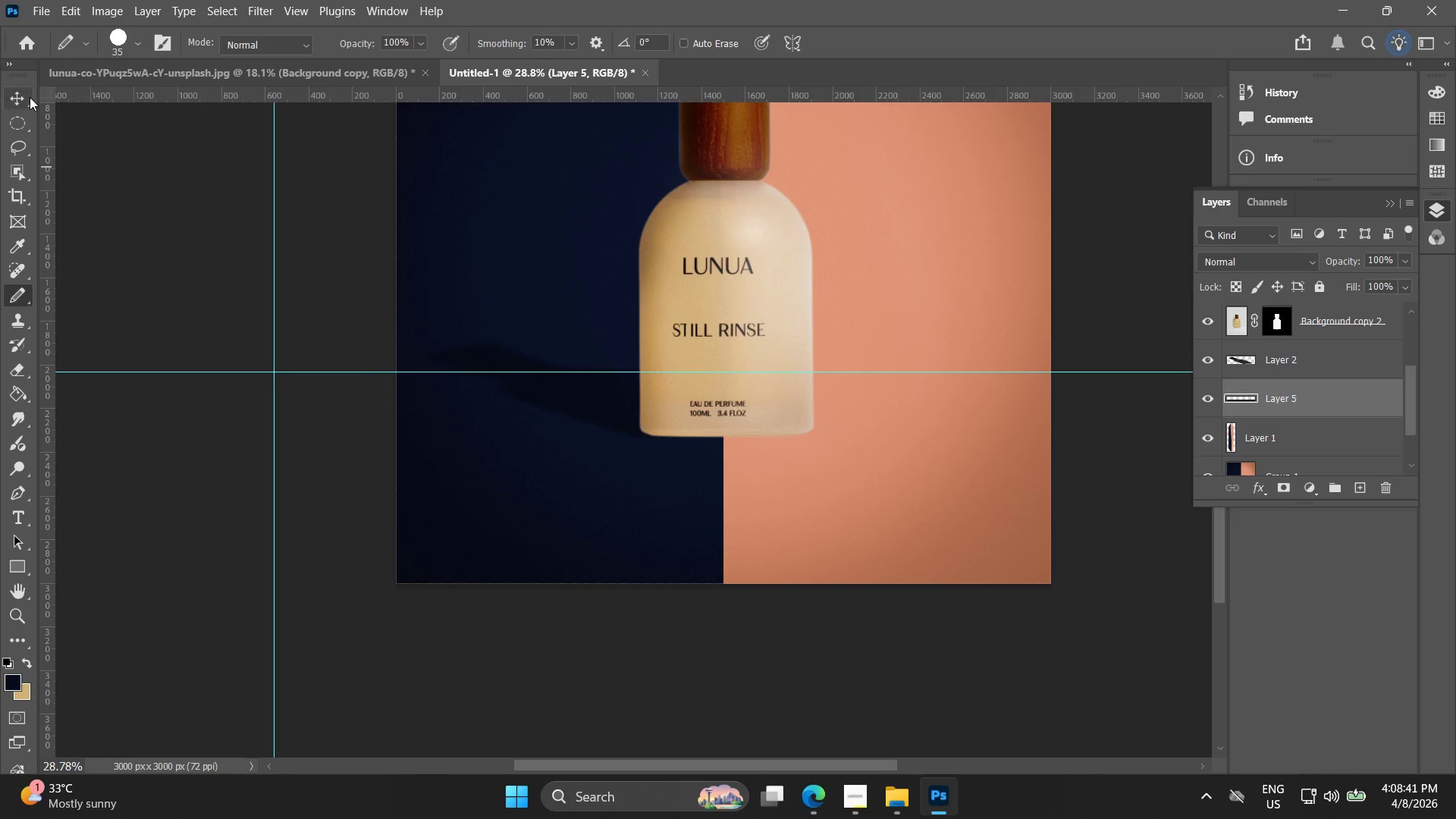 
double_click([130, 315])
 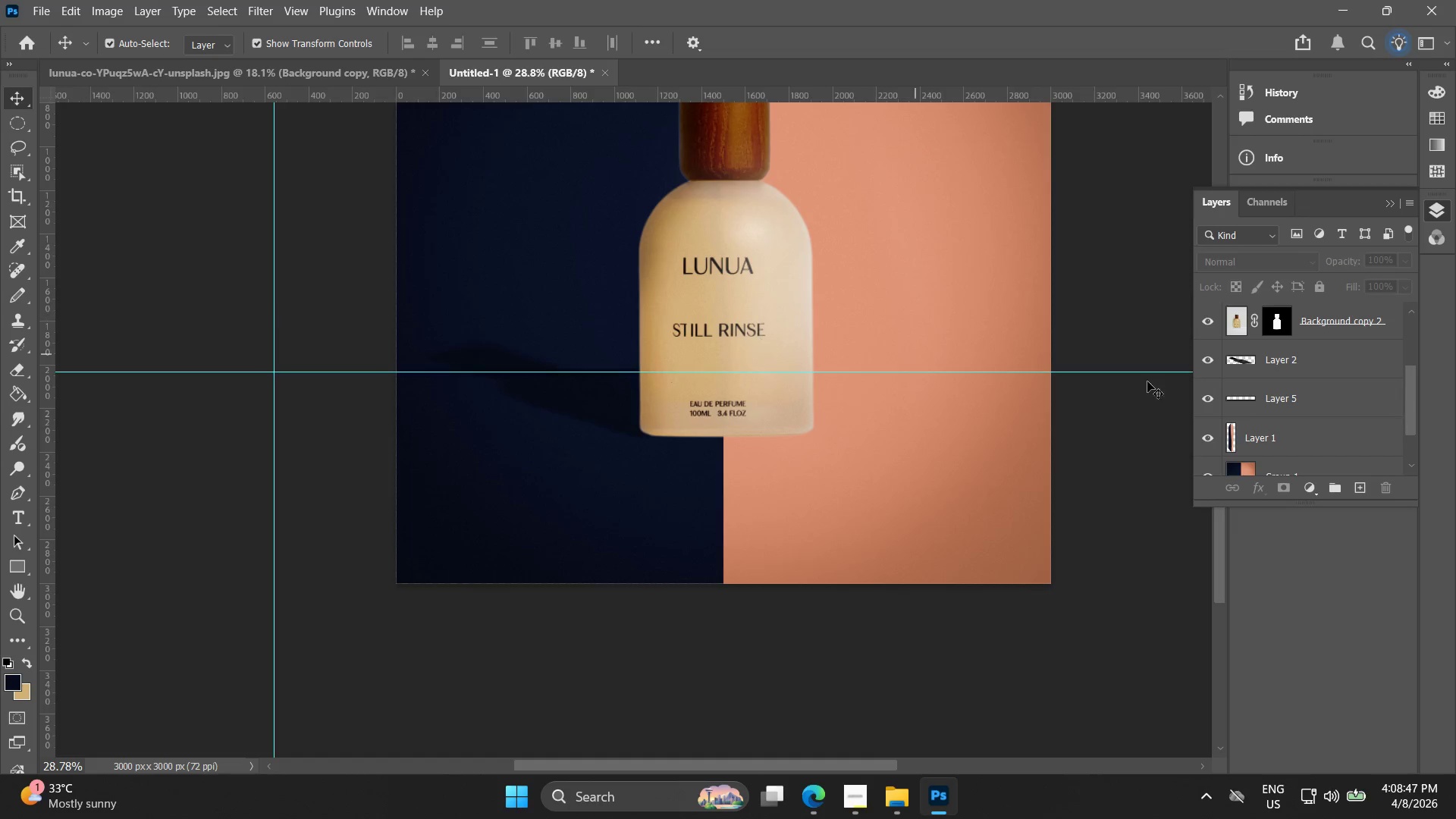 
wait(7.41)
 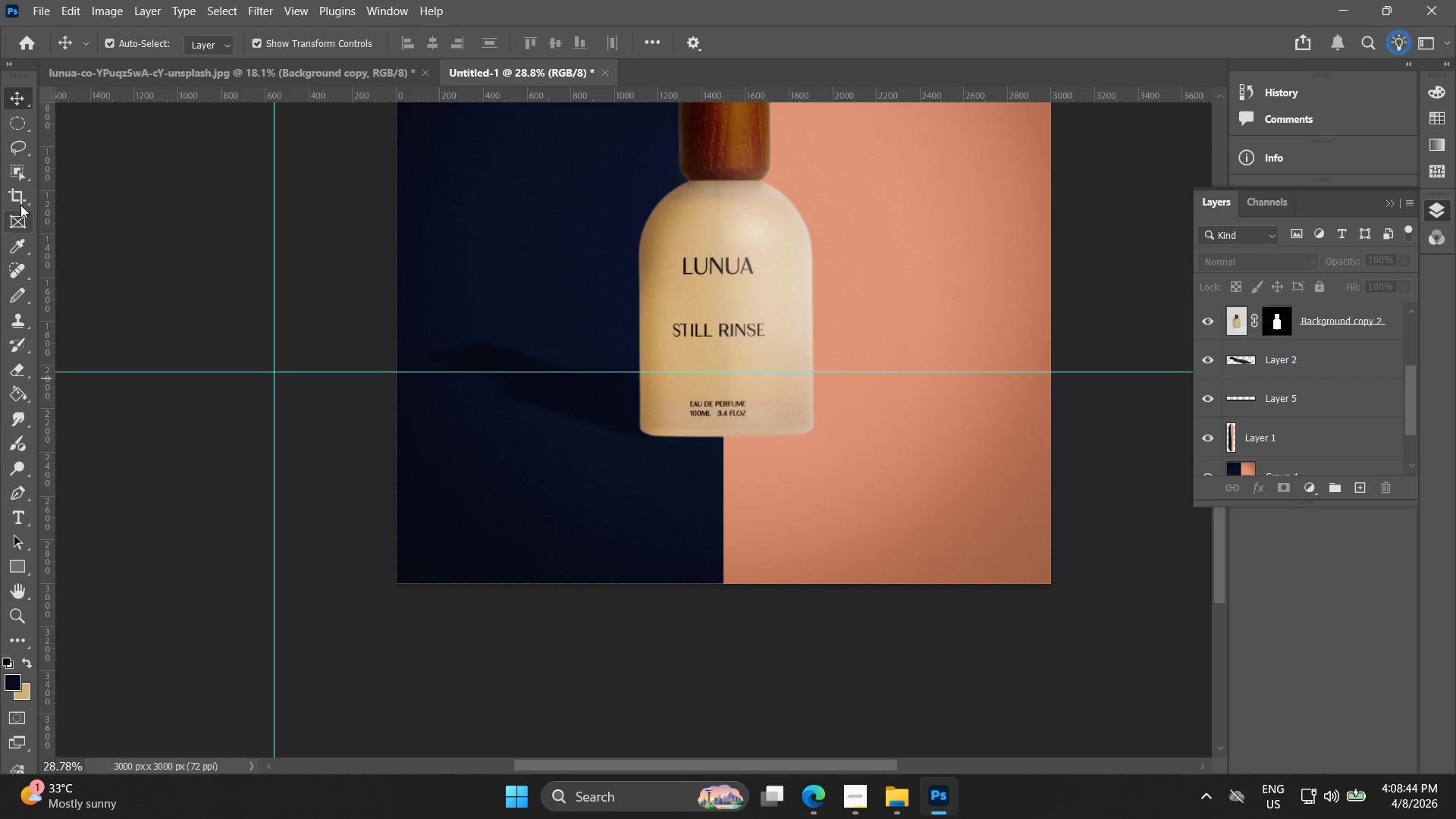 
left_click([1207, 325])
 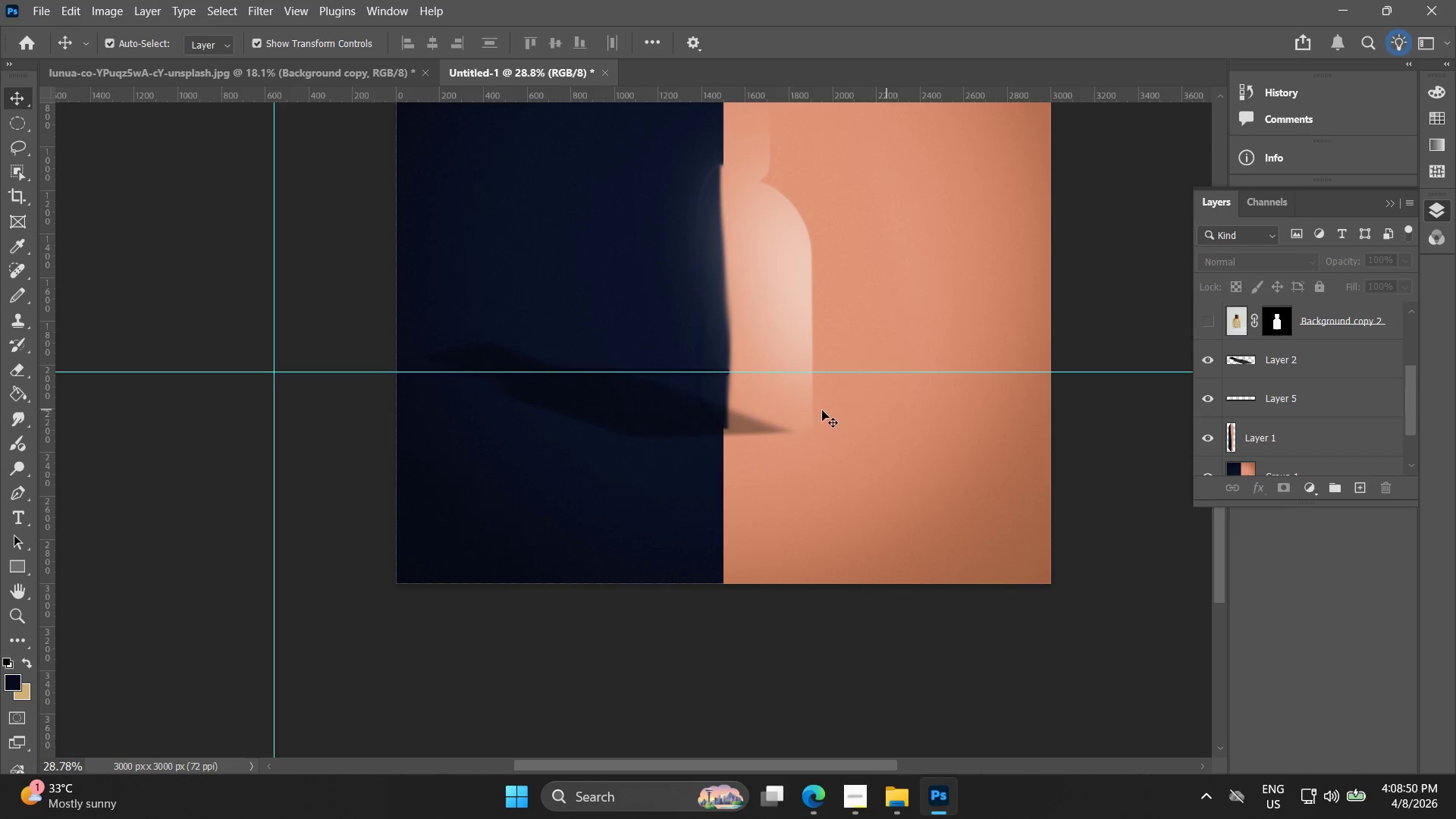 
key(Alt+AltLeft)
 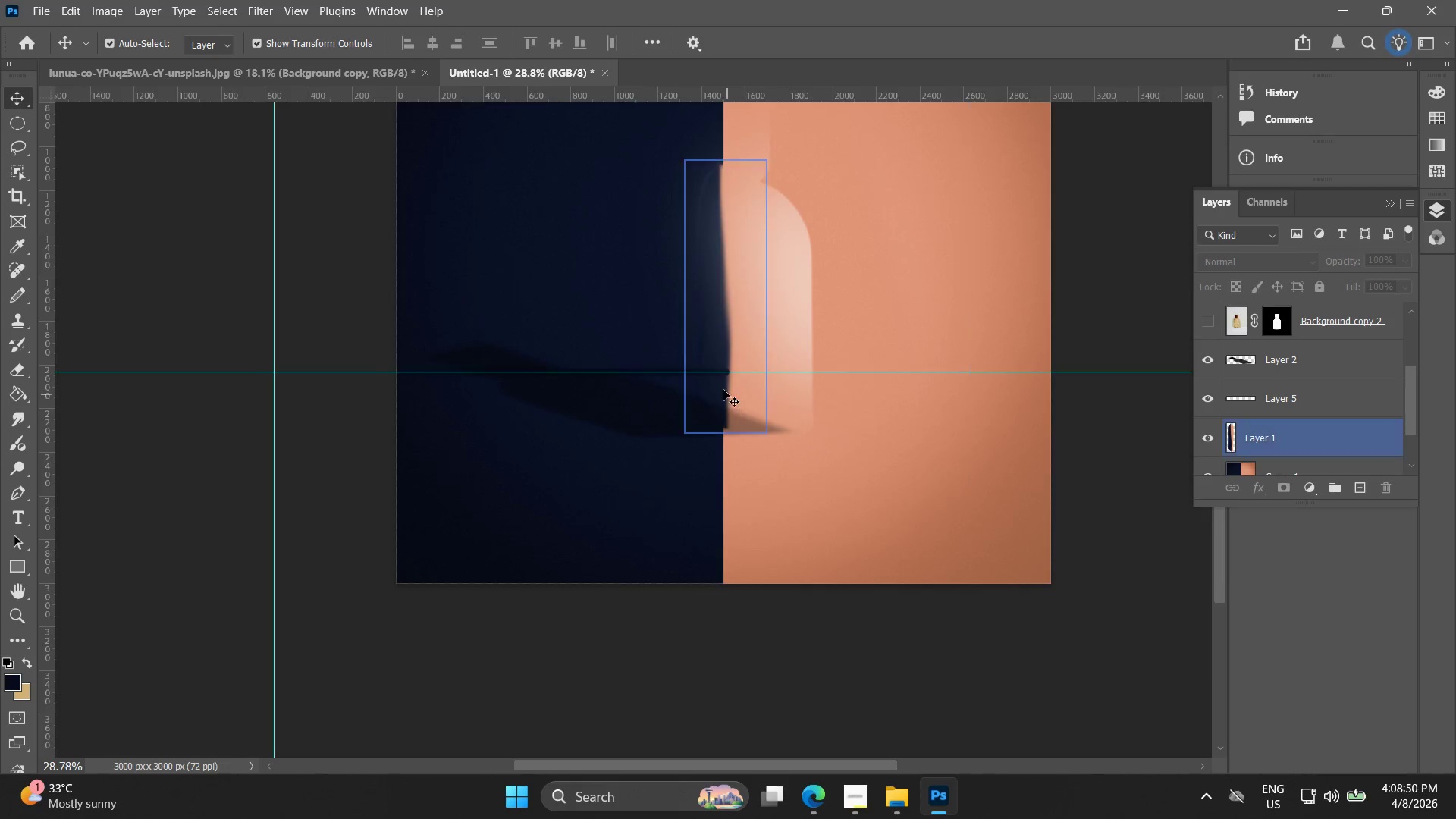 
hold_key(key=AltLeft, duration=0.55)
 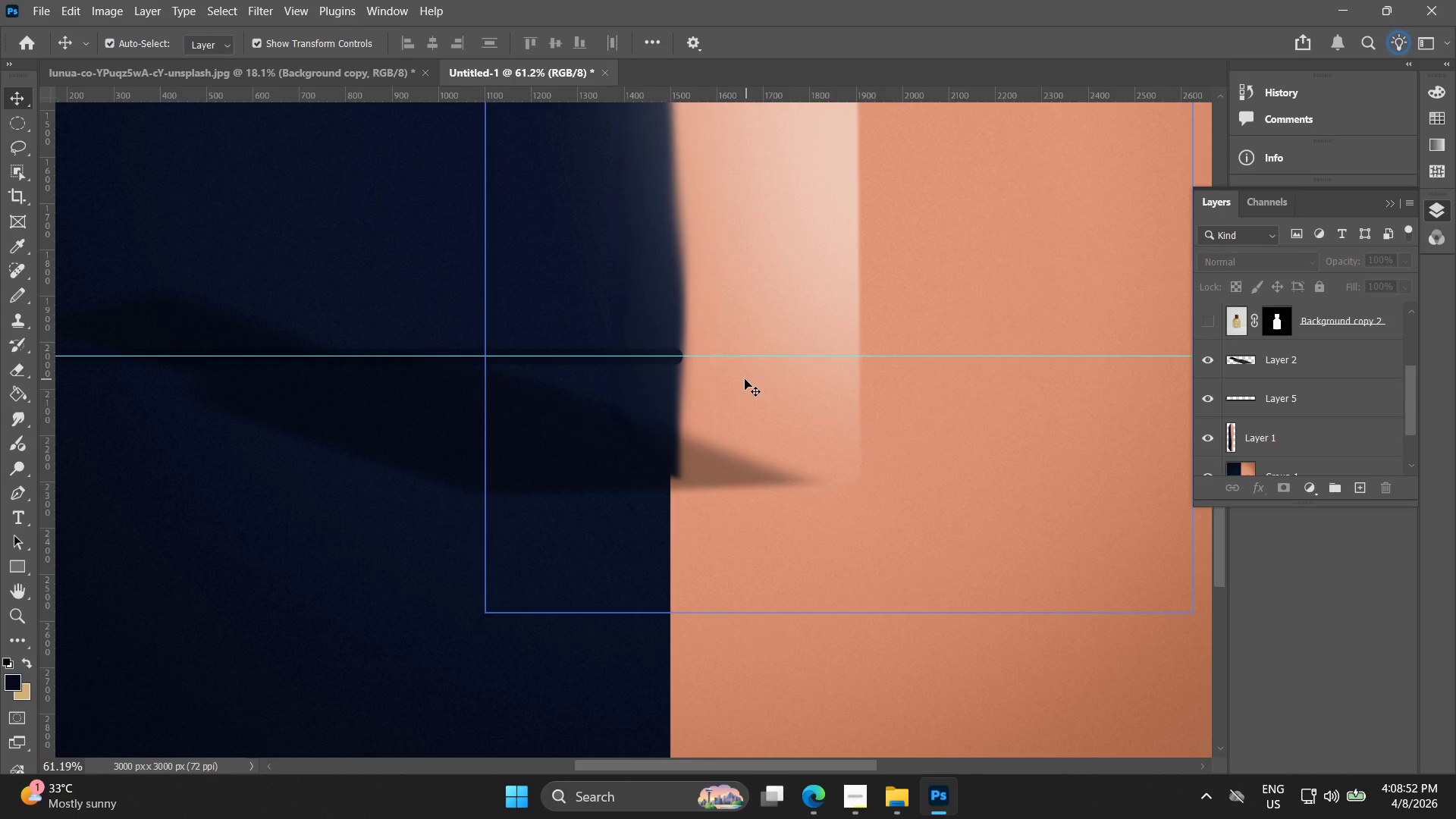 
scroll: coordinate [807, 393], scroll_direction: up, amount: 8.0
 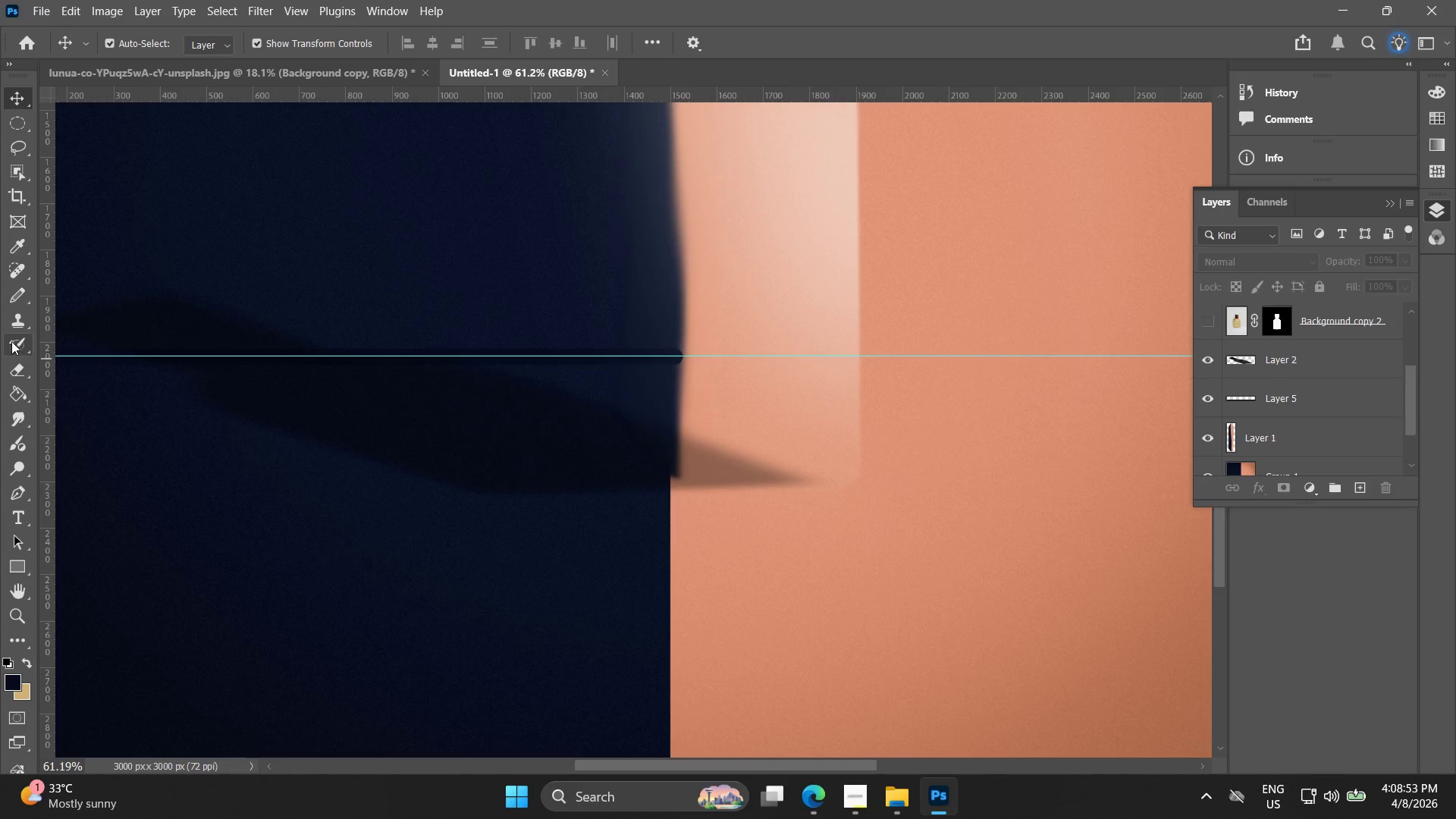 
left_click([18, 294])
 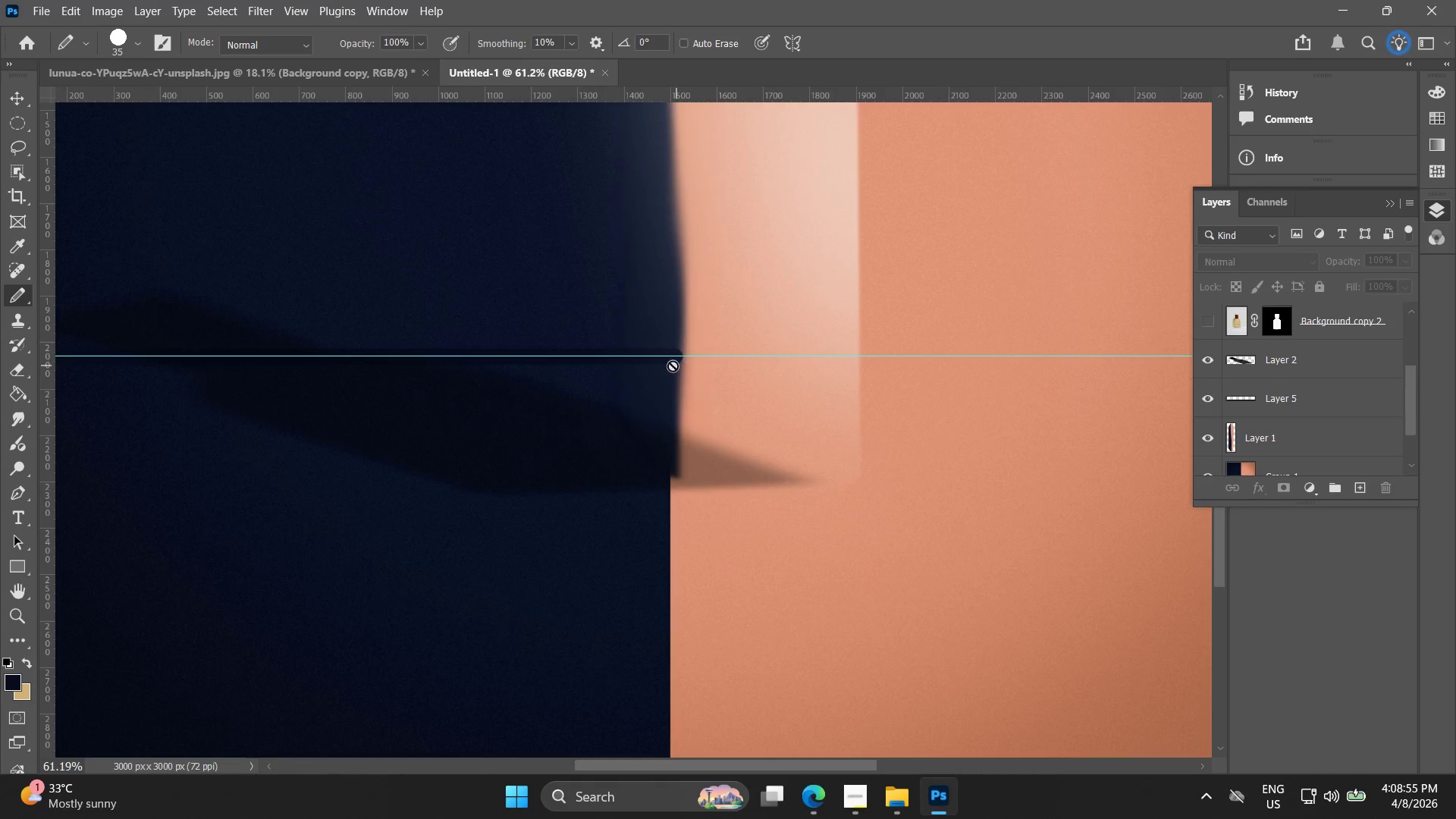 
hold_key(key=ShiftLeft, duration=1.06)
 